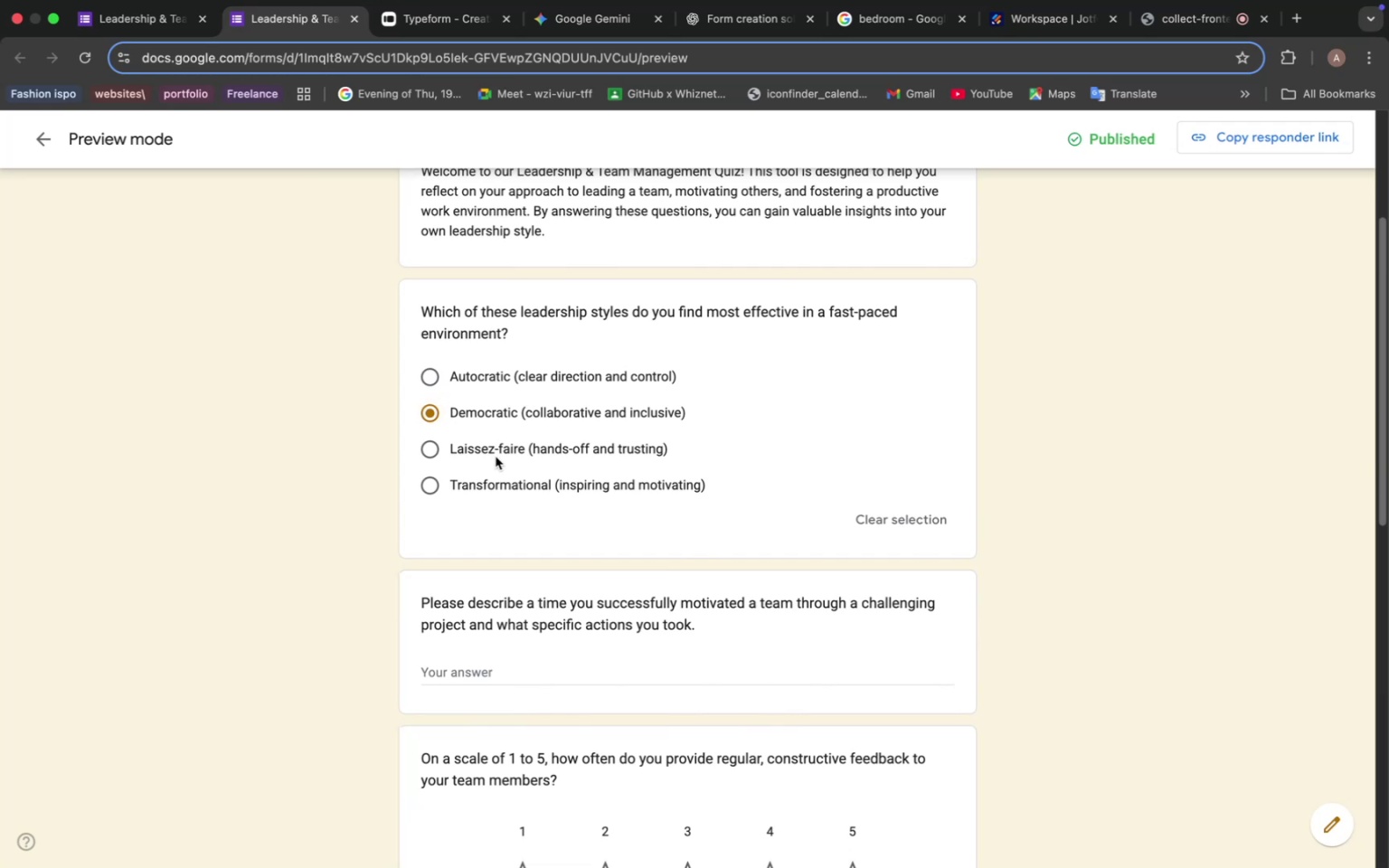 
left_click([496, 457])
 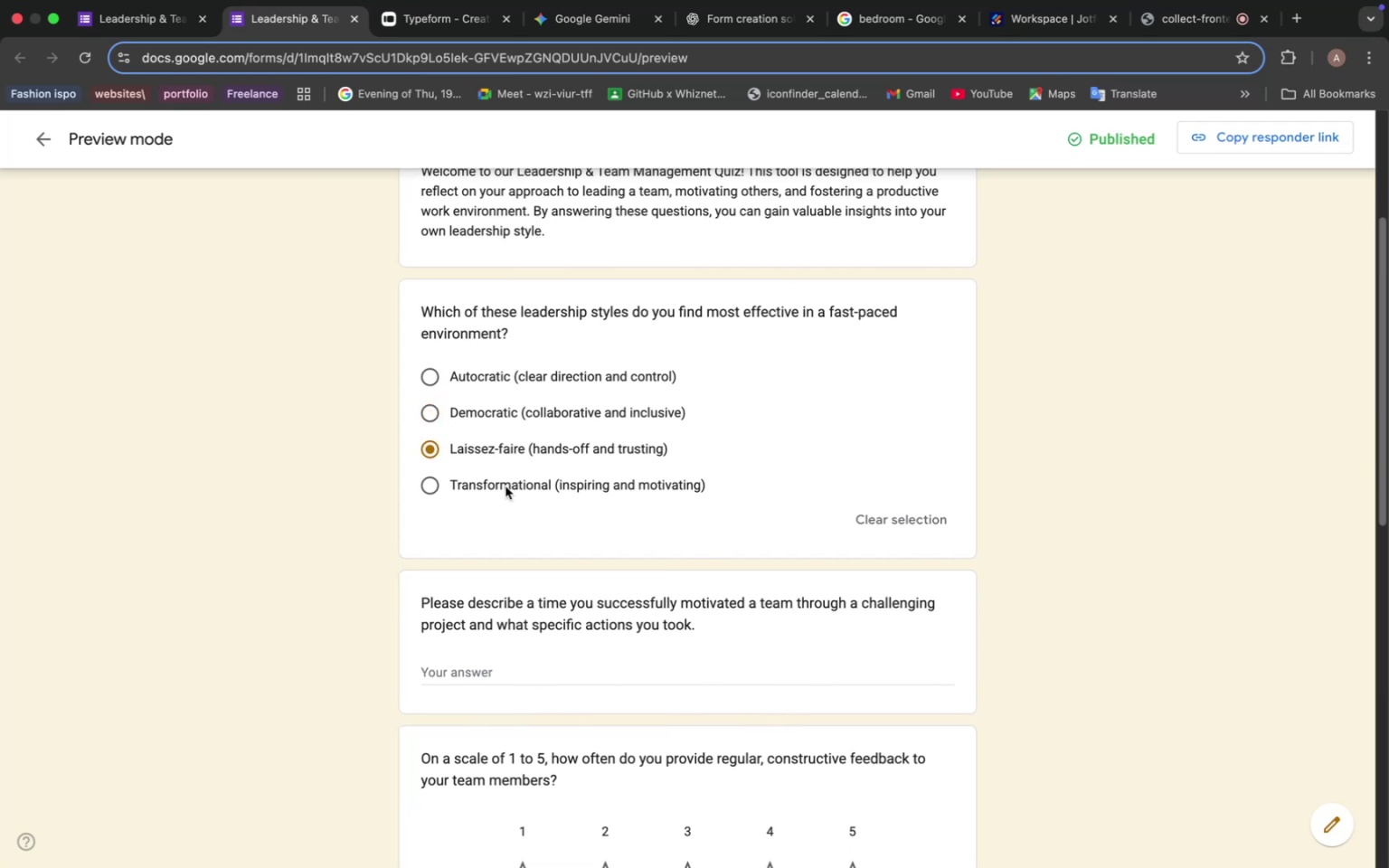 
scroll: coordinate [517, 505], scroll_direction: down, amount: 8.0
 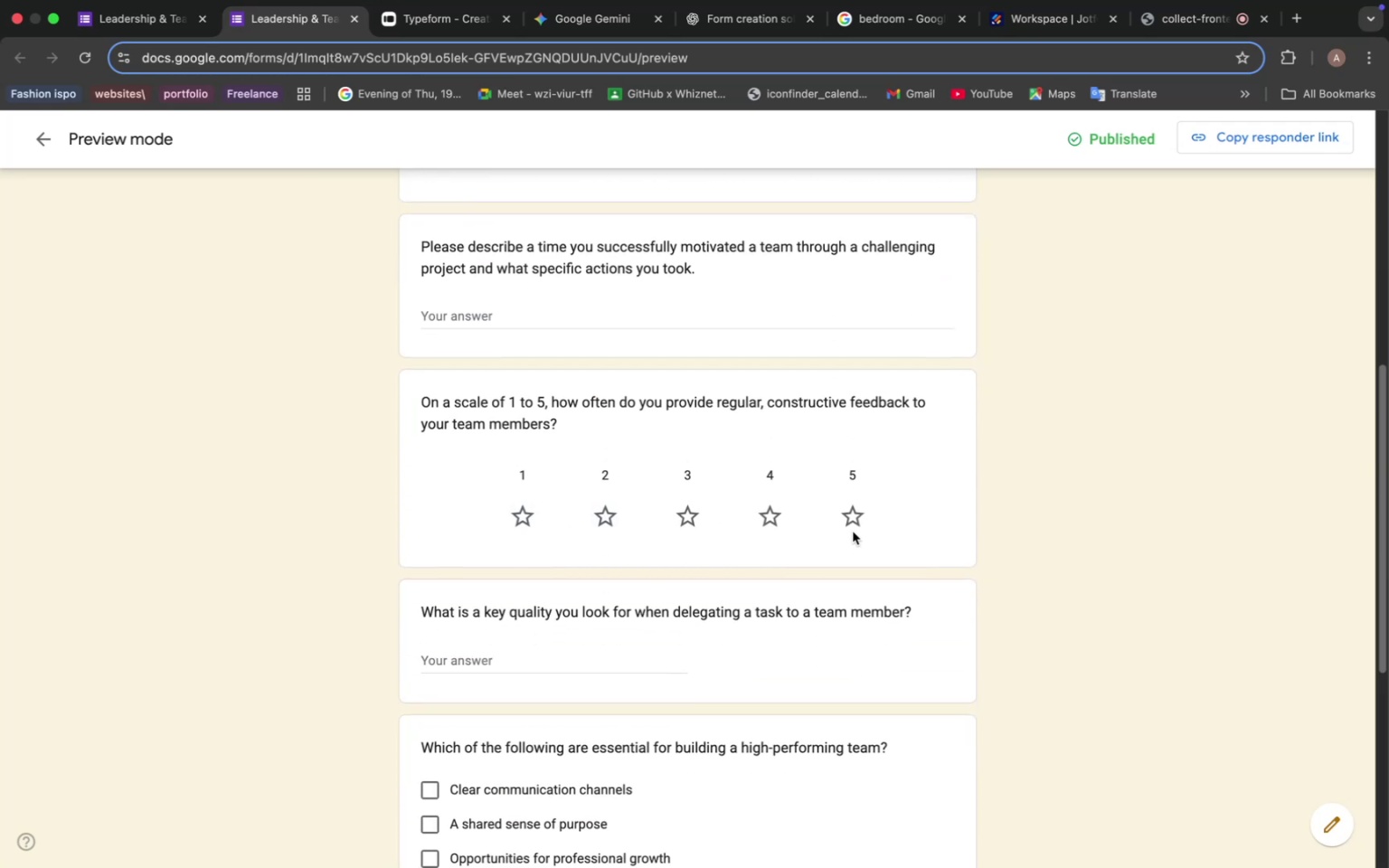 
left_click([852, 516])
 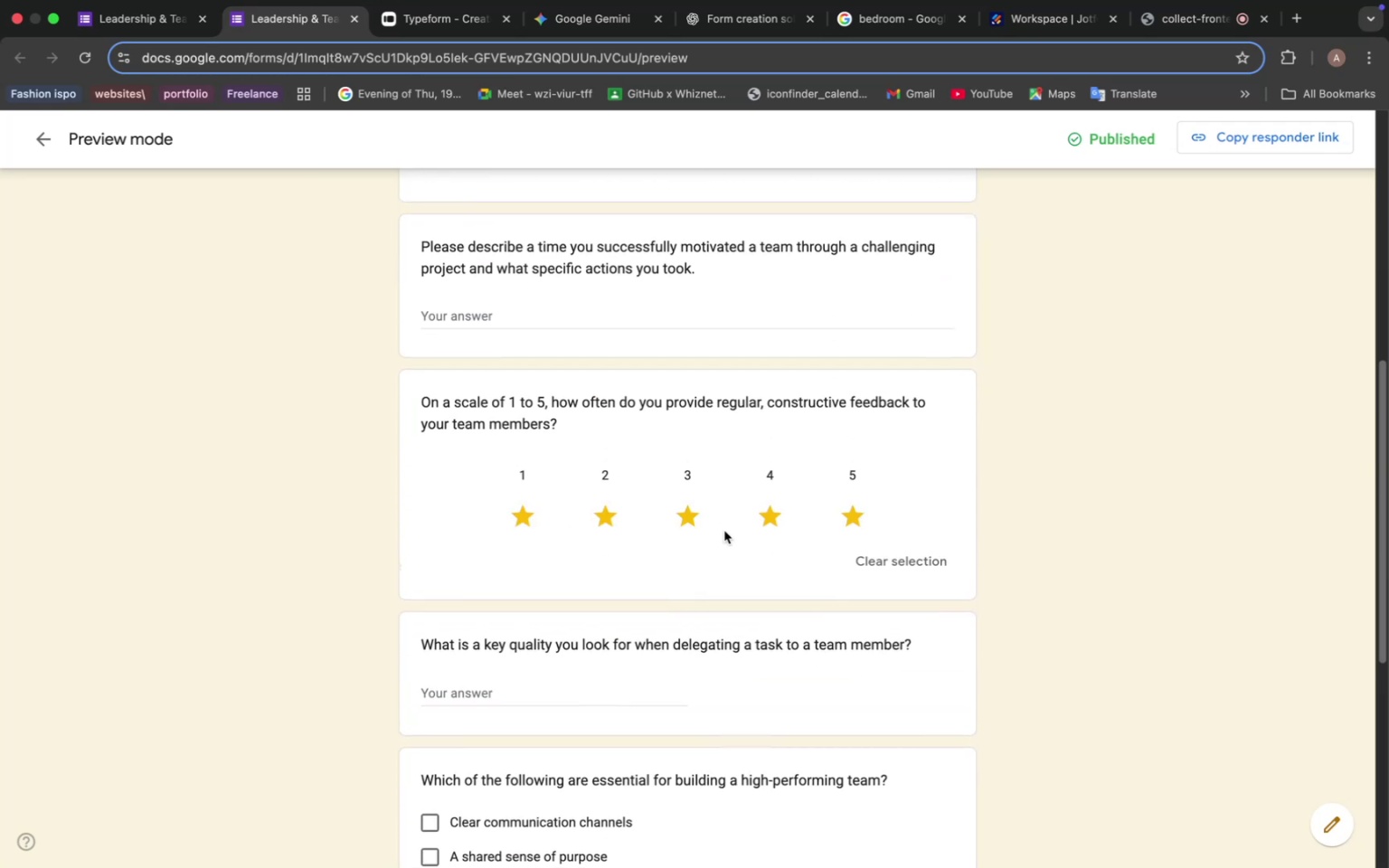 
scroll: coordinate [651, 514], scroll_direction: down, amount: 8.0
 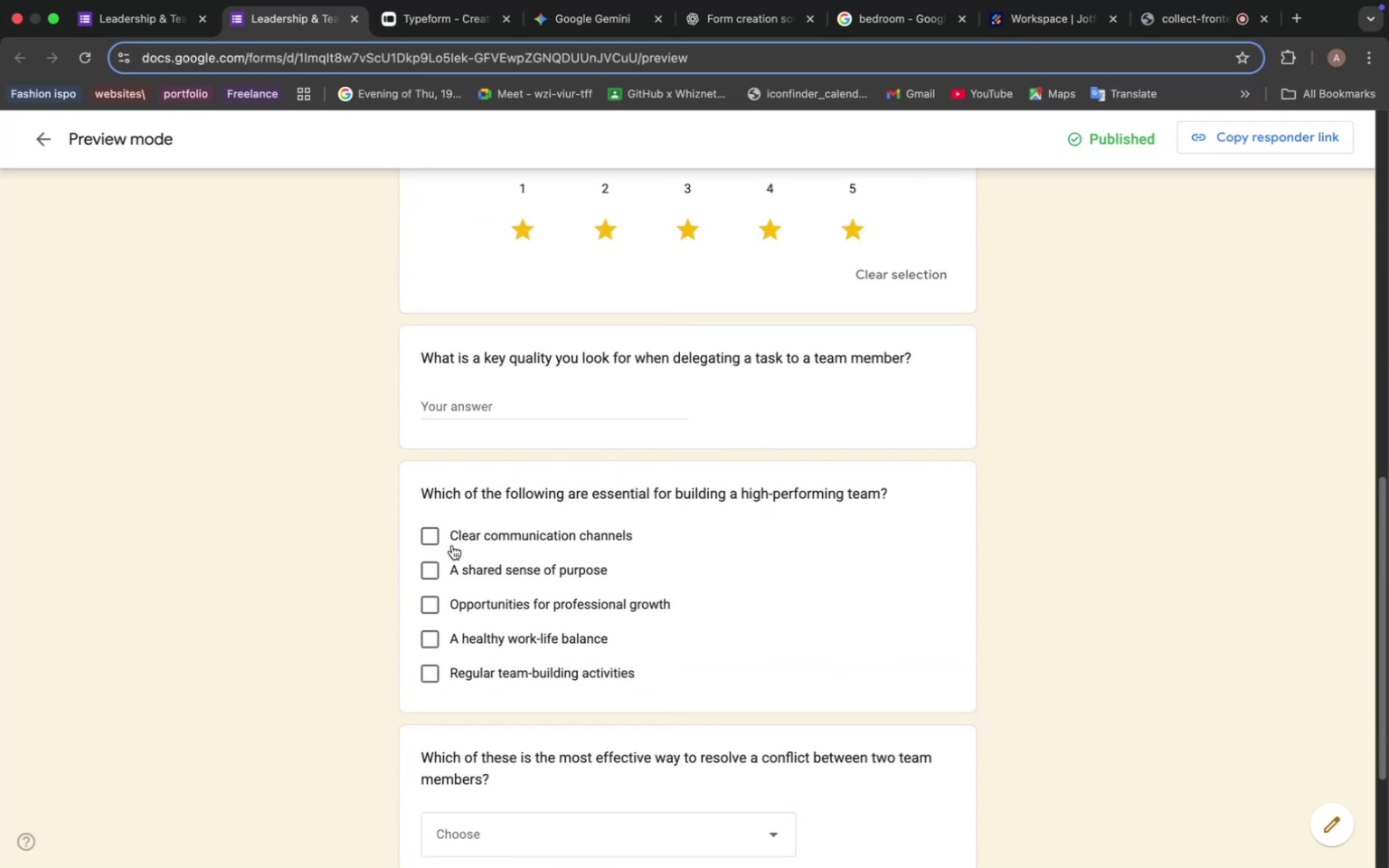 
left_click([454, 545])
 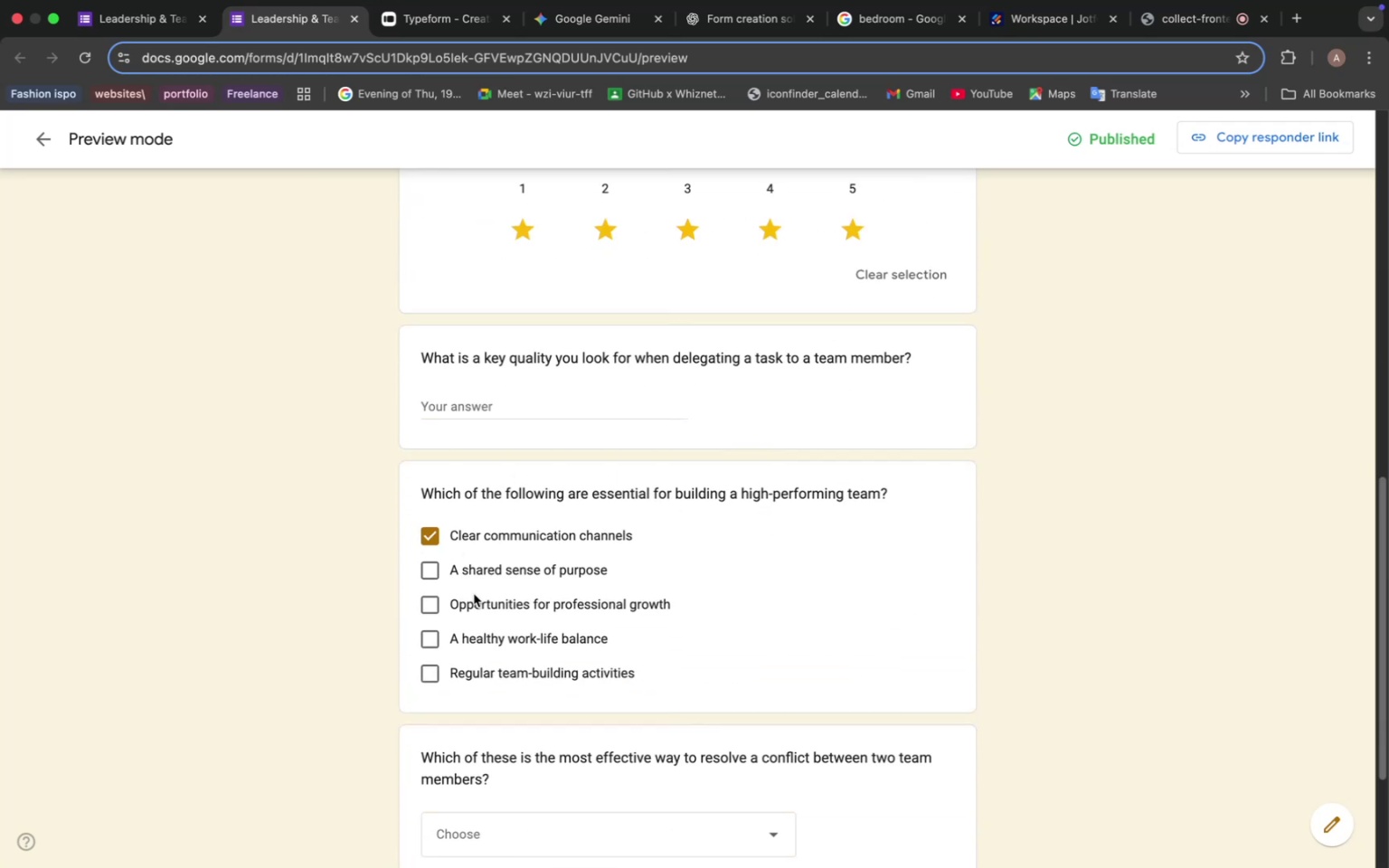 
left_click([476, 604])
 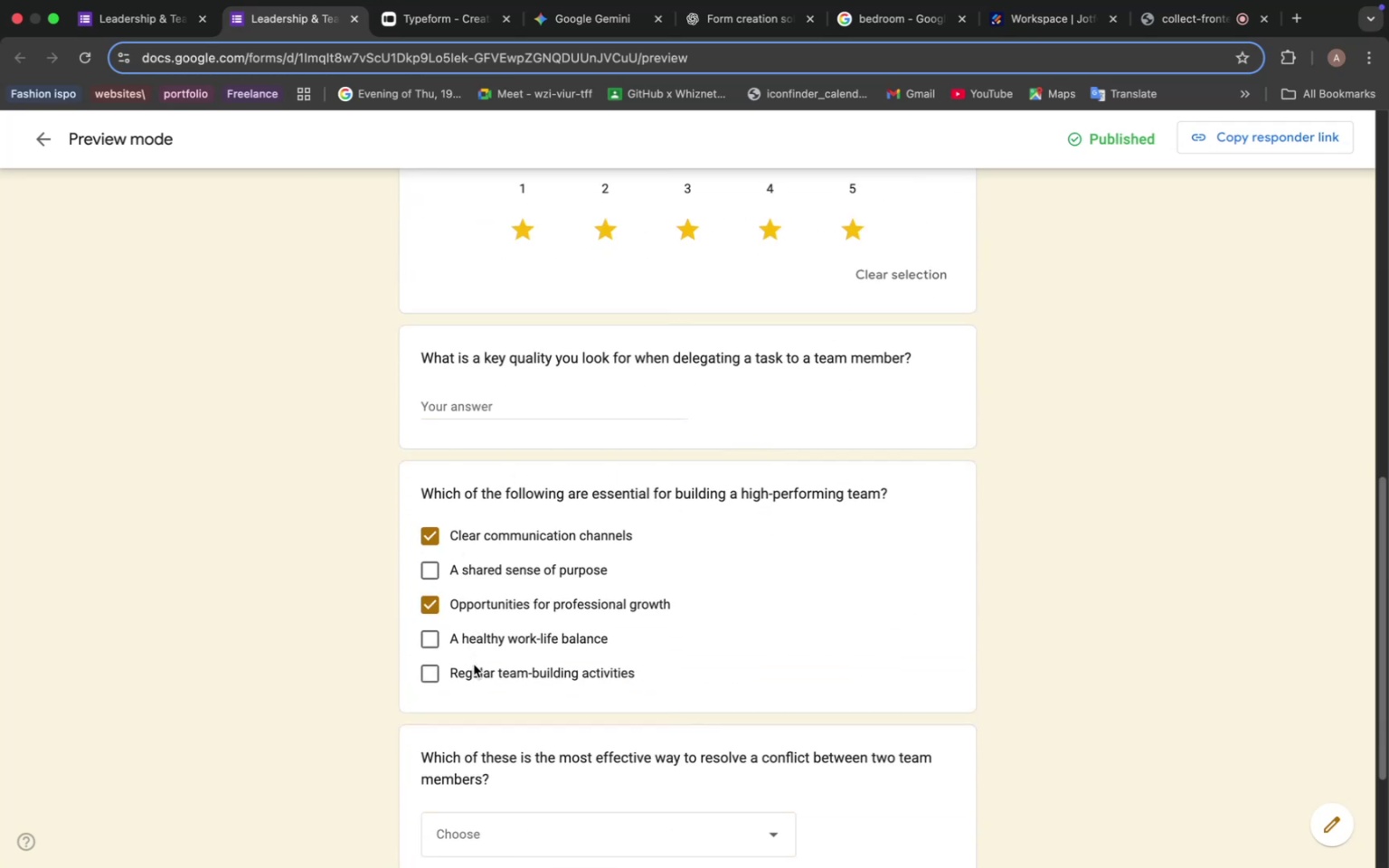 
left_click([474, 665])
 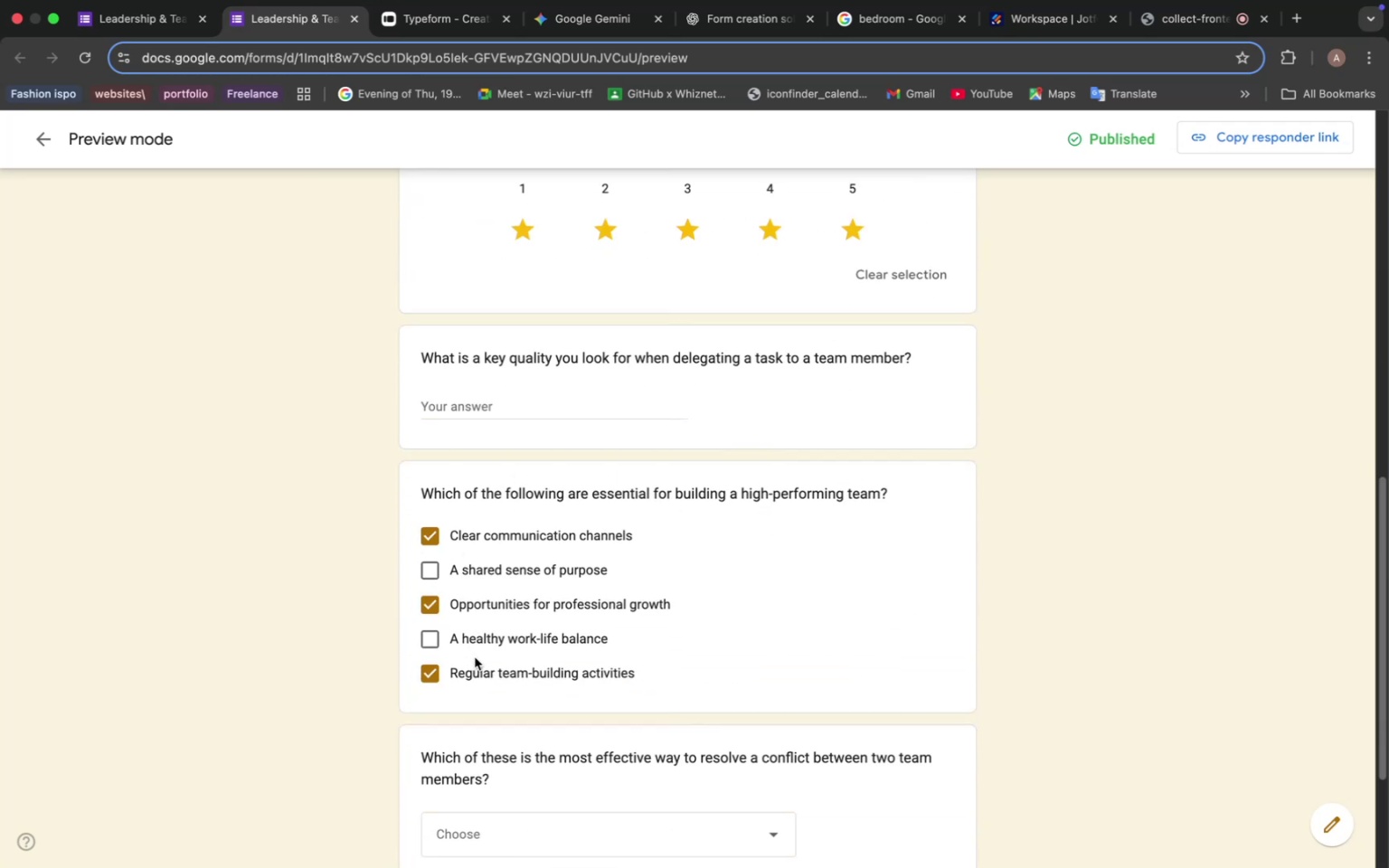 
scroll: coordinate [484, 649], scroll_direction: down, amount: 12.0
 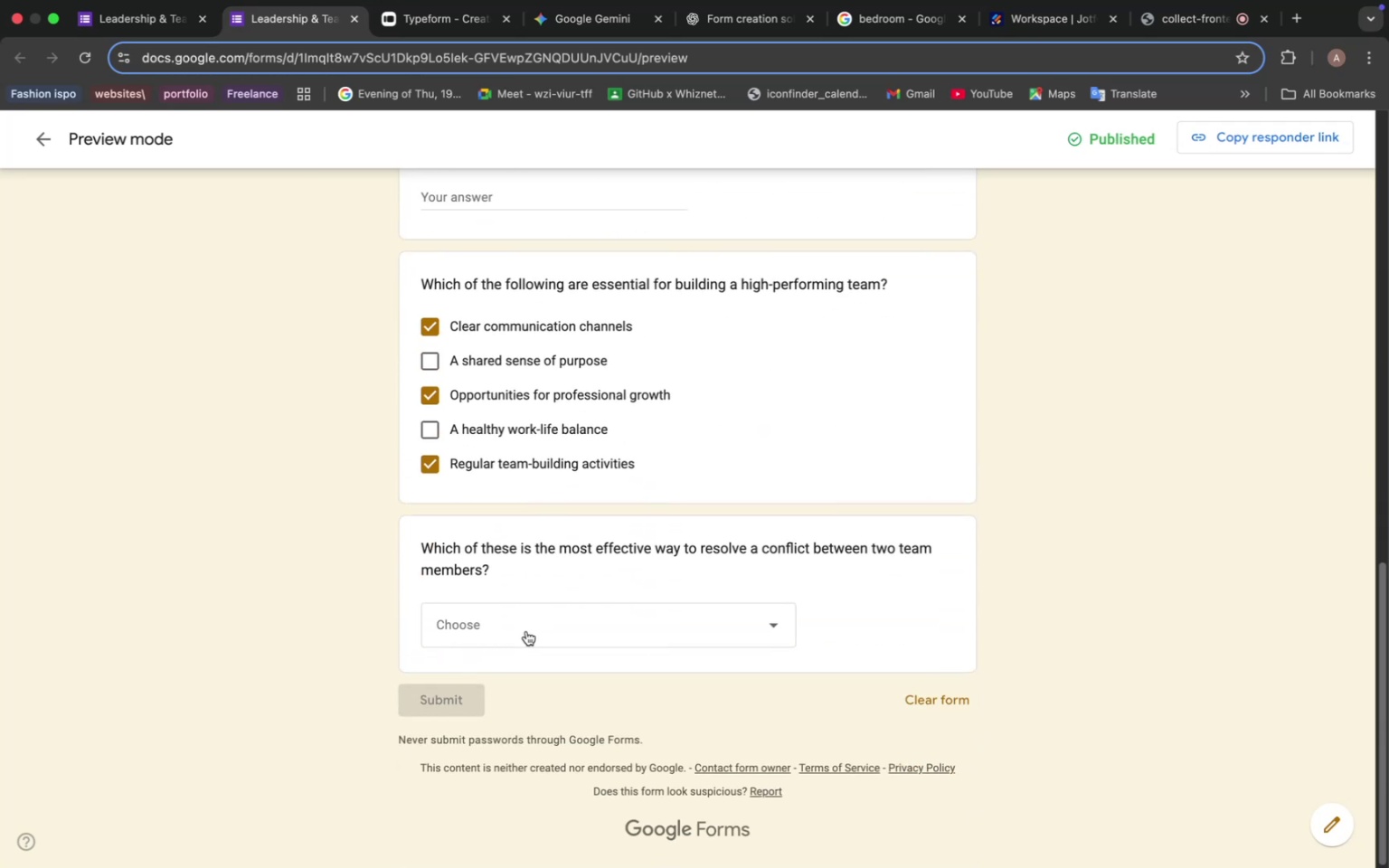 
left_click([525, 633])
 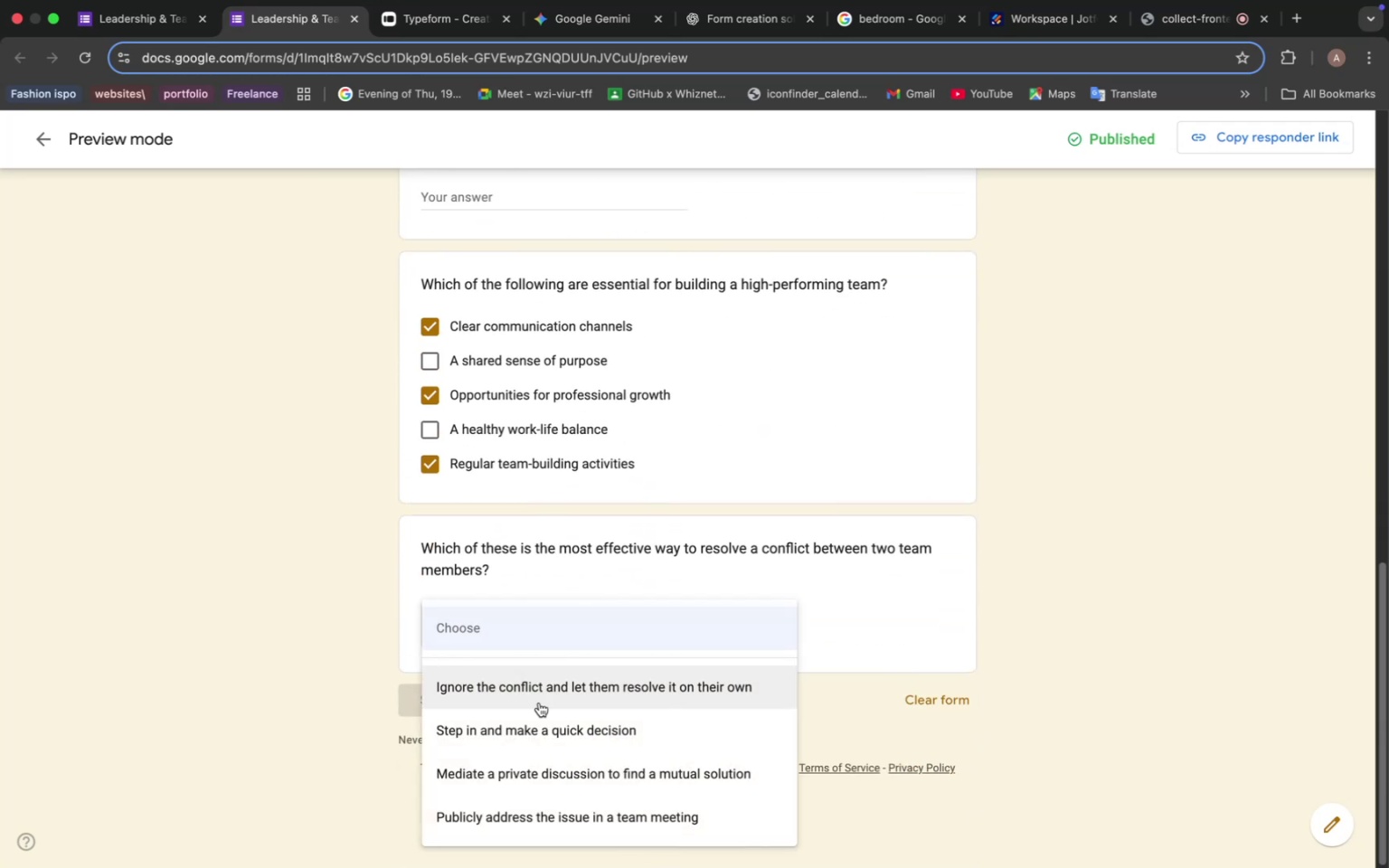 
left_click([538, 707])
 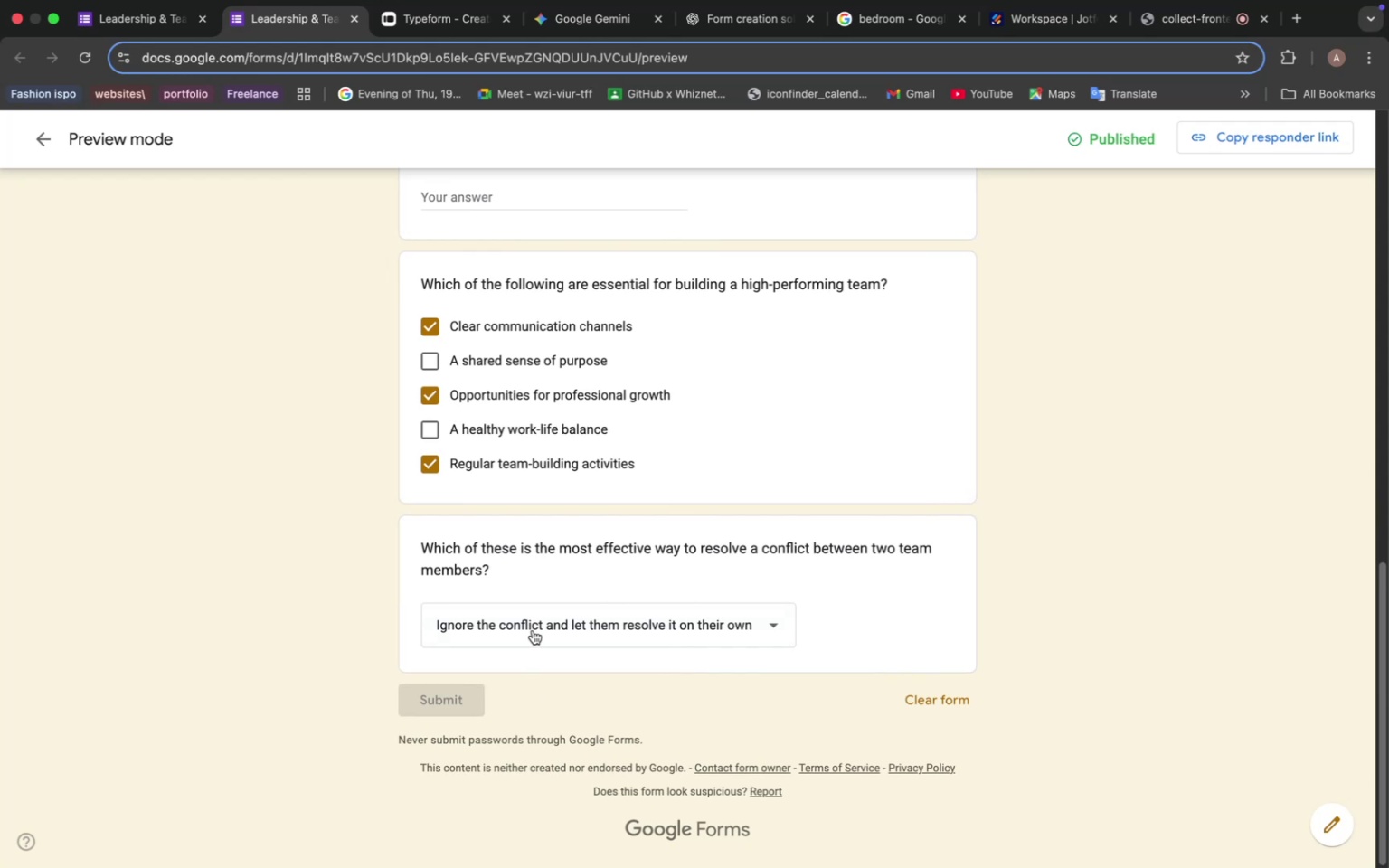 
scroll: coordinate [535, 632], scroll_direction: up, amount: 51.0
 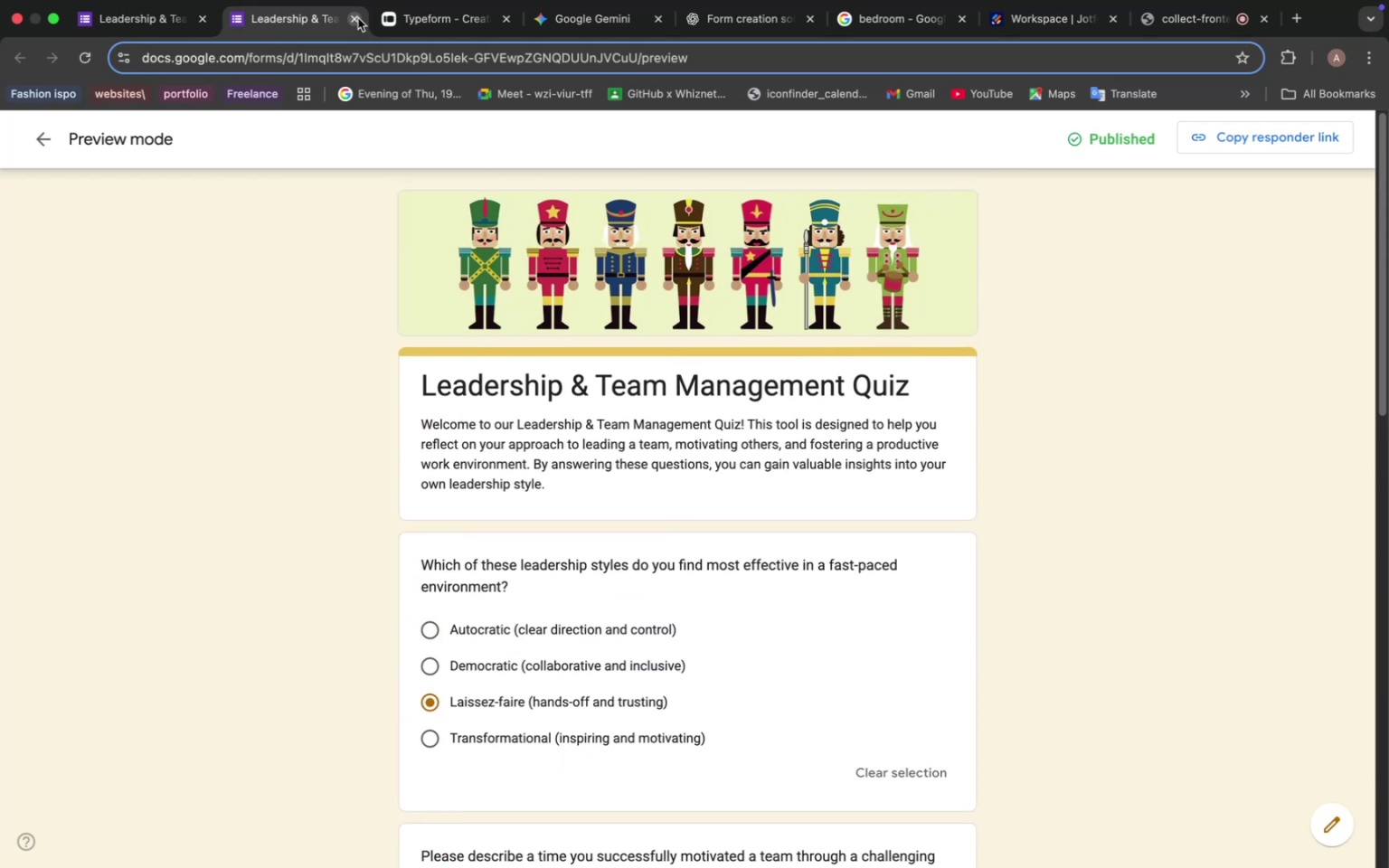 
left_click([354, 20])
 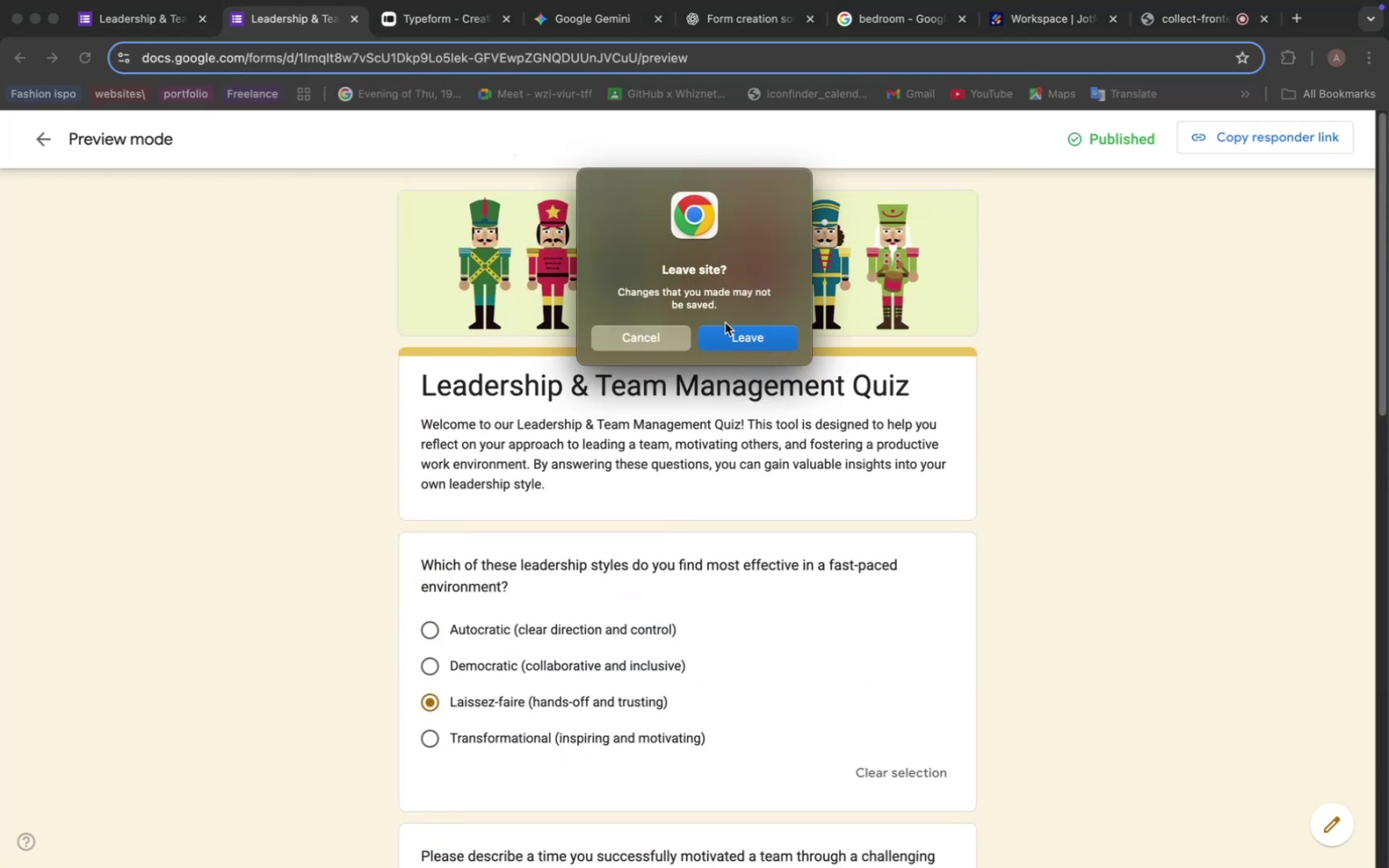 
left_click([730, 347])
 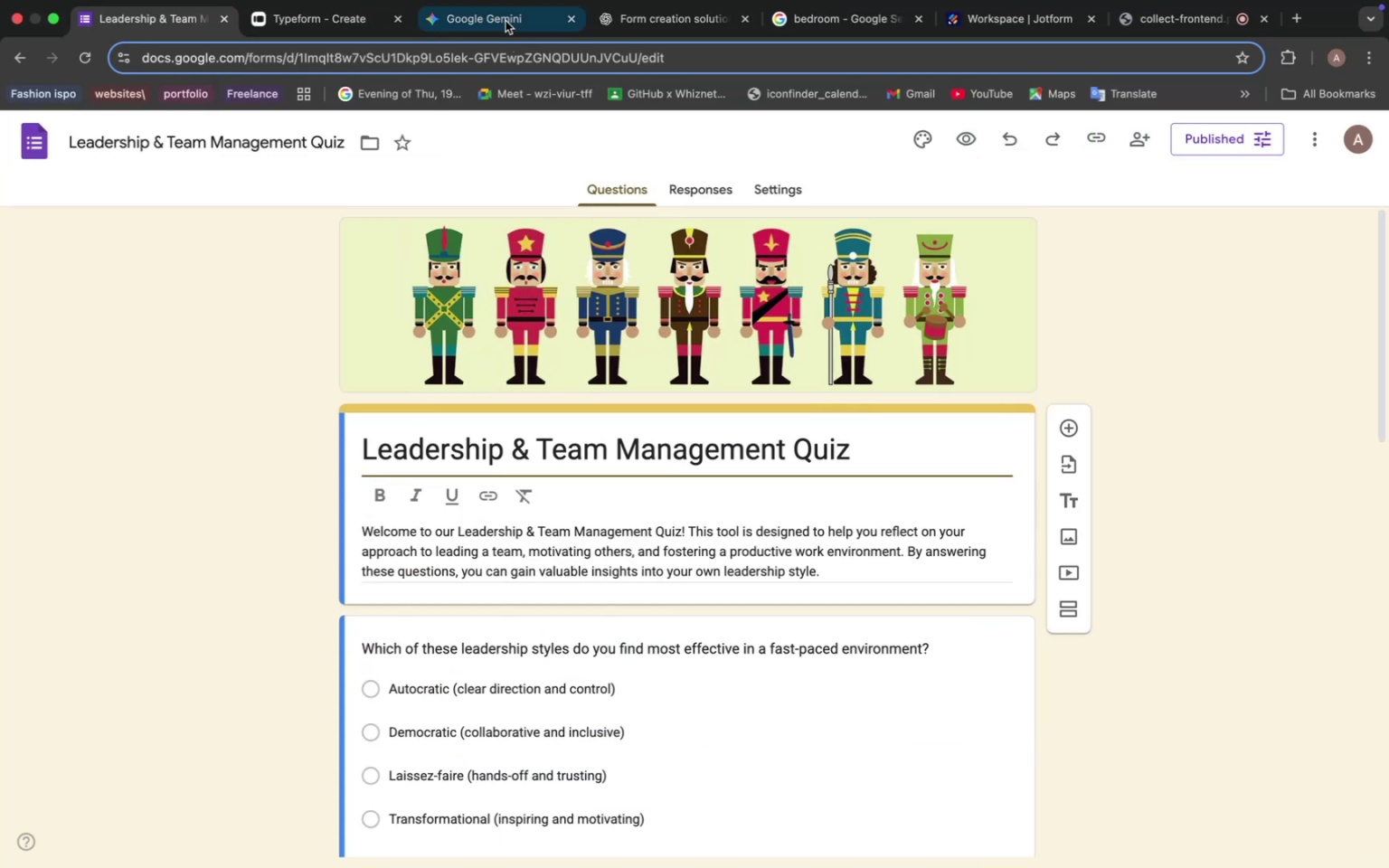 
left_click([505, 20])
 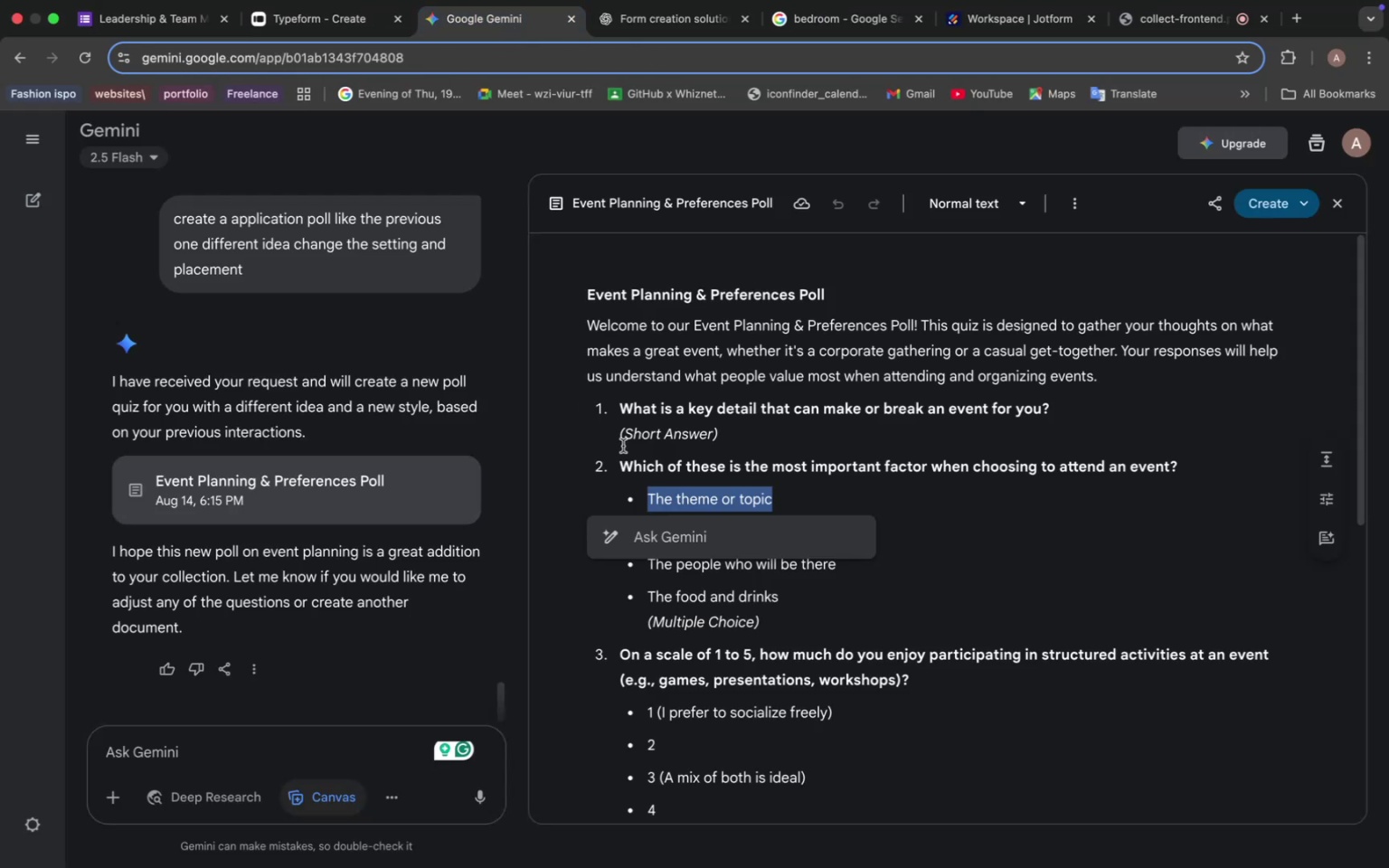 
key(Meta+C)
 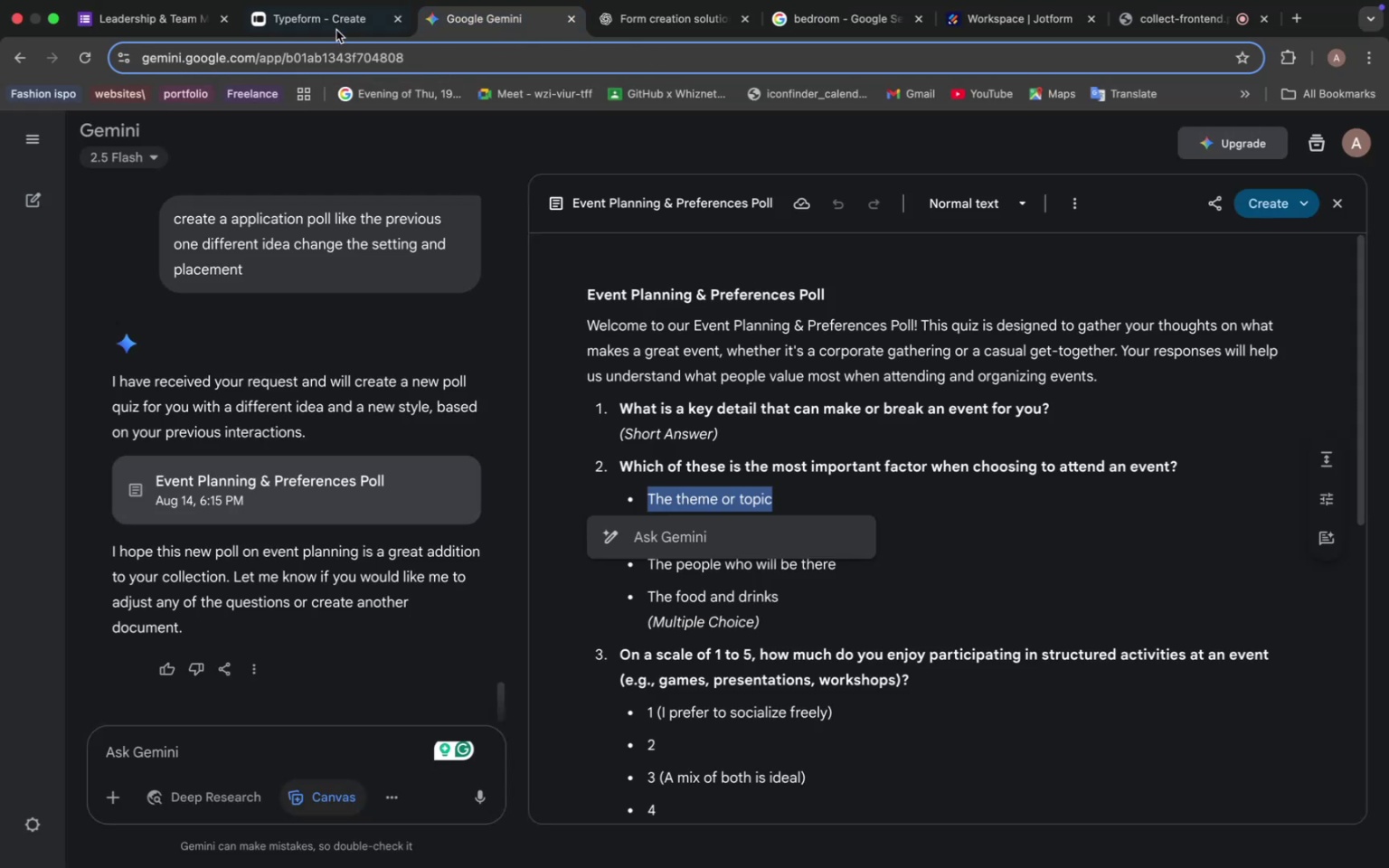 
left_click([336, 21])
 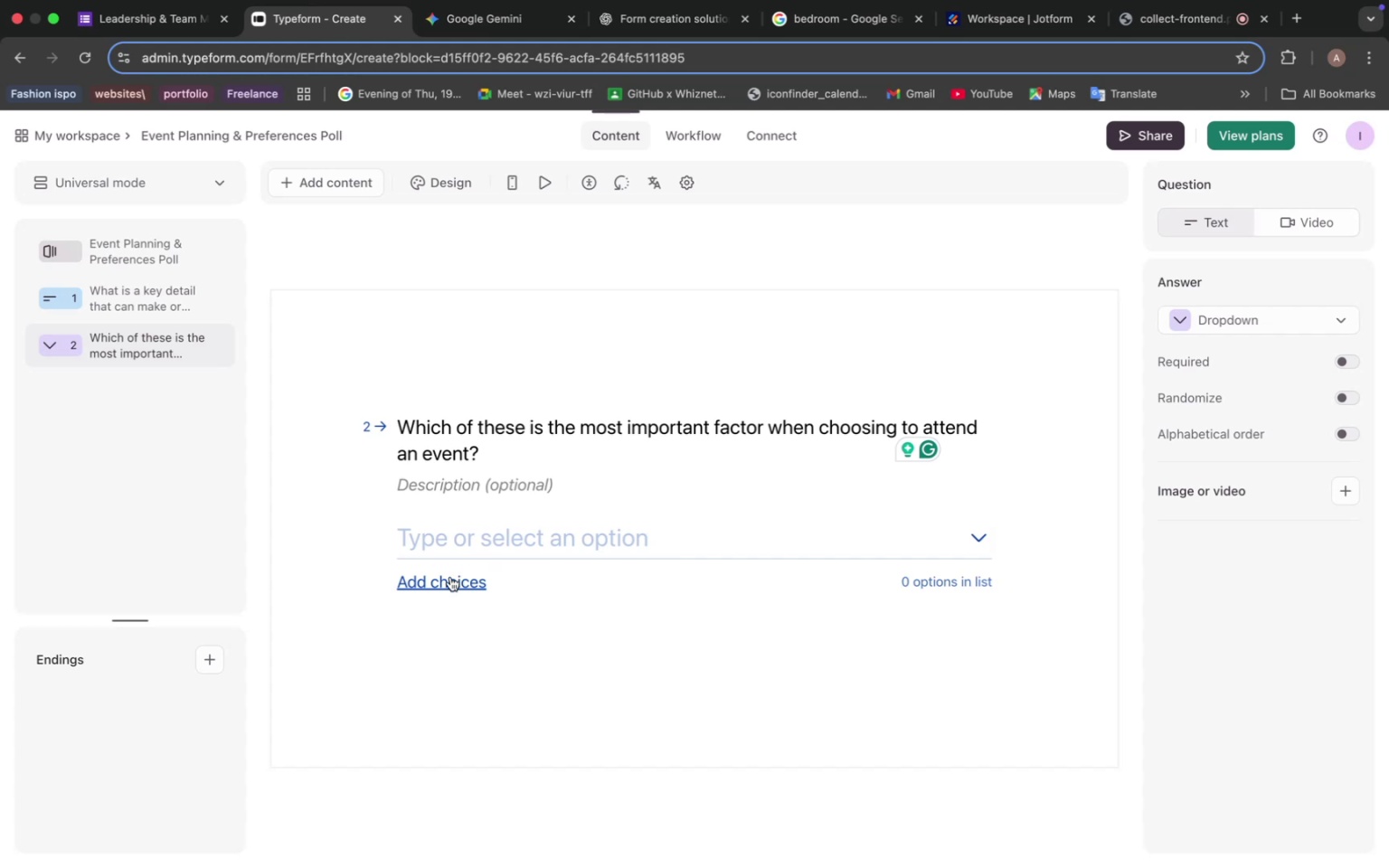 
left_click([444, 583])
 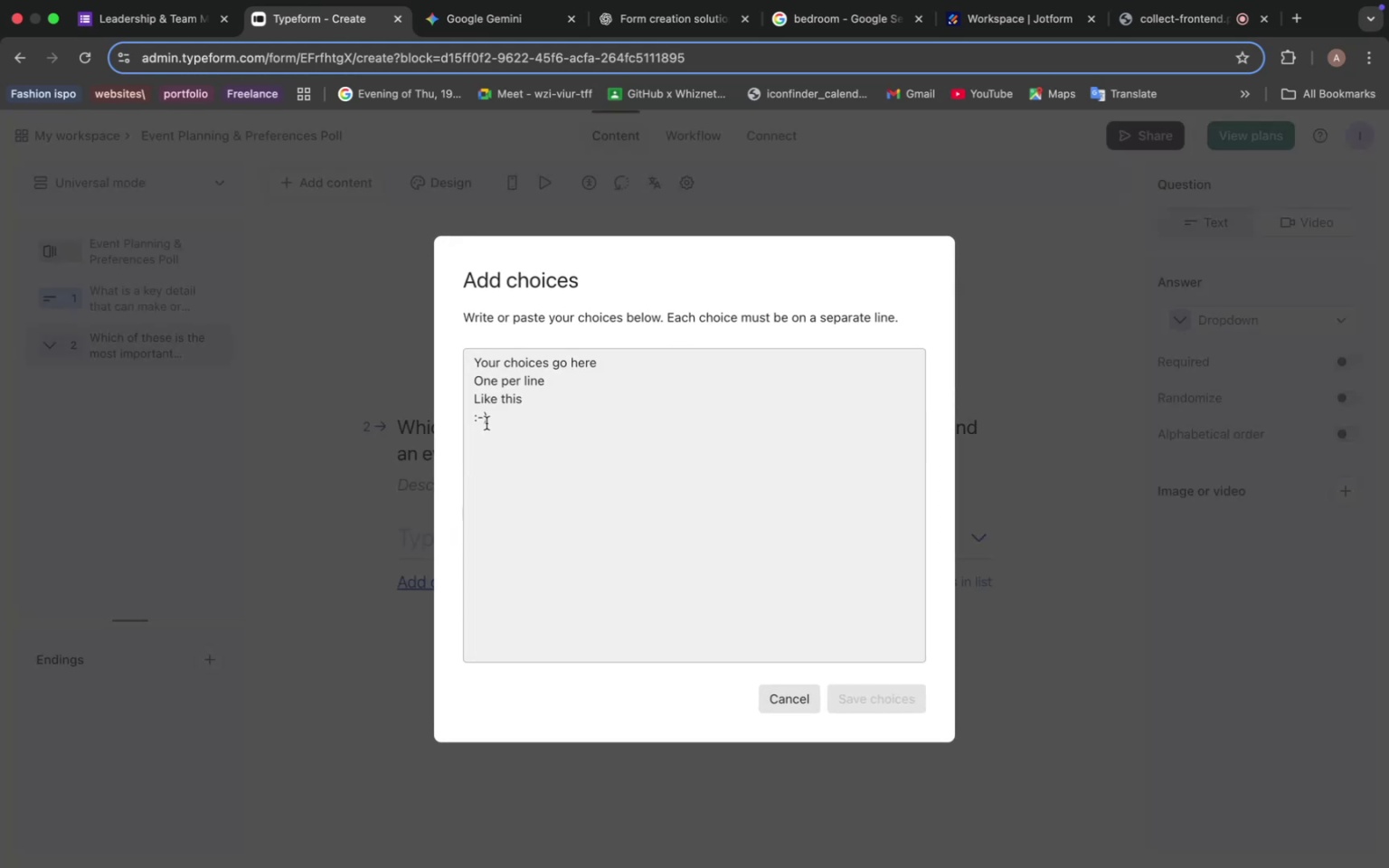 
left_click([487, 382])
 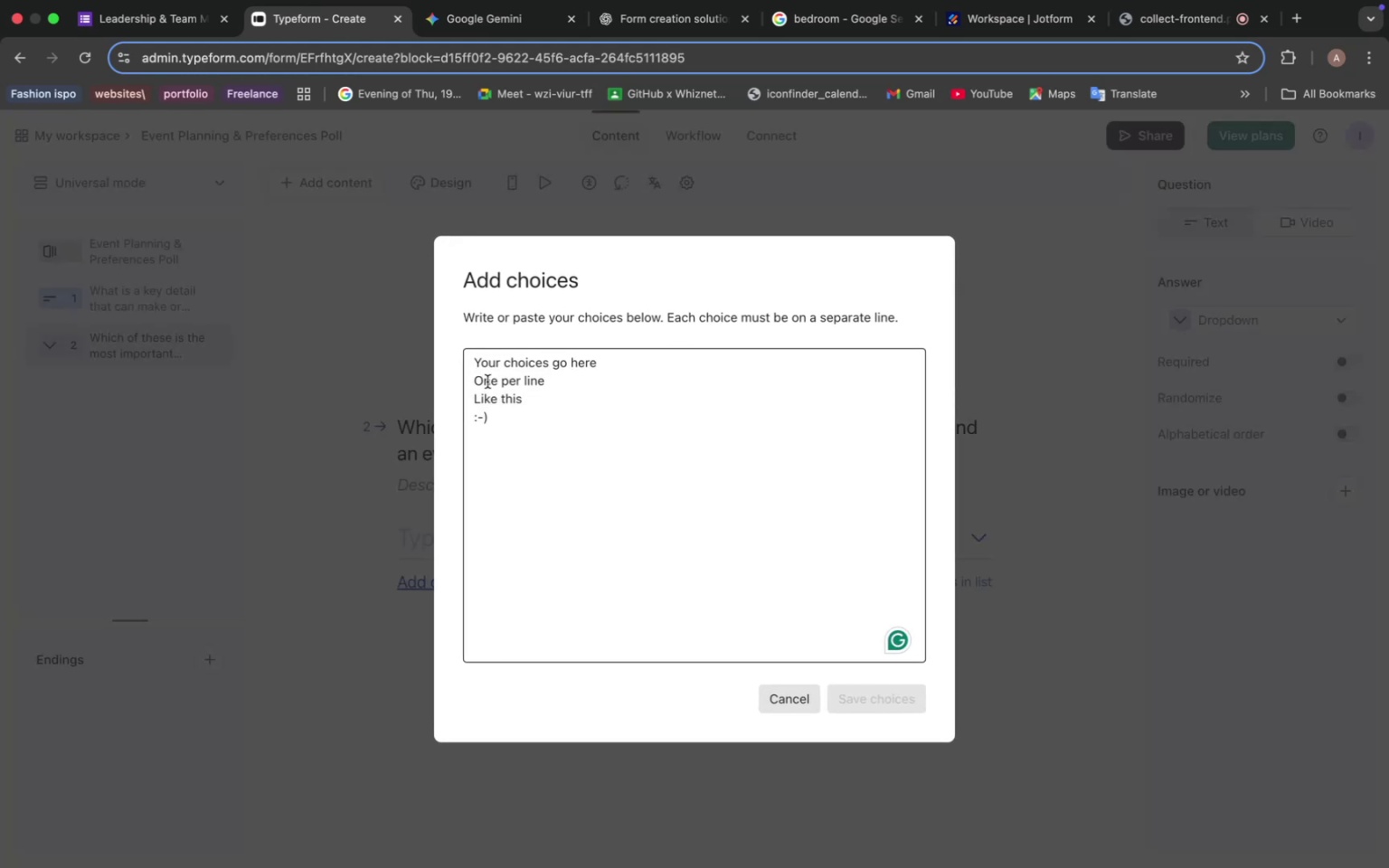 
key(Meta+V)
 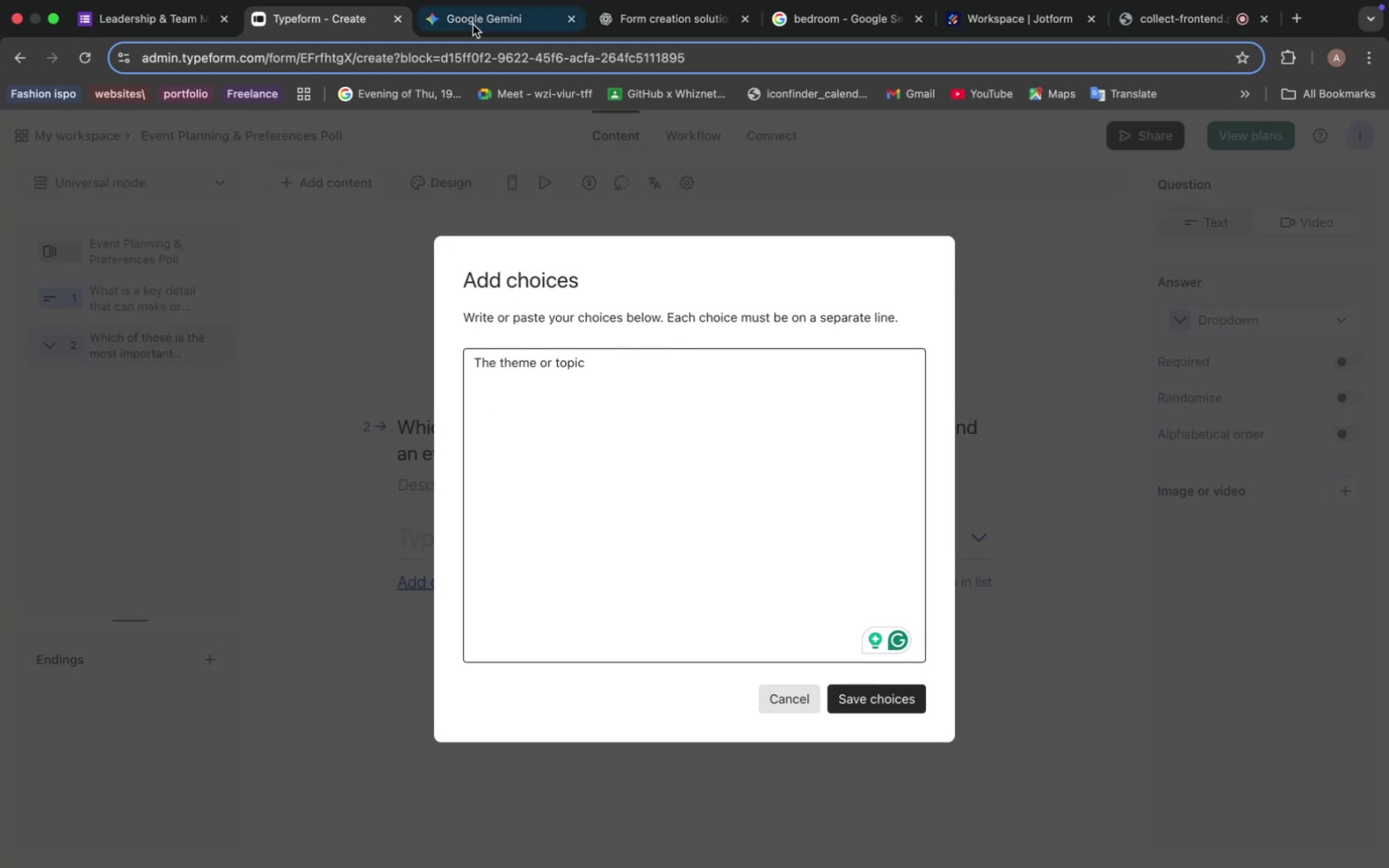 
left_click([470, 24])
 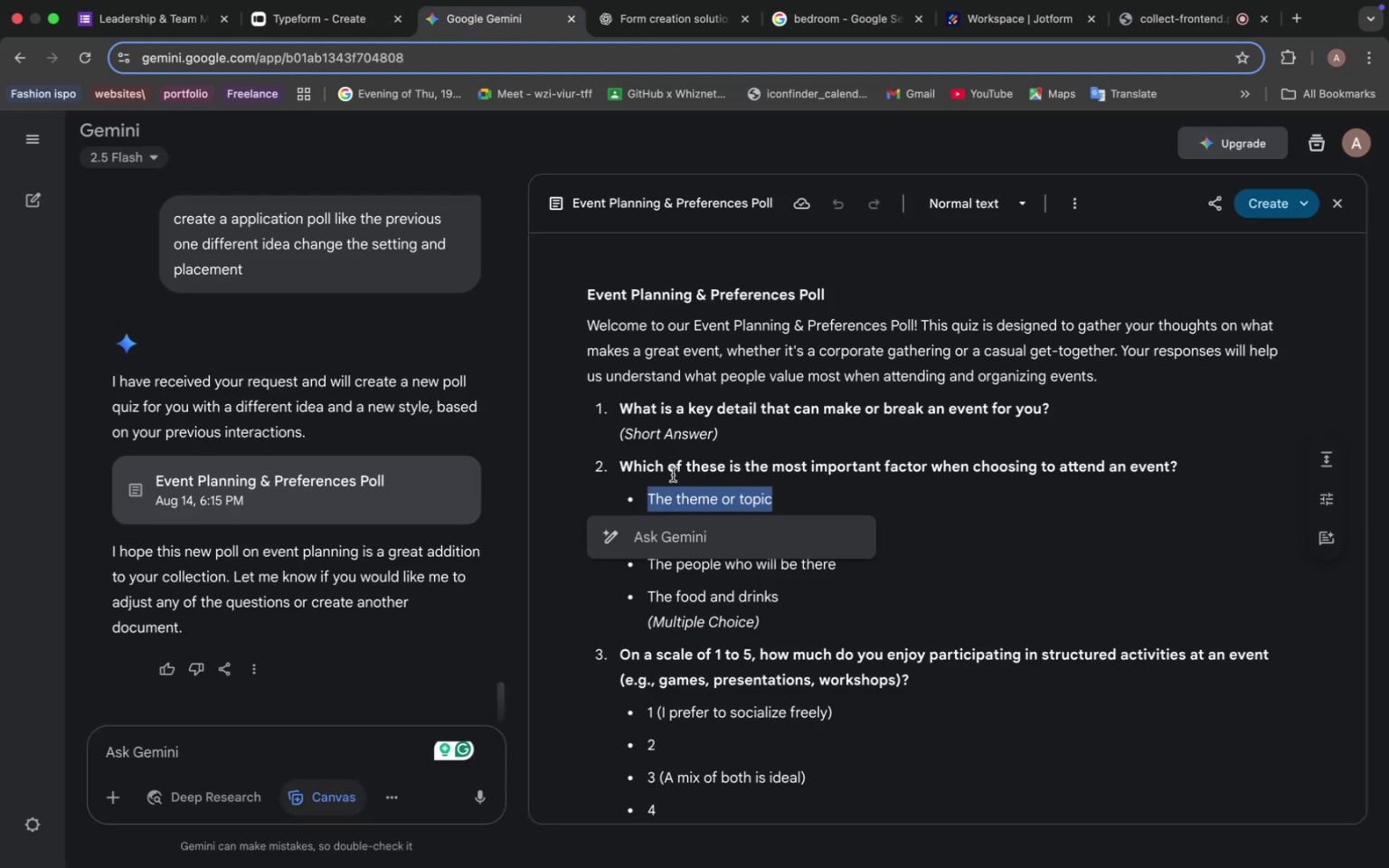 
left_click([684, 476])
 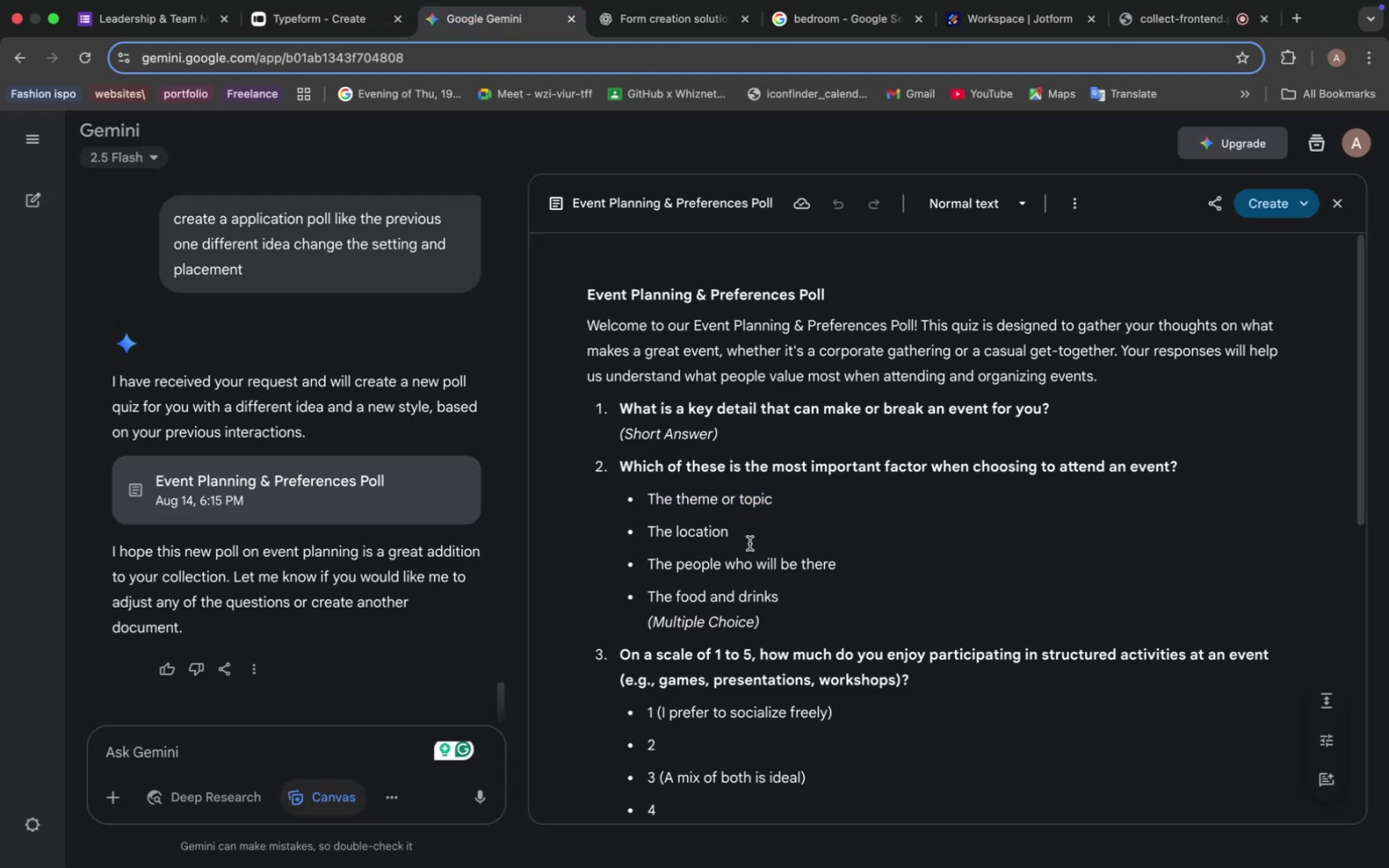 
left_click_drag(start_coordinate=[747, 542], to_coordinate=[649, 533])
 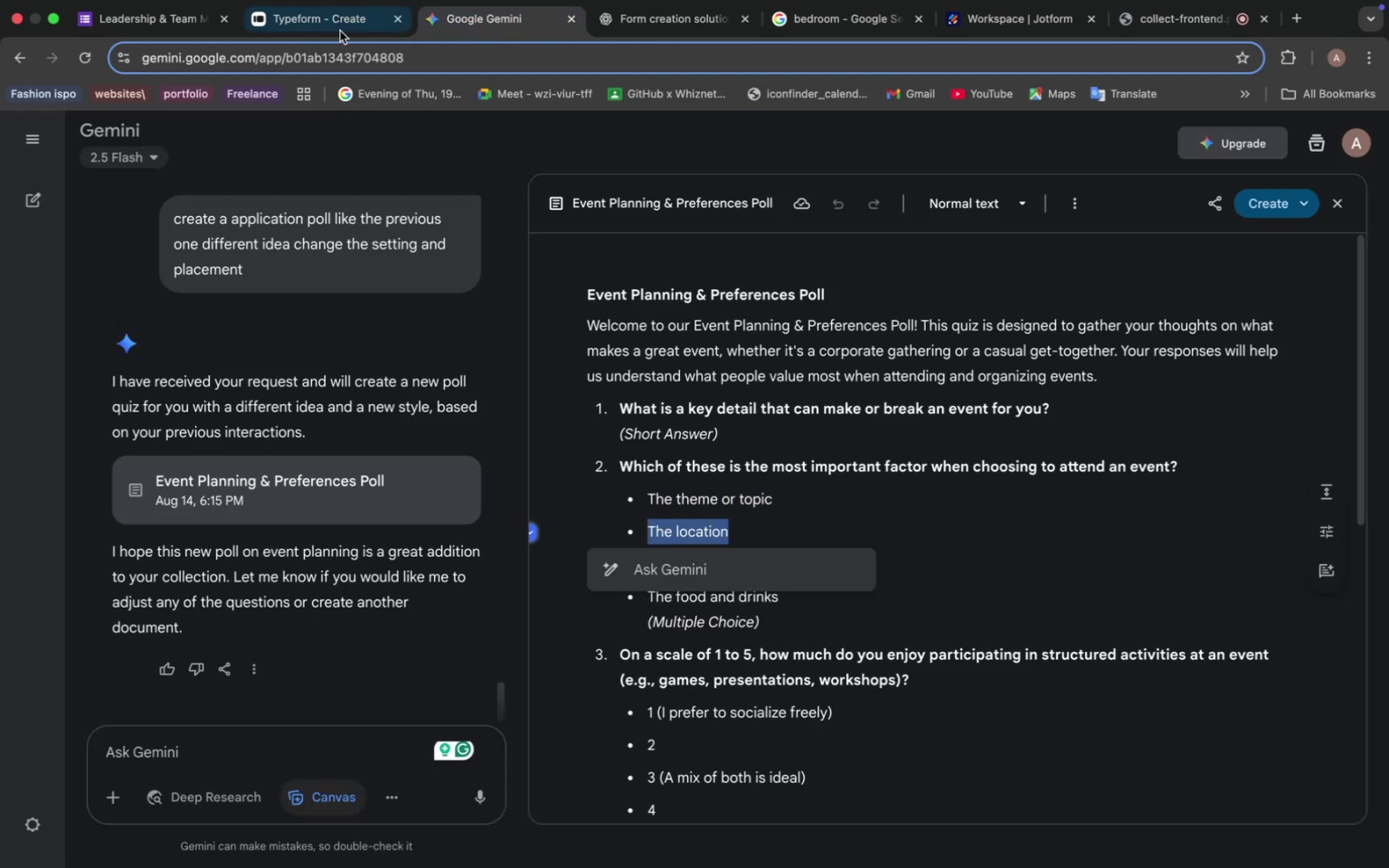 
left_click([339, 18])
 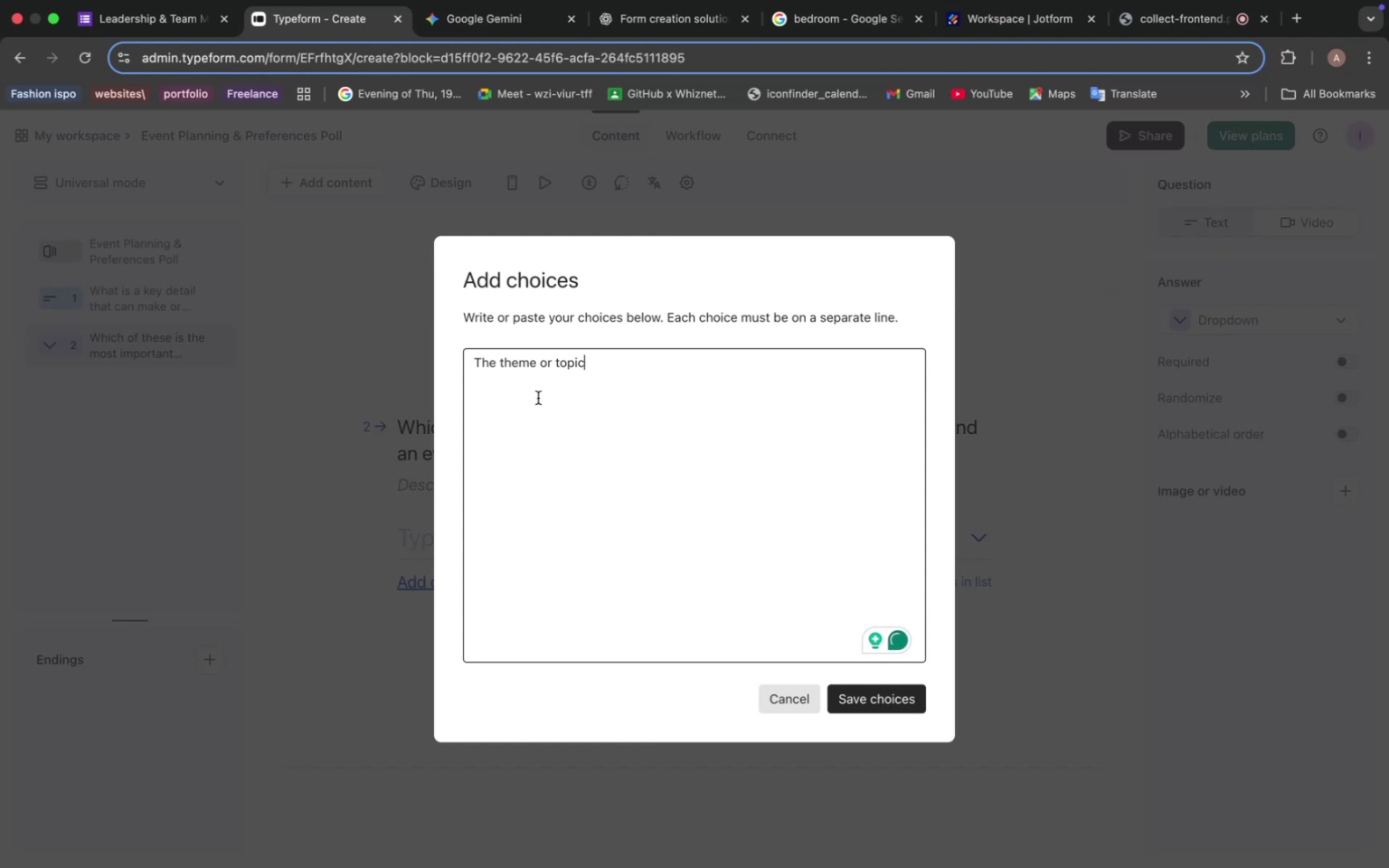 
key(Enter)
 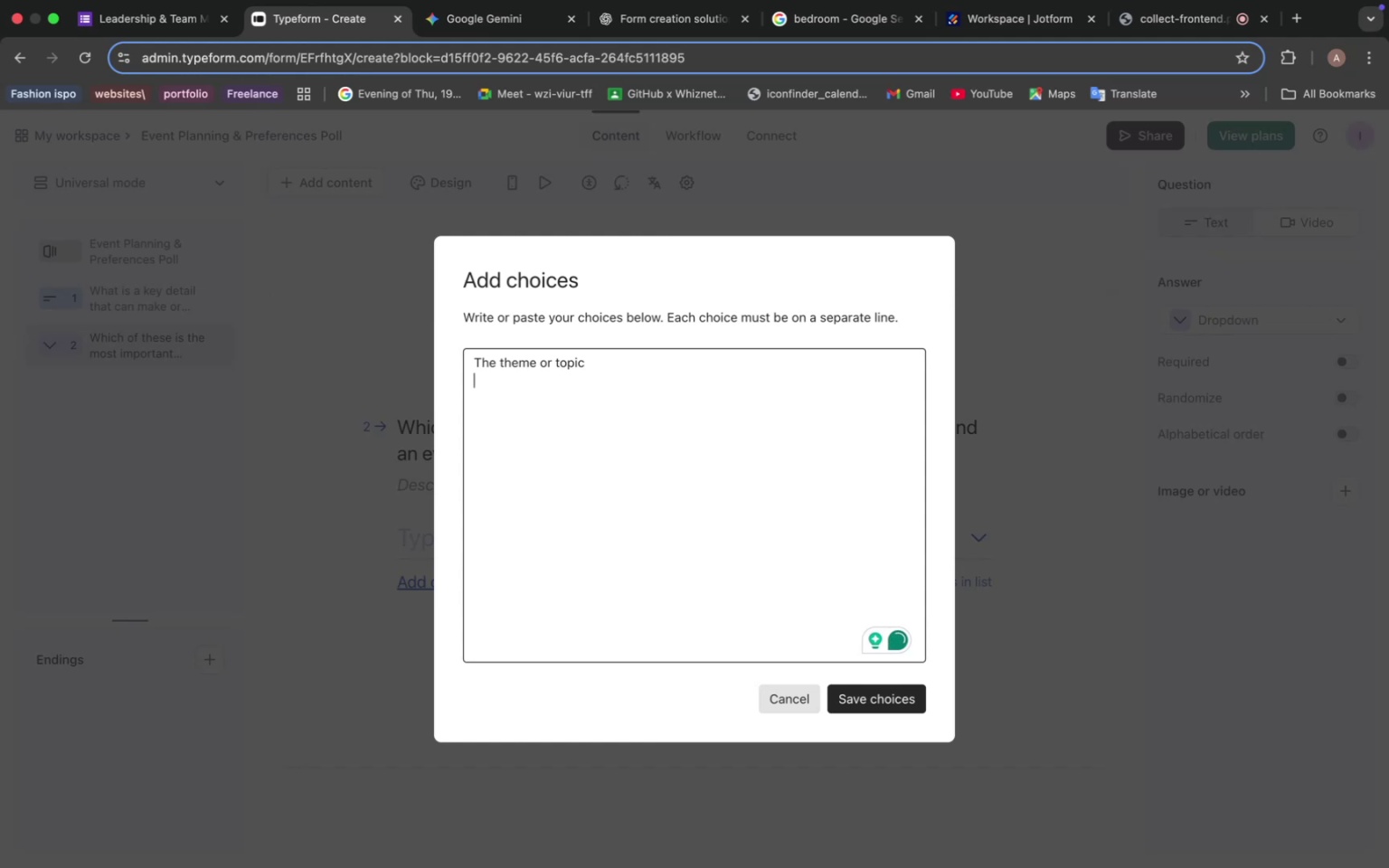 
type(The location)
 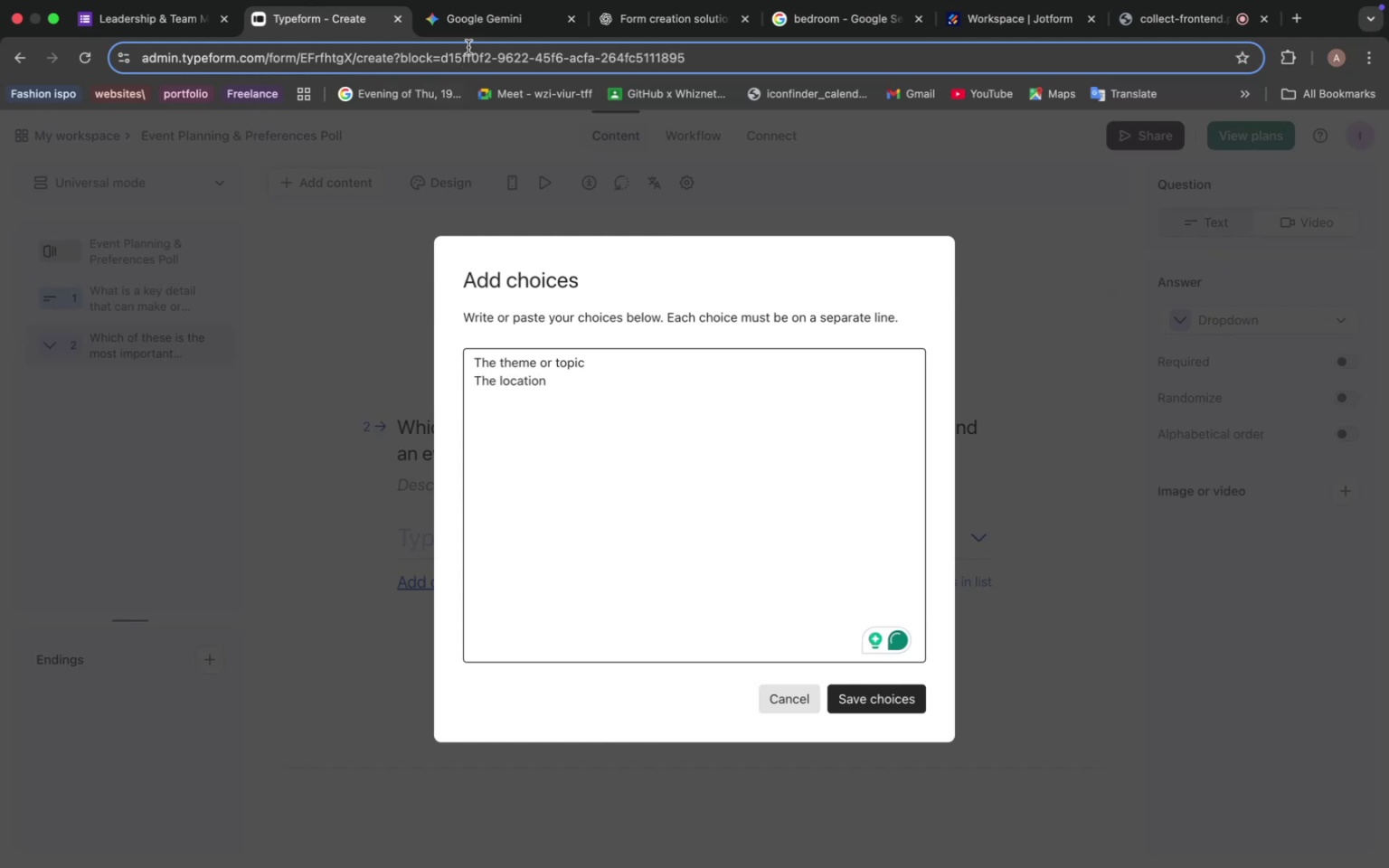 
left_click([480, 21])
 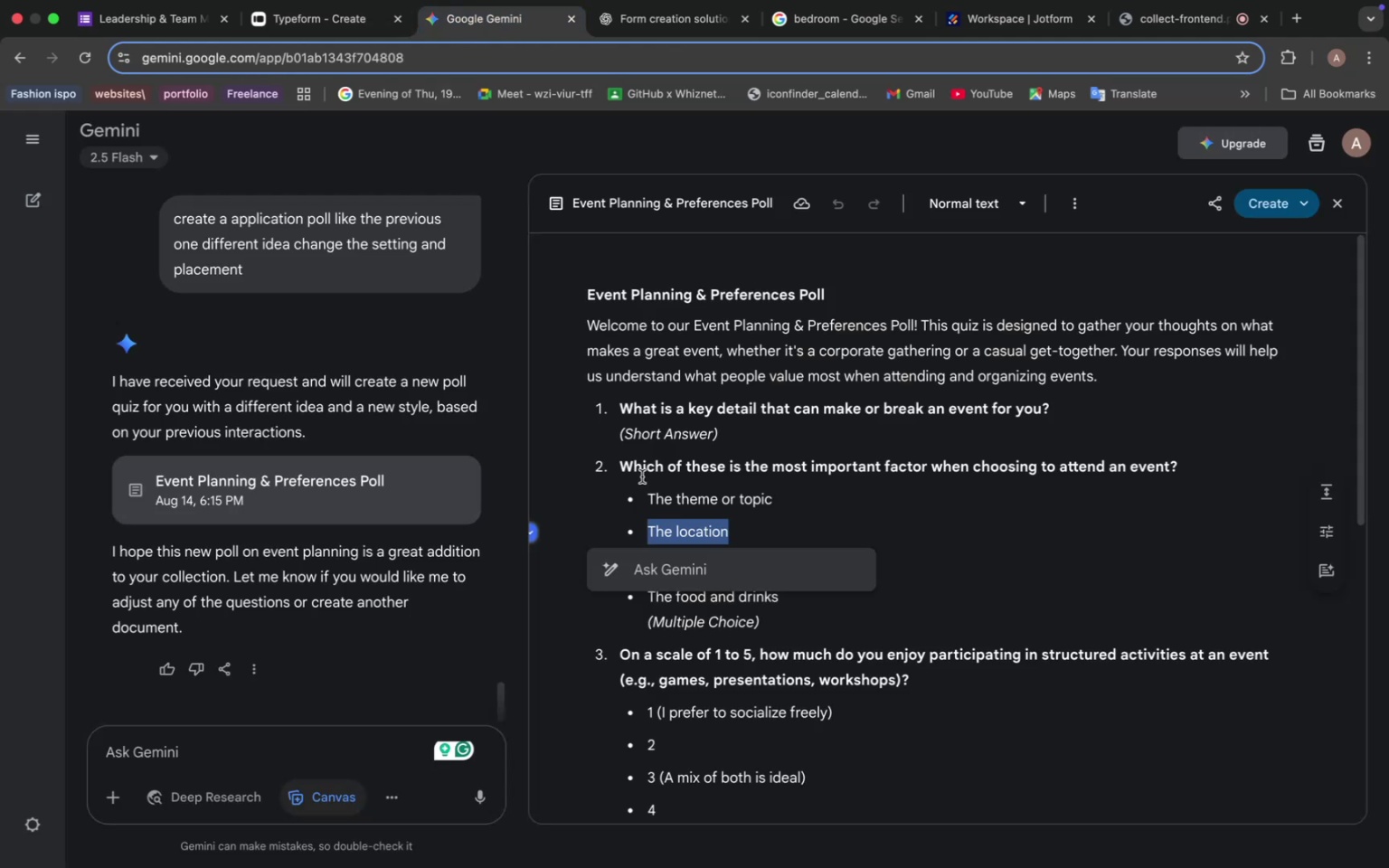 
left_click([649, 480])
 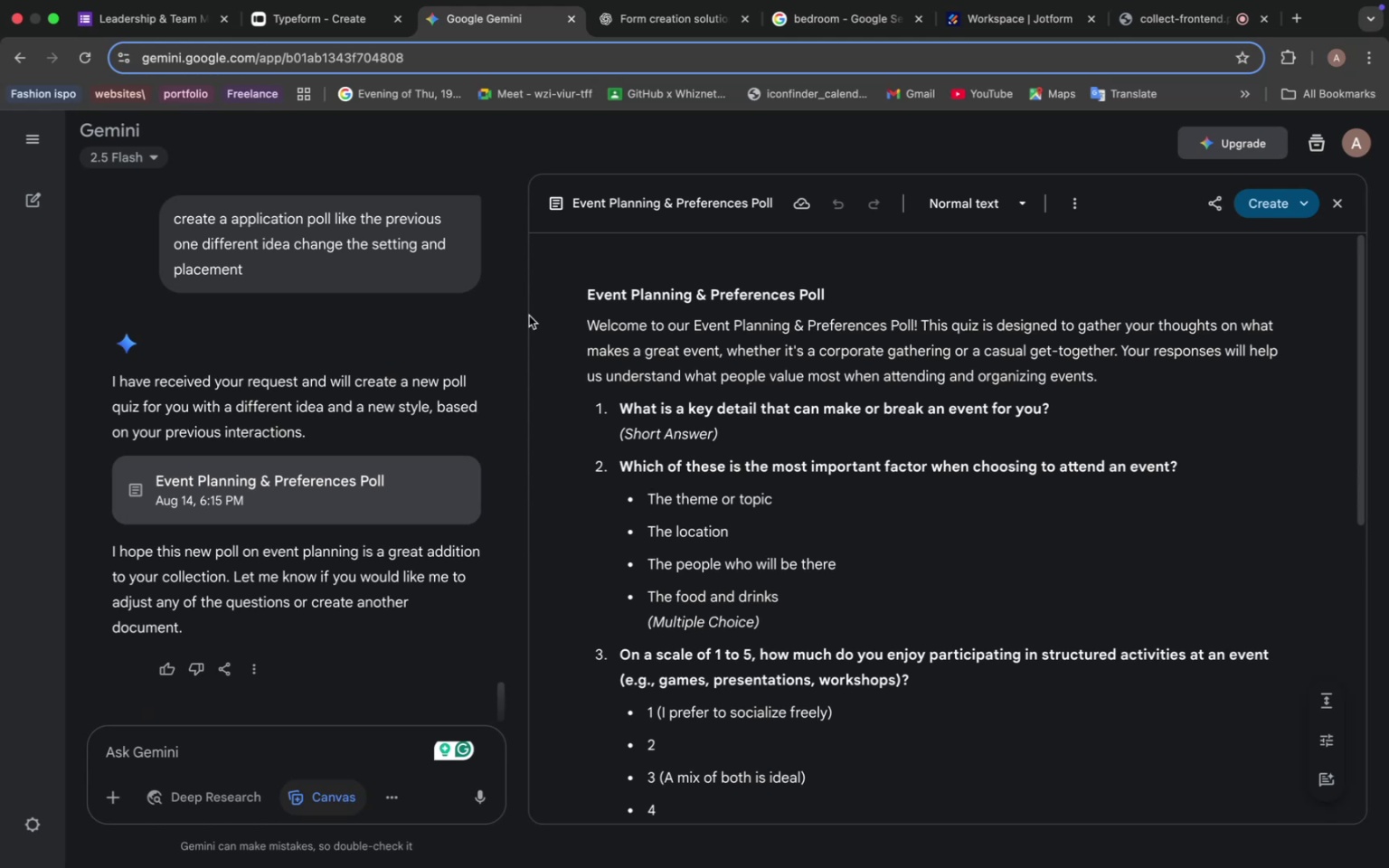 
left_click([304, 29])
 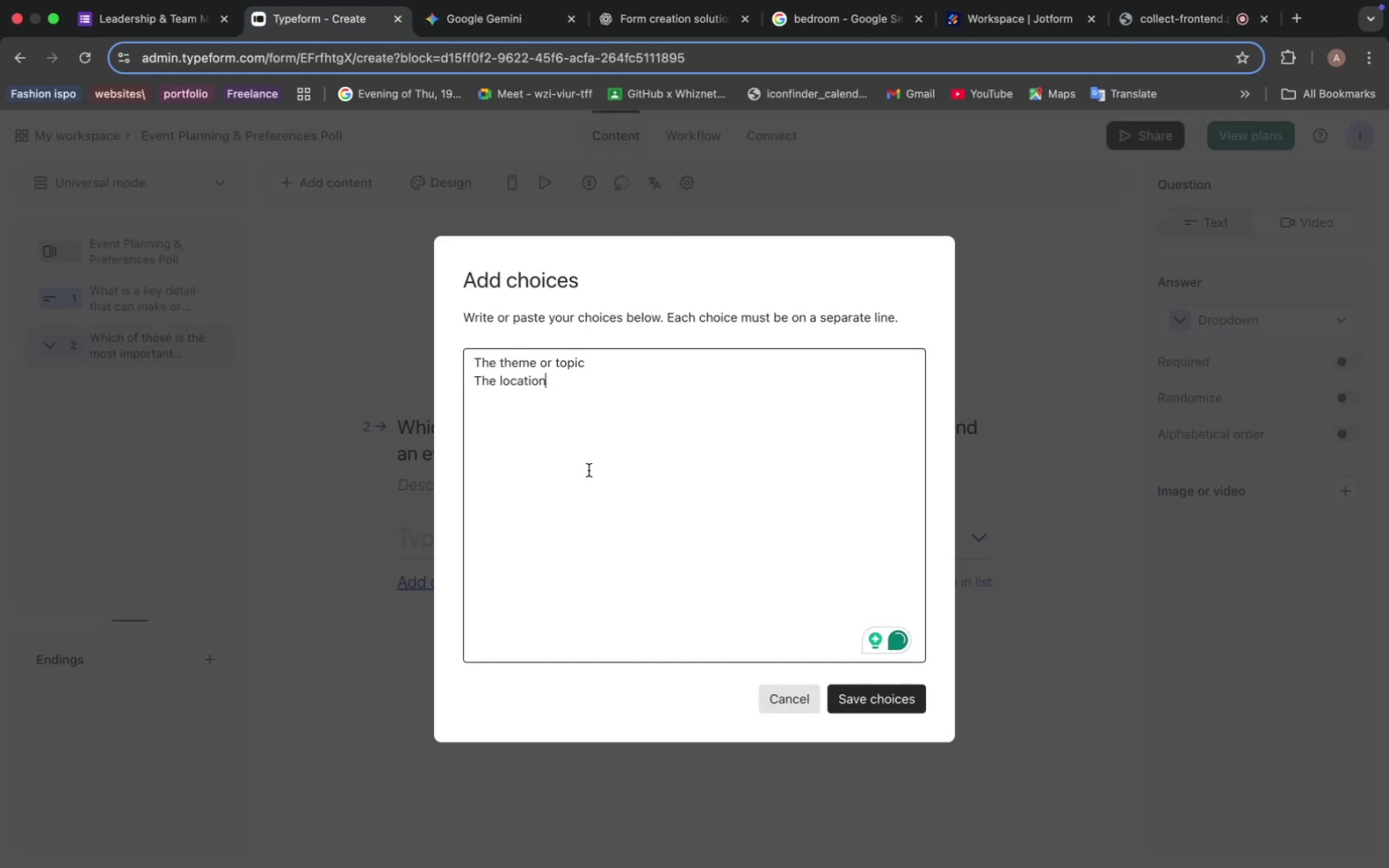 
key(Enter)
 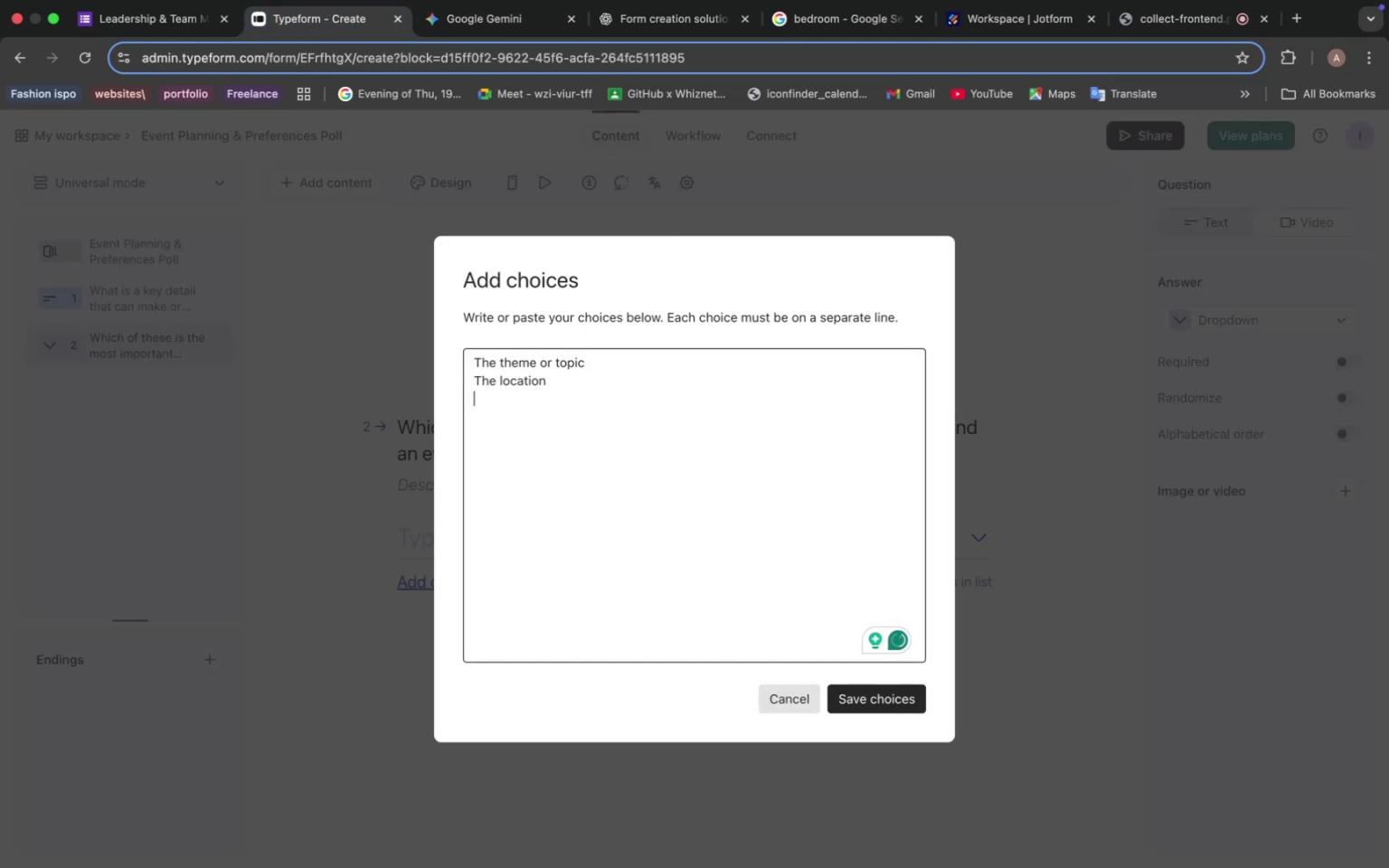 
type(The people who will be there)
 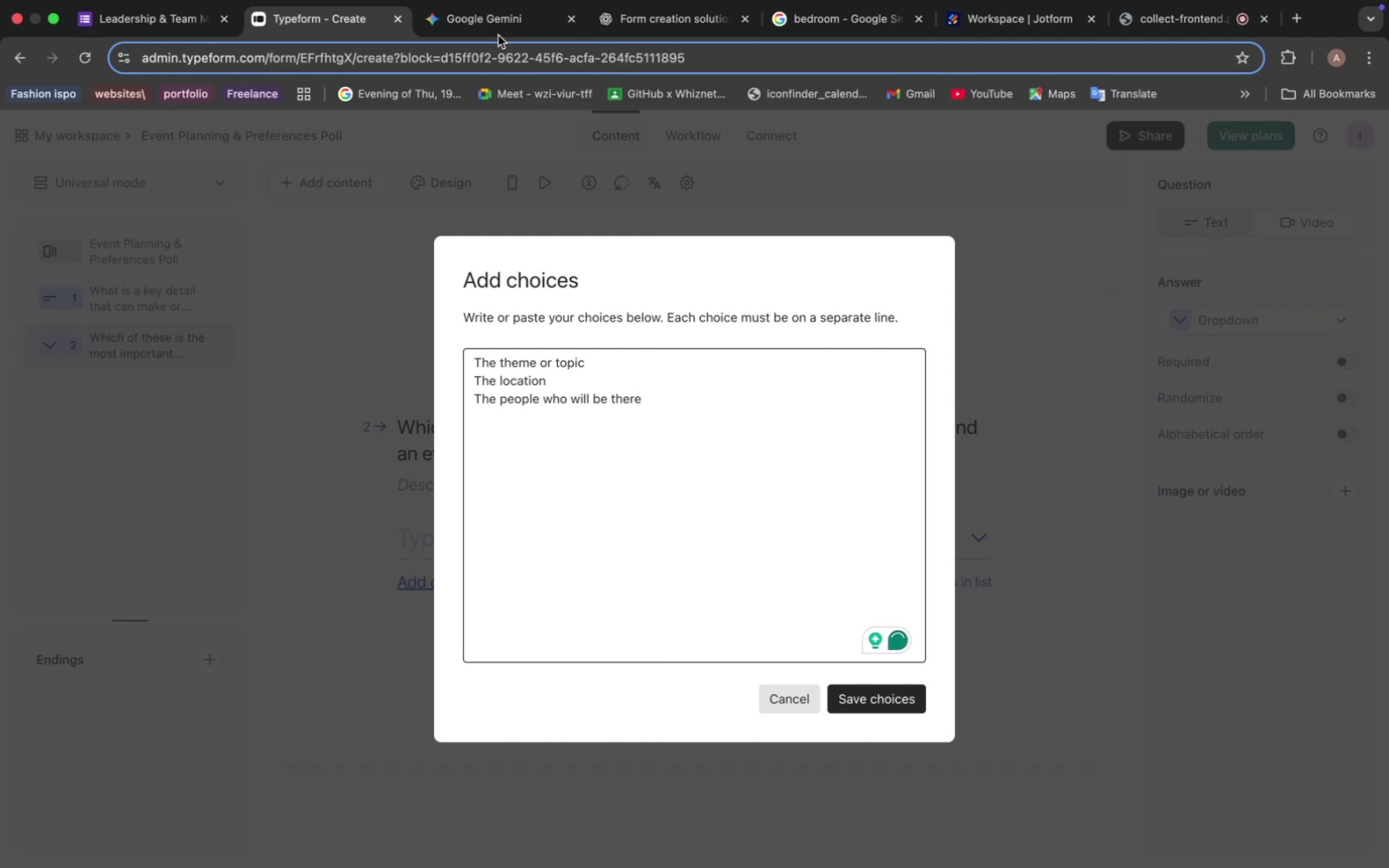 
left_click([496, 26])
 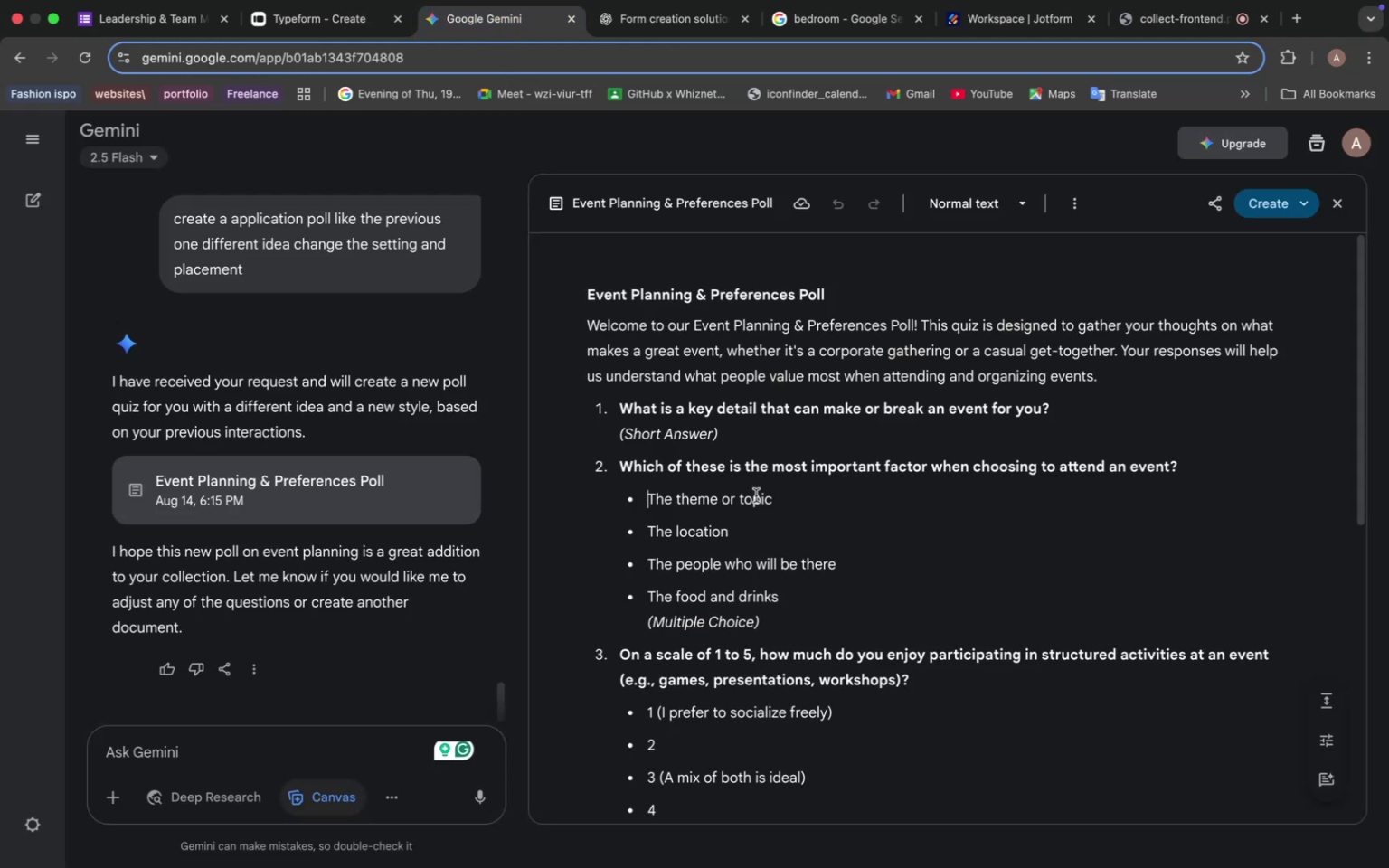 
left_click([303, 20])
 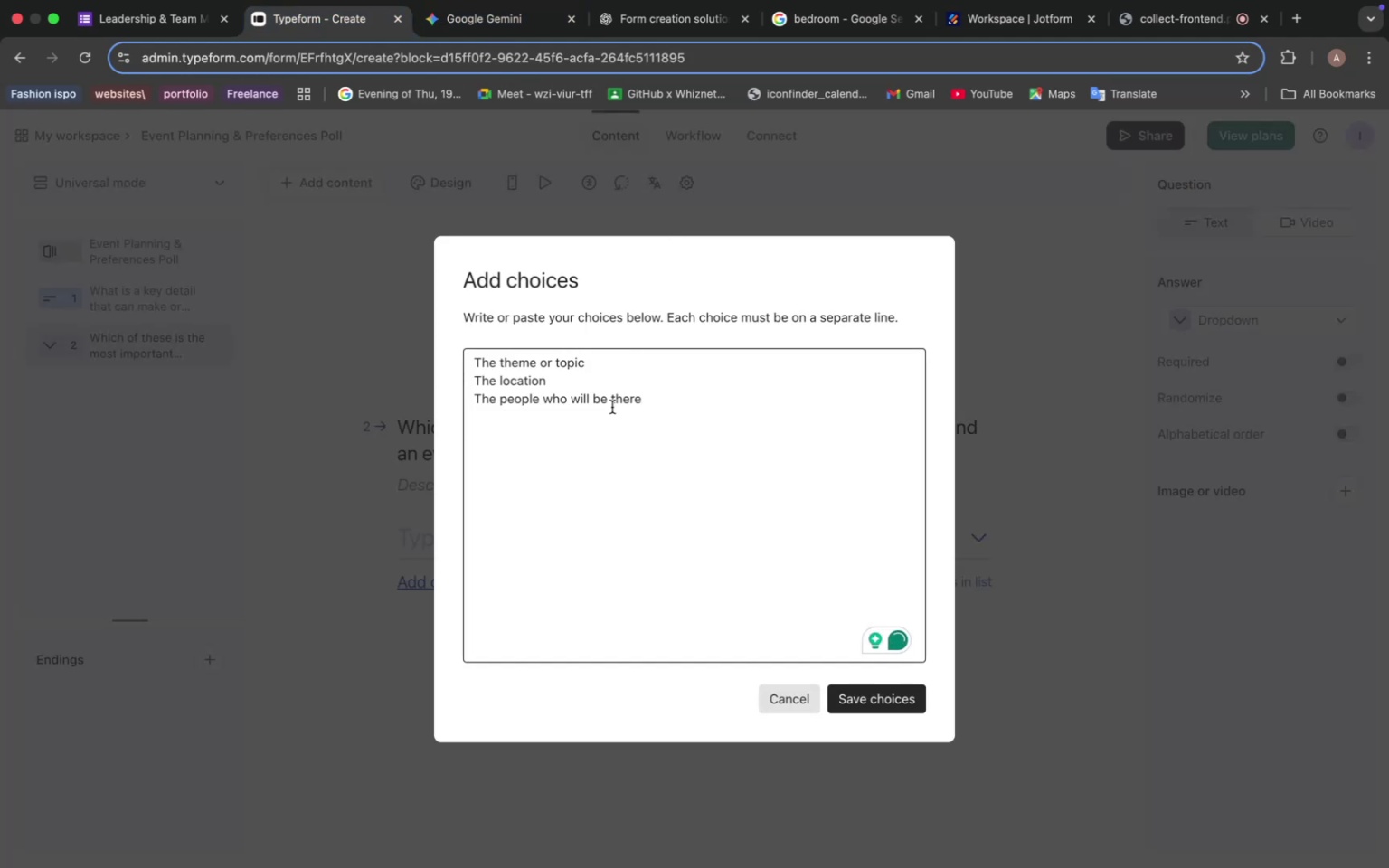 
key(Enter)
 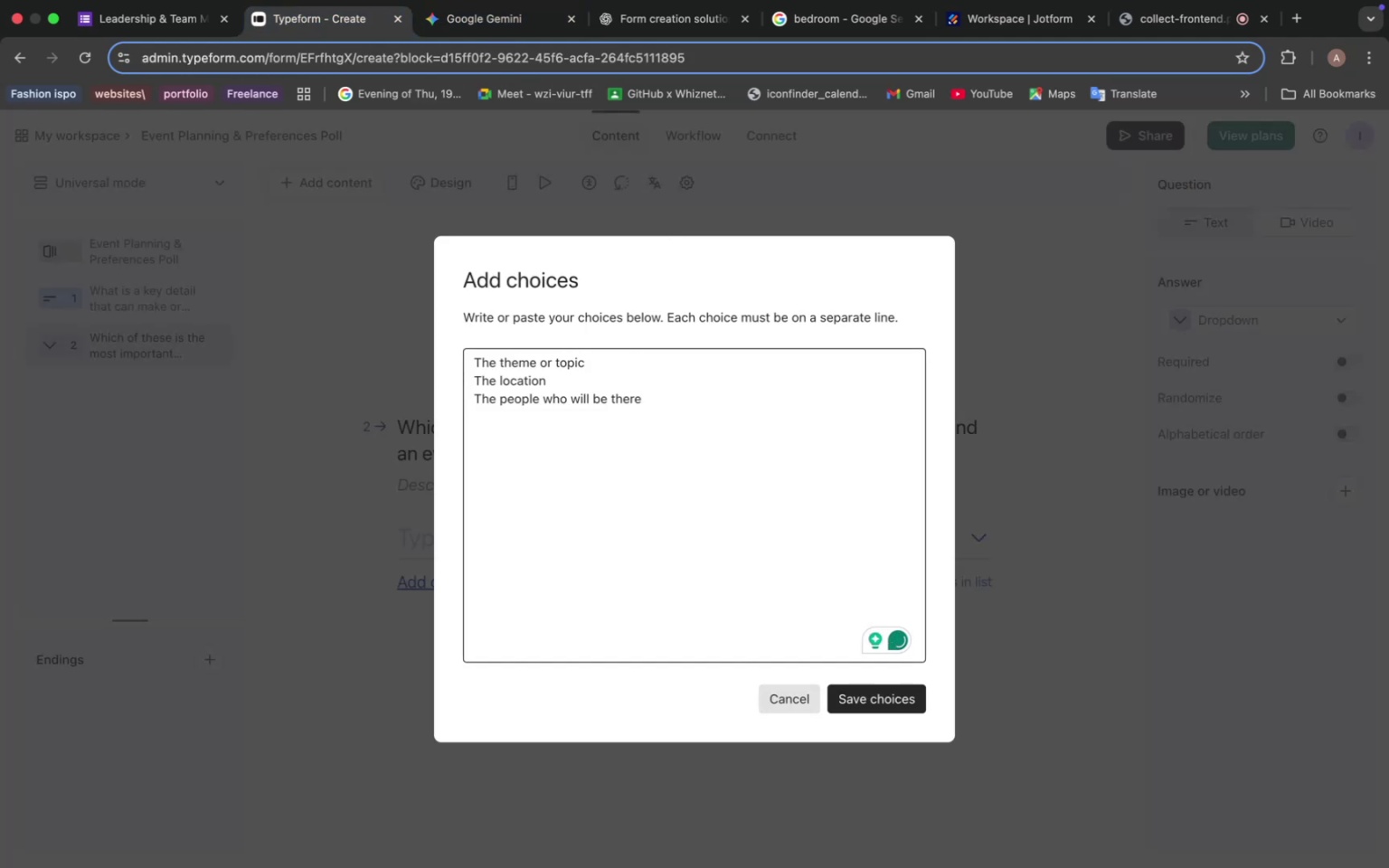 
type(The food and drink)
 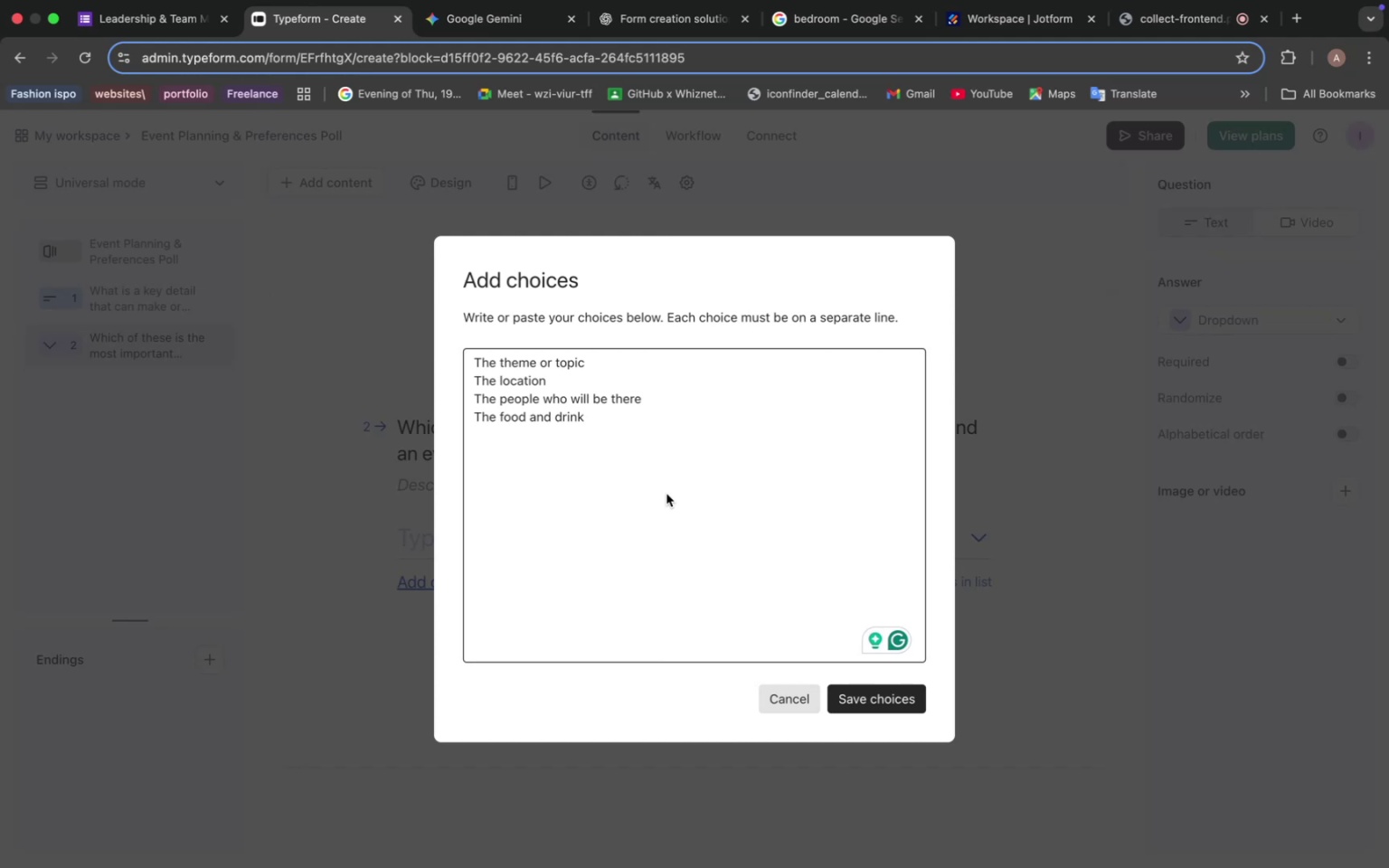 
wait(24.58)
 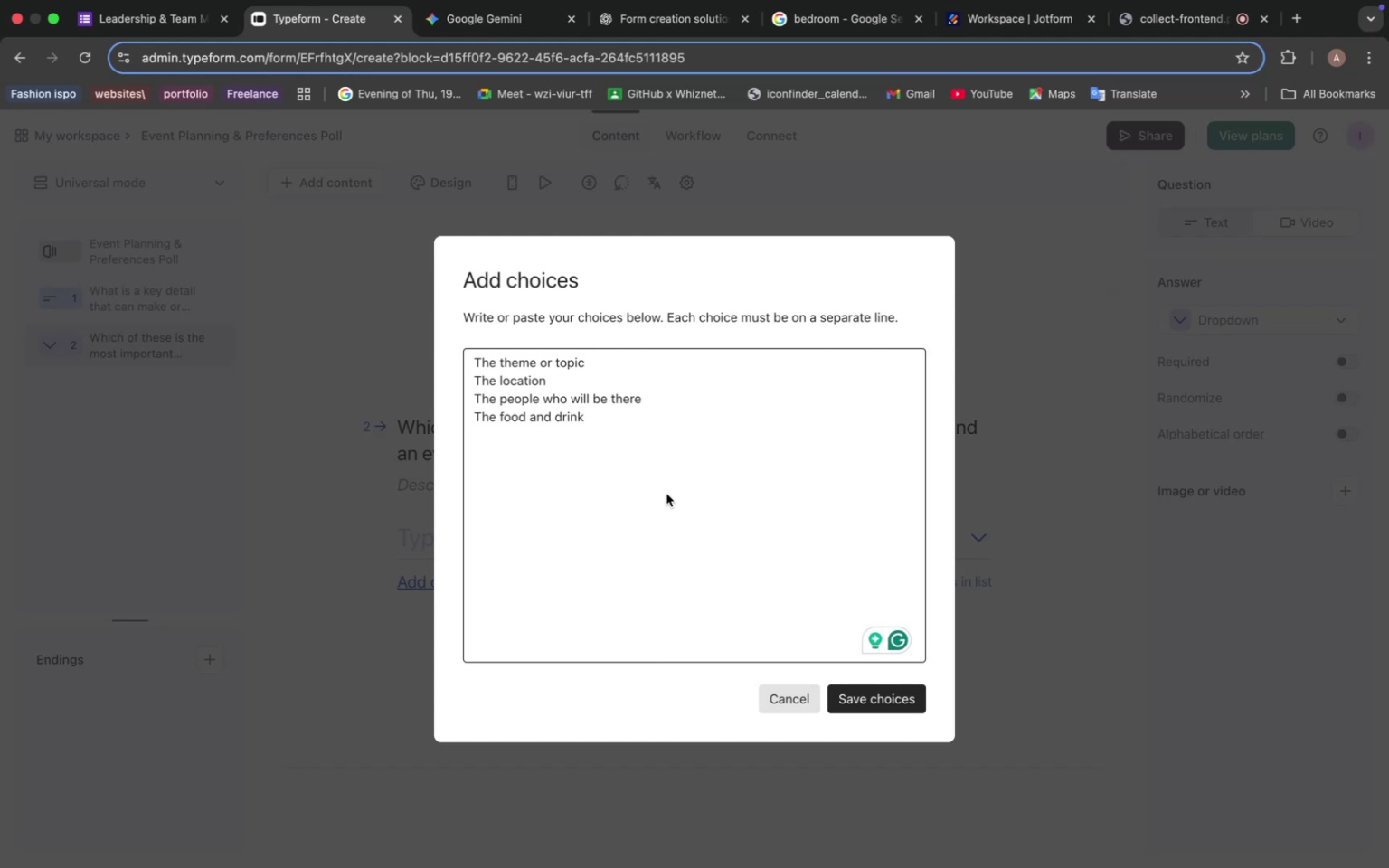 
left_click([874, 693])
 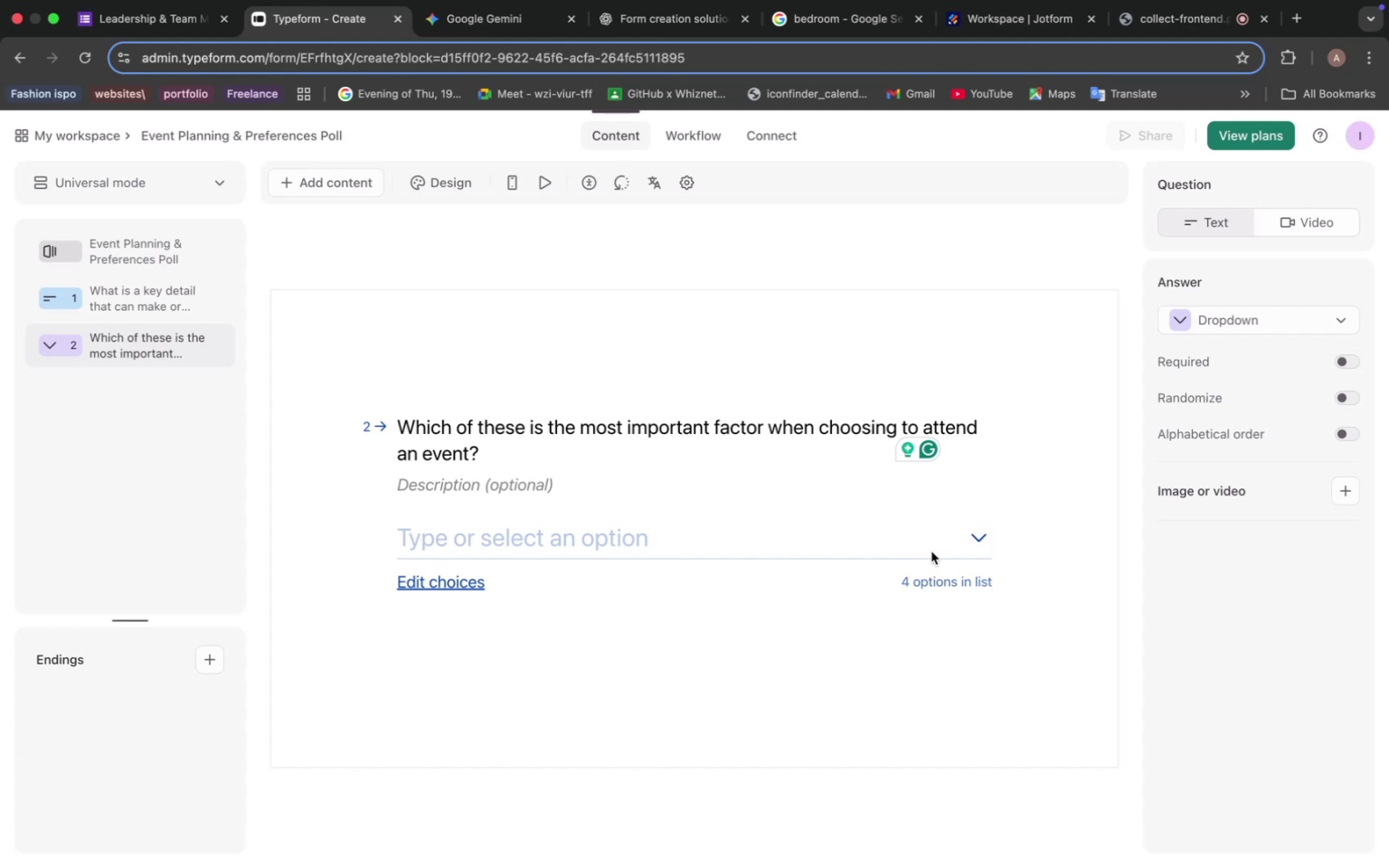 
left_click([978, 540])
 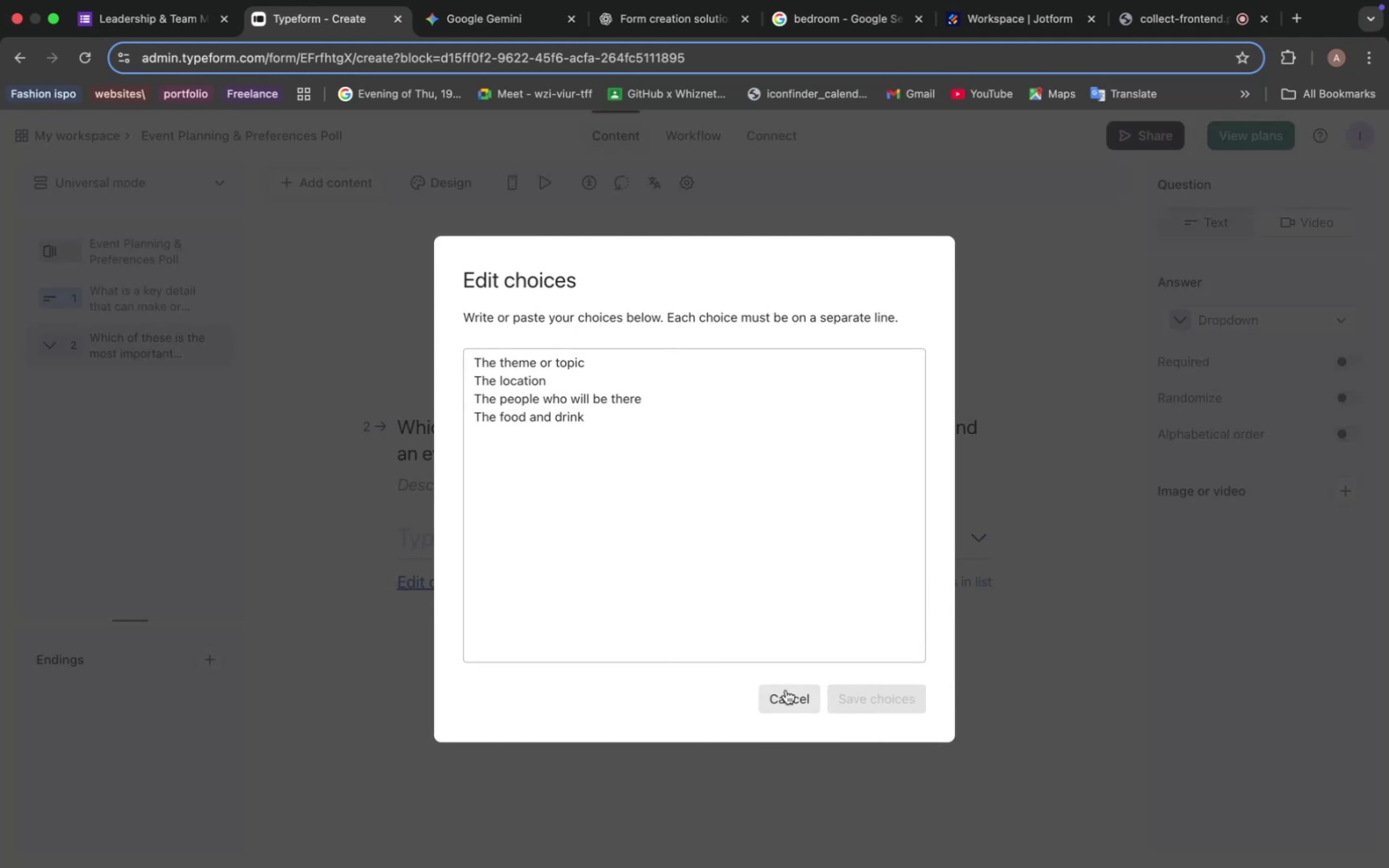 
left_click([1021, 644])
 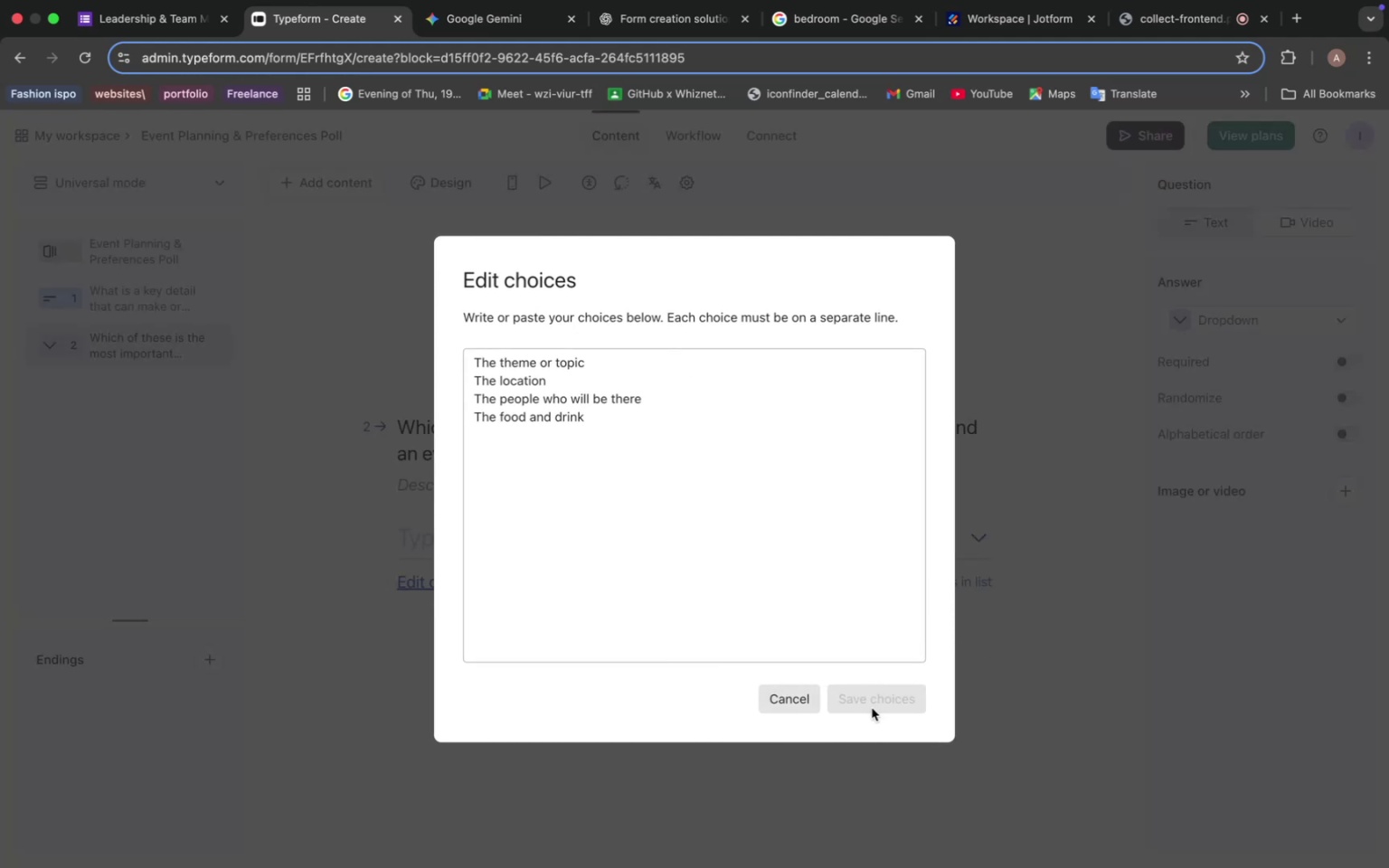 
left_click([871, 708])
 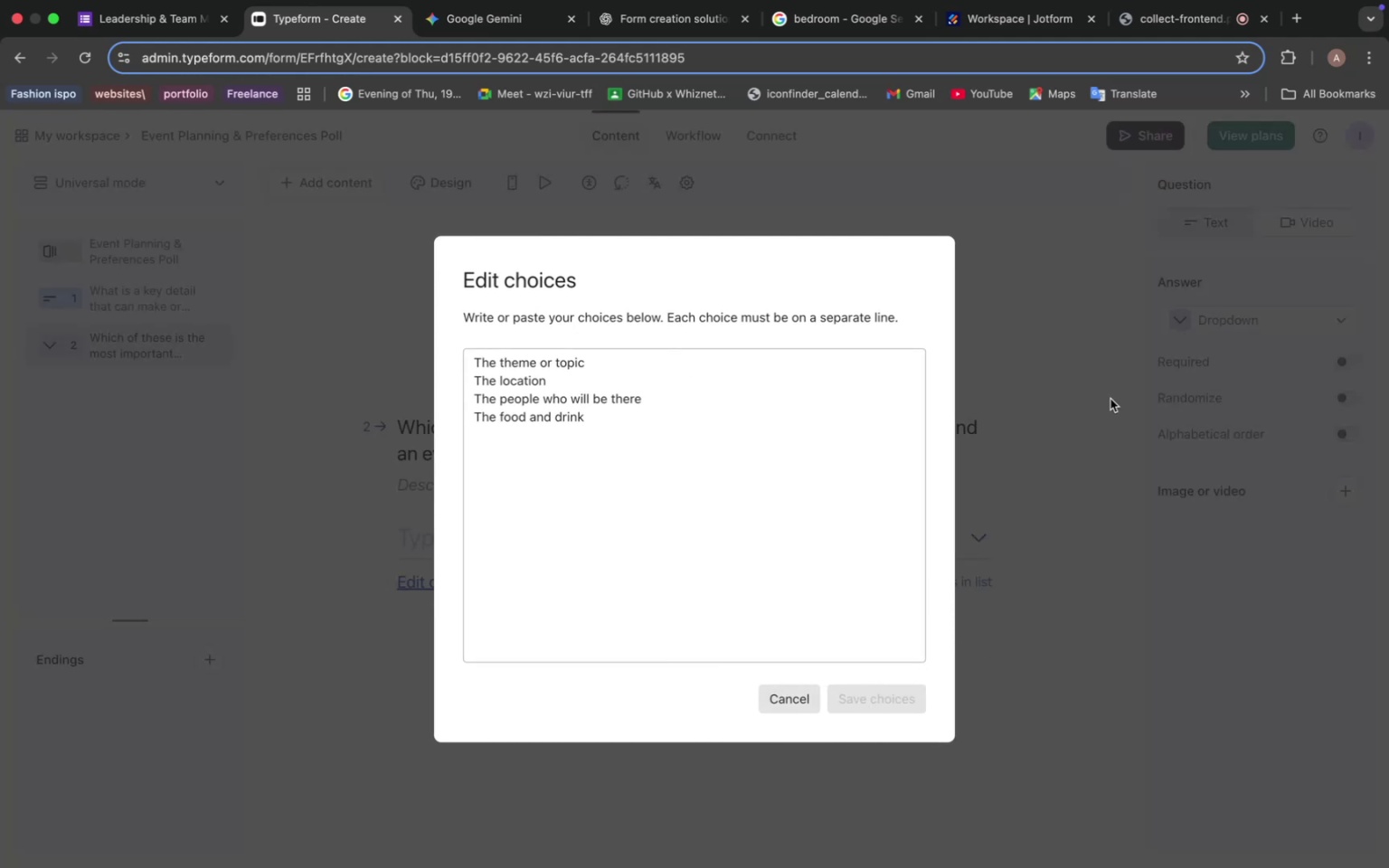 
left_click([1110, 399])
 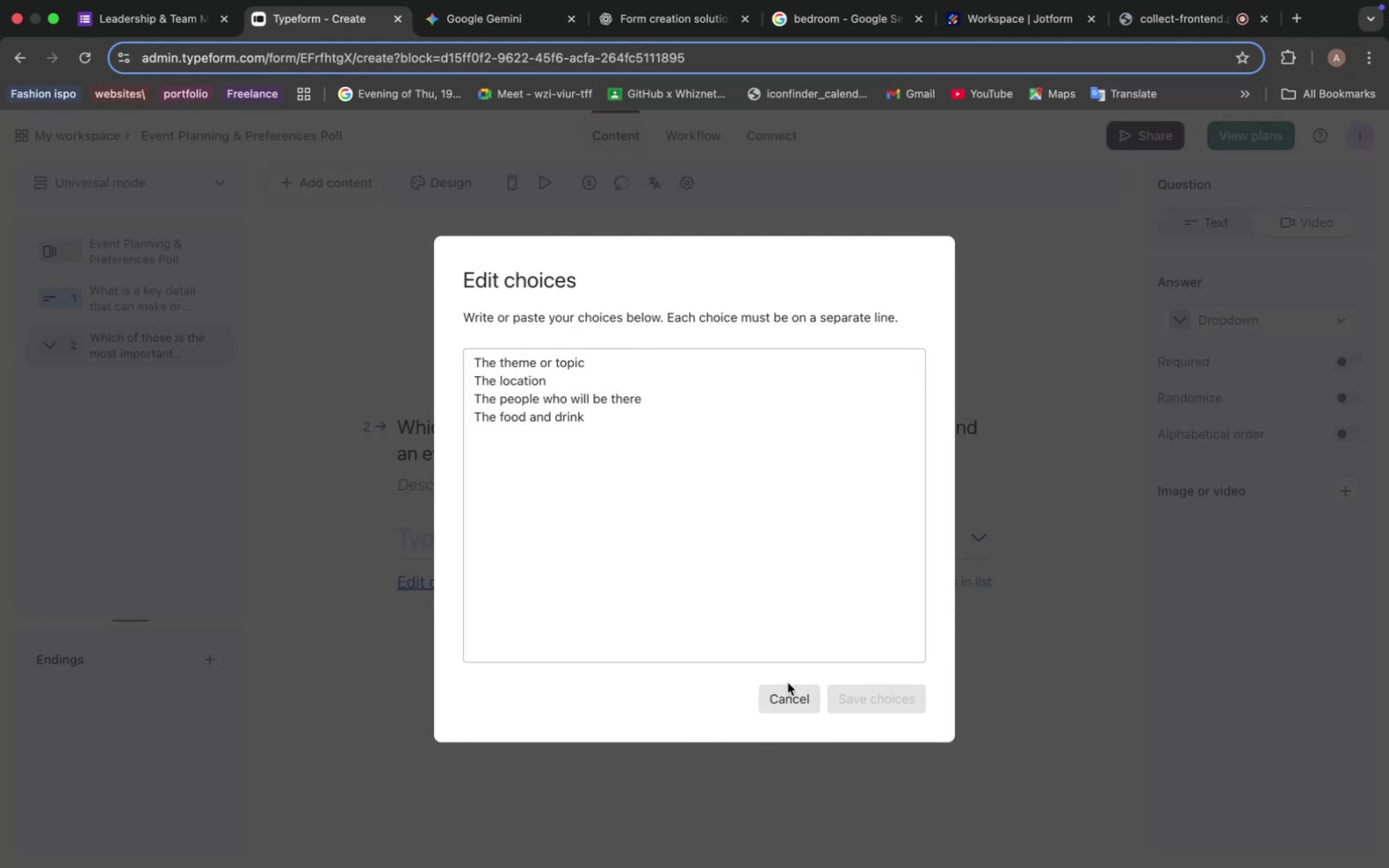 
left_click([793, 704])
 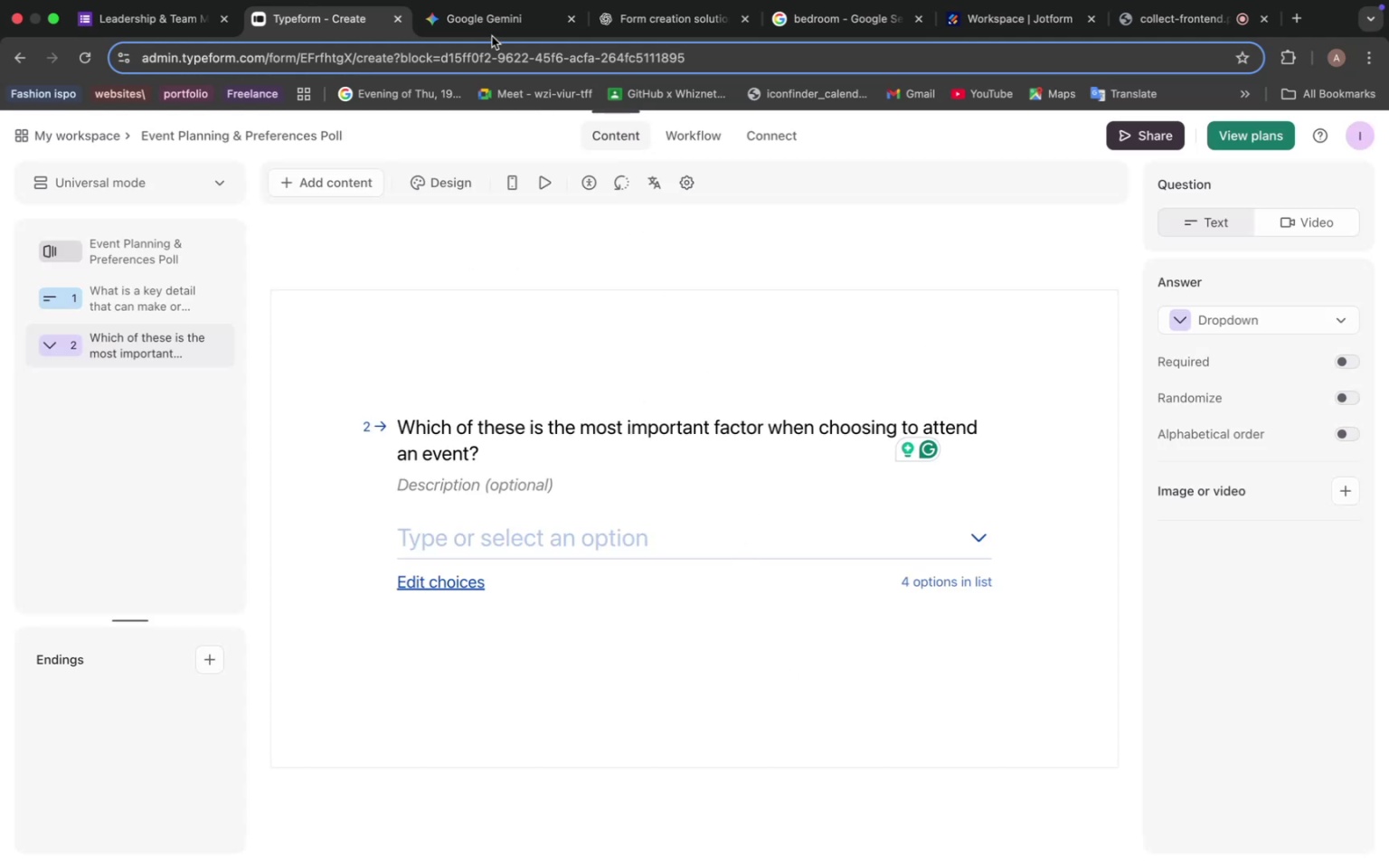 
left_click([483, 23])
 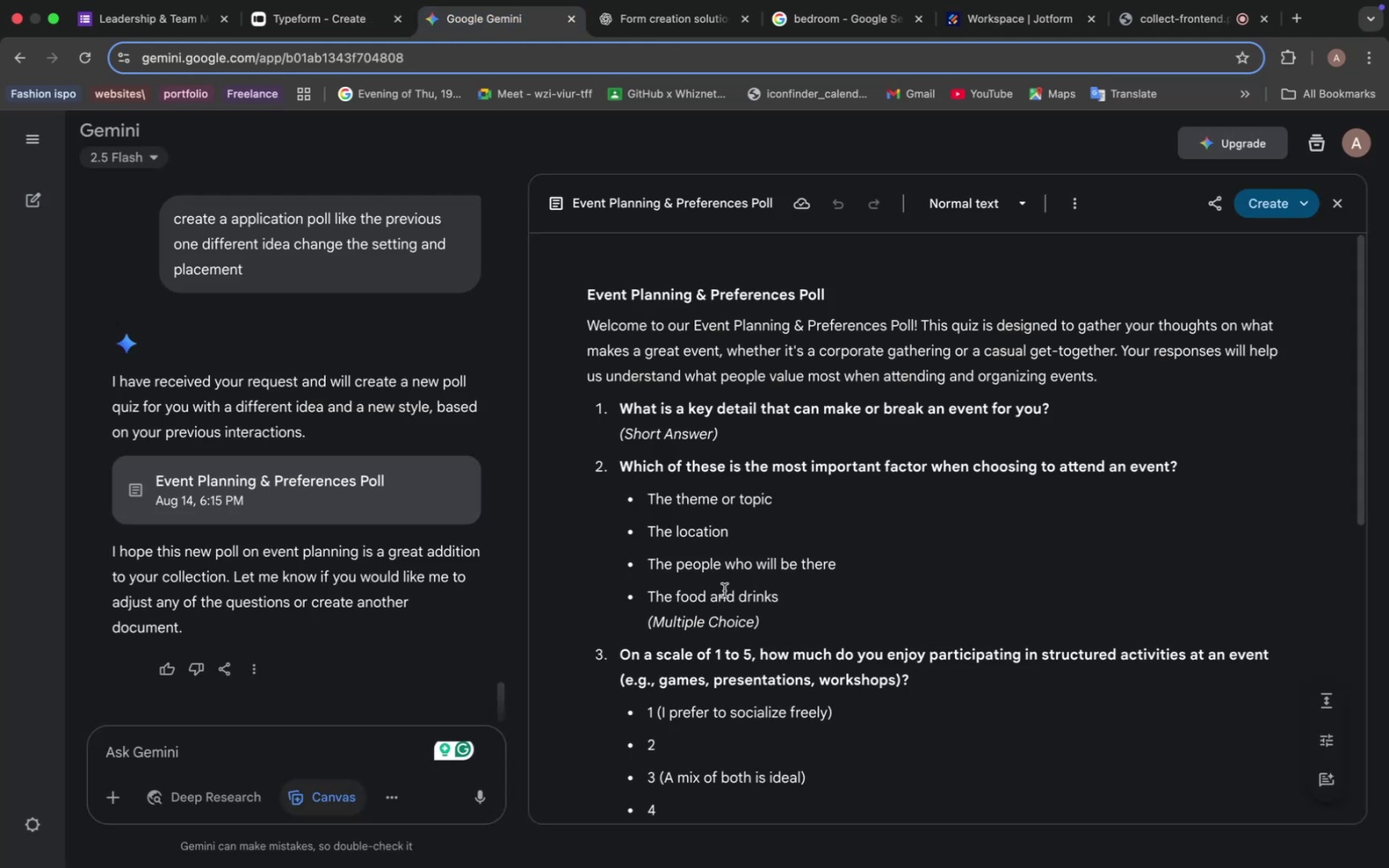 
scroll: coordinate [686, 545], scroll_direction: down, amount: 10.0
 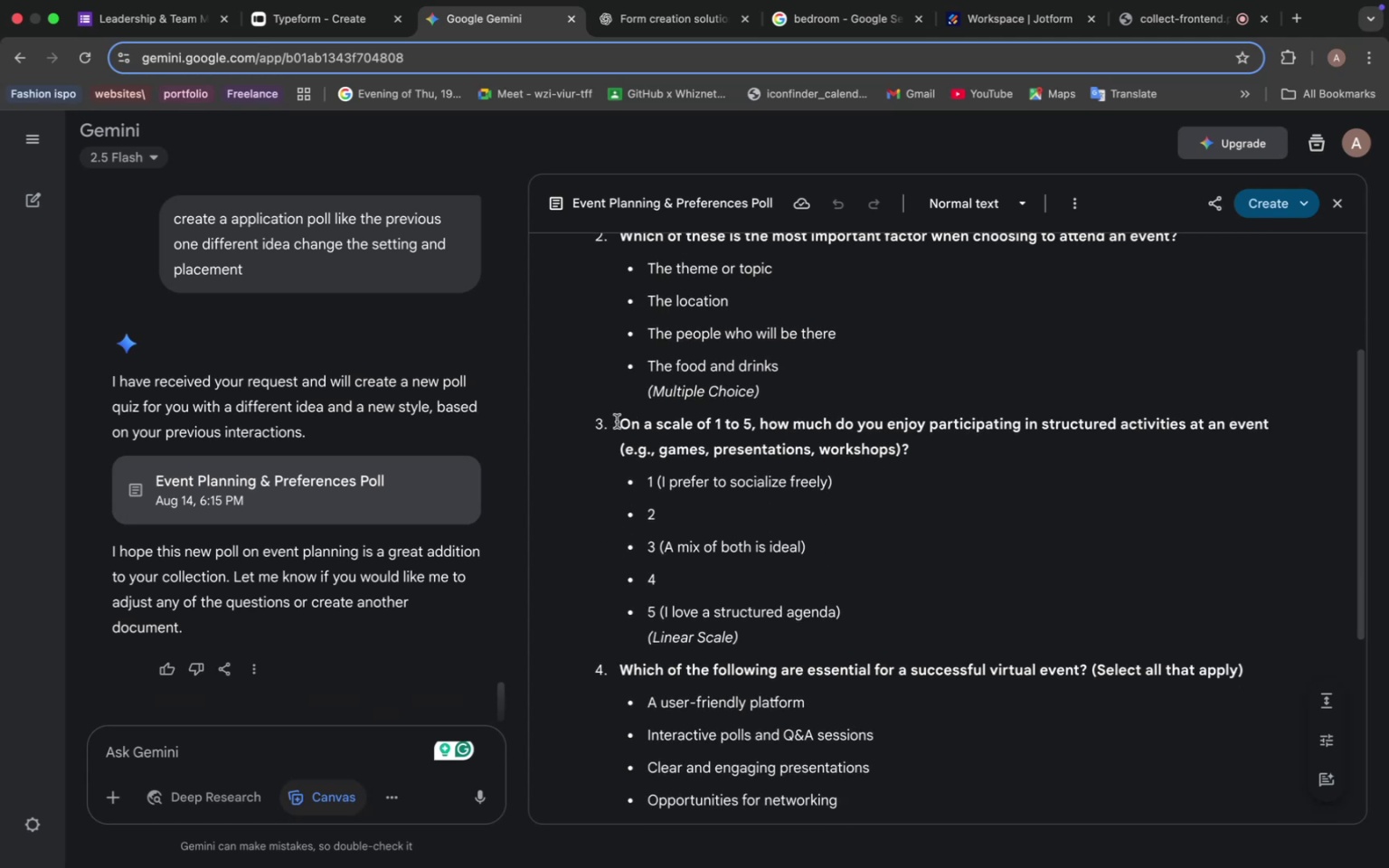 
left_click_drag(start_coordinate=[617, 421], to_coordinate=[930, 456])
 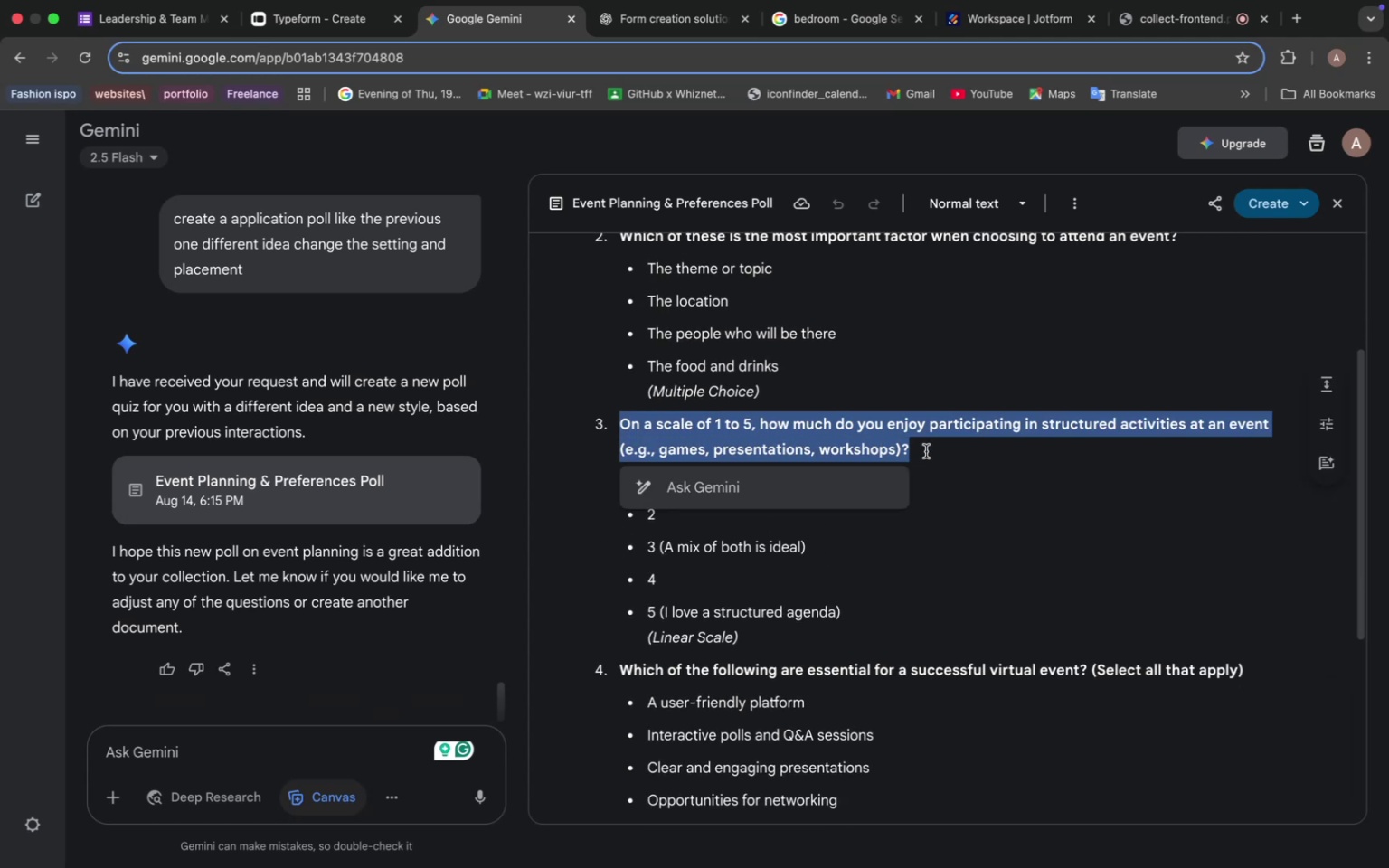 
key(Meta+C)
 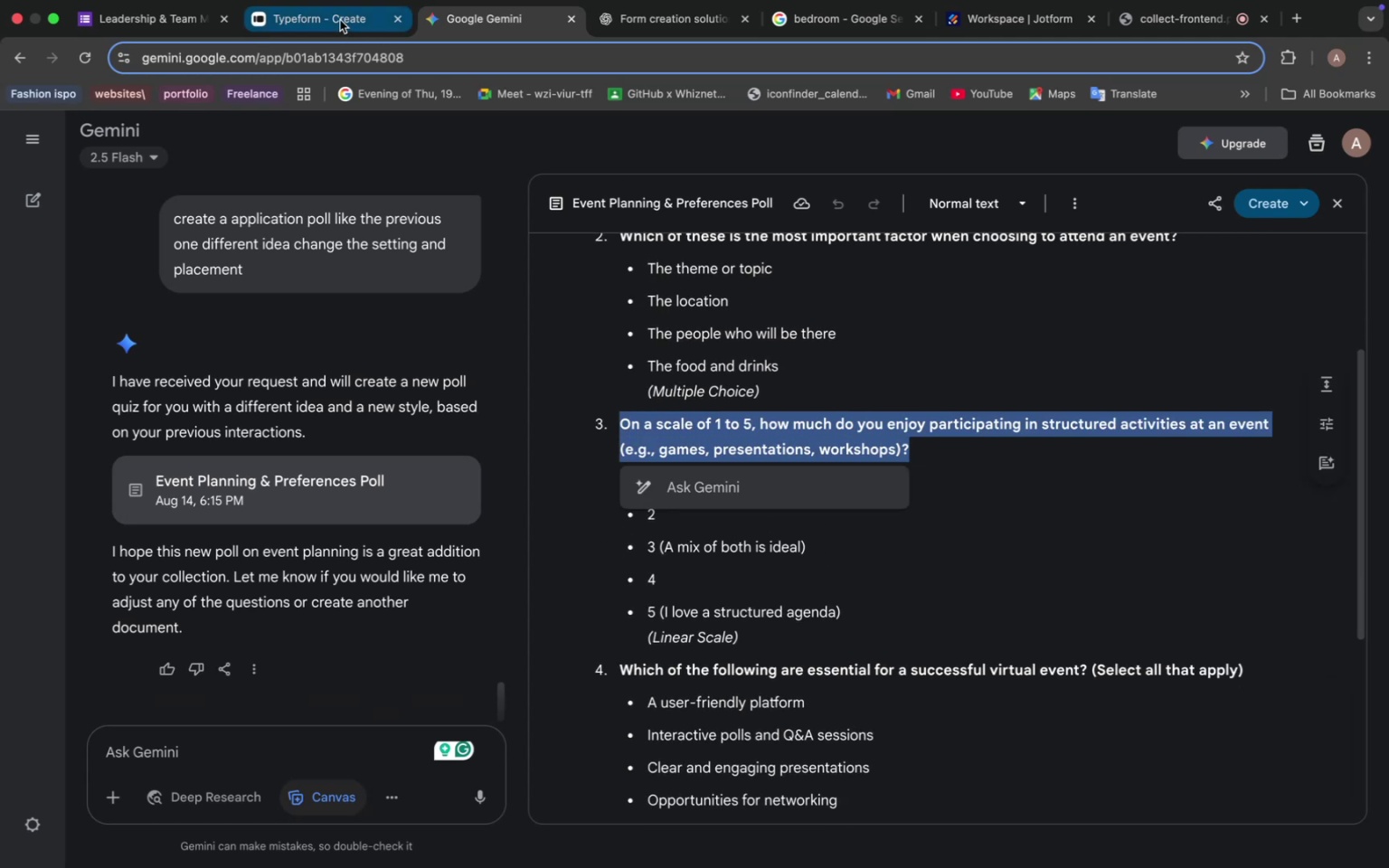 
left_click([340, 19])
 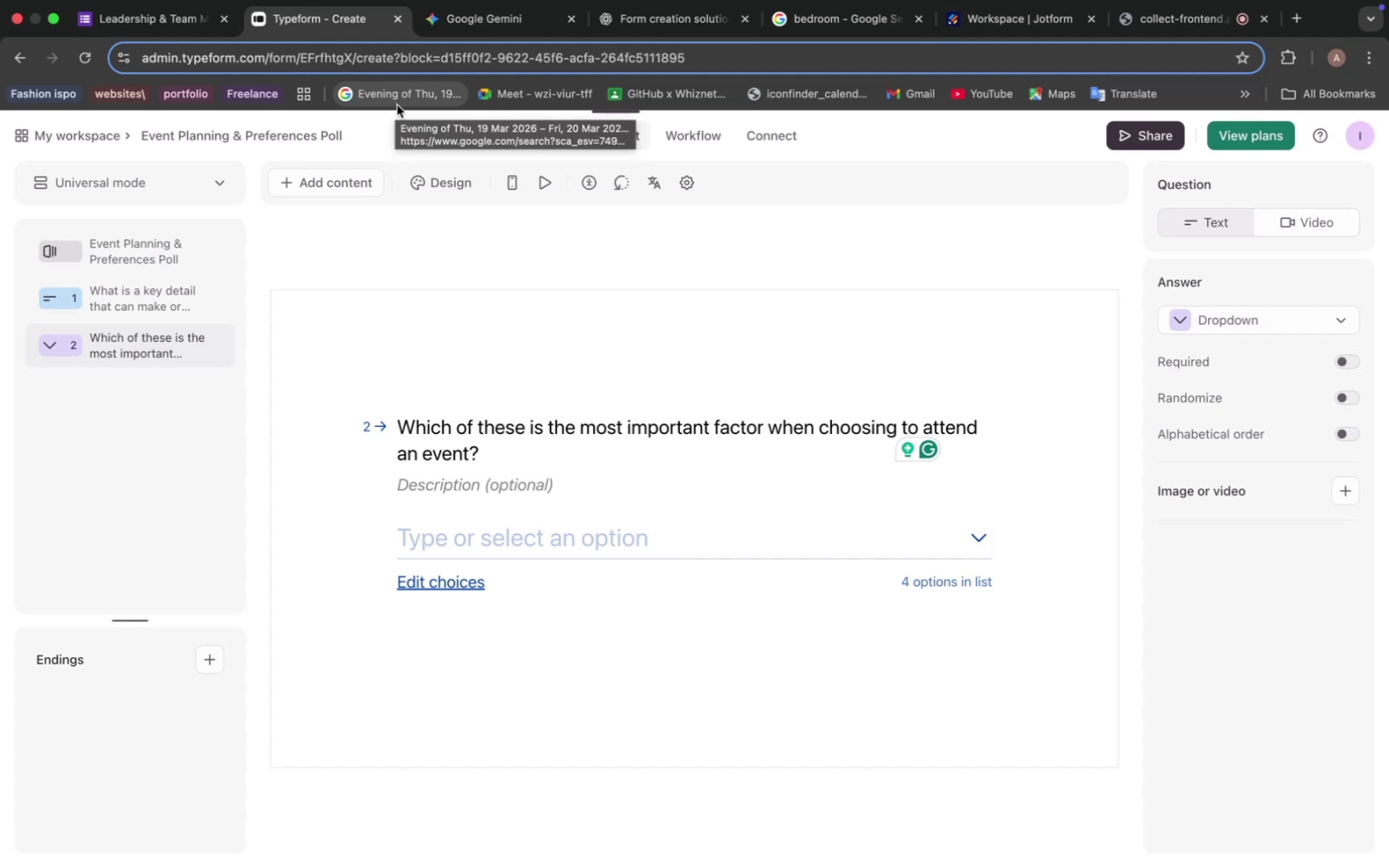 
wait(25.27)
 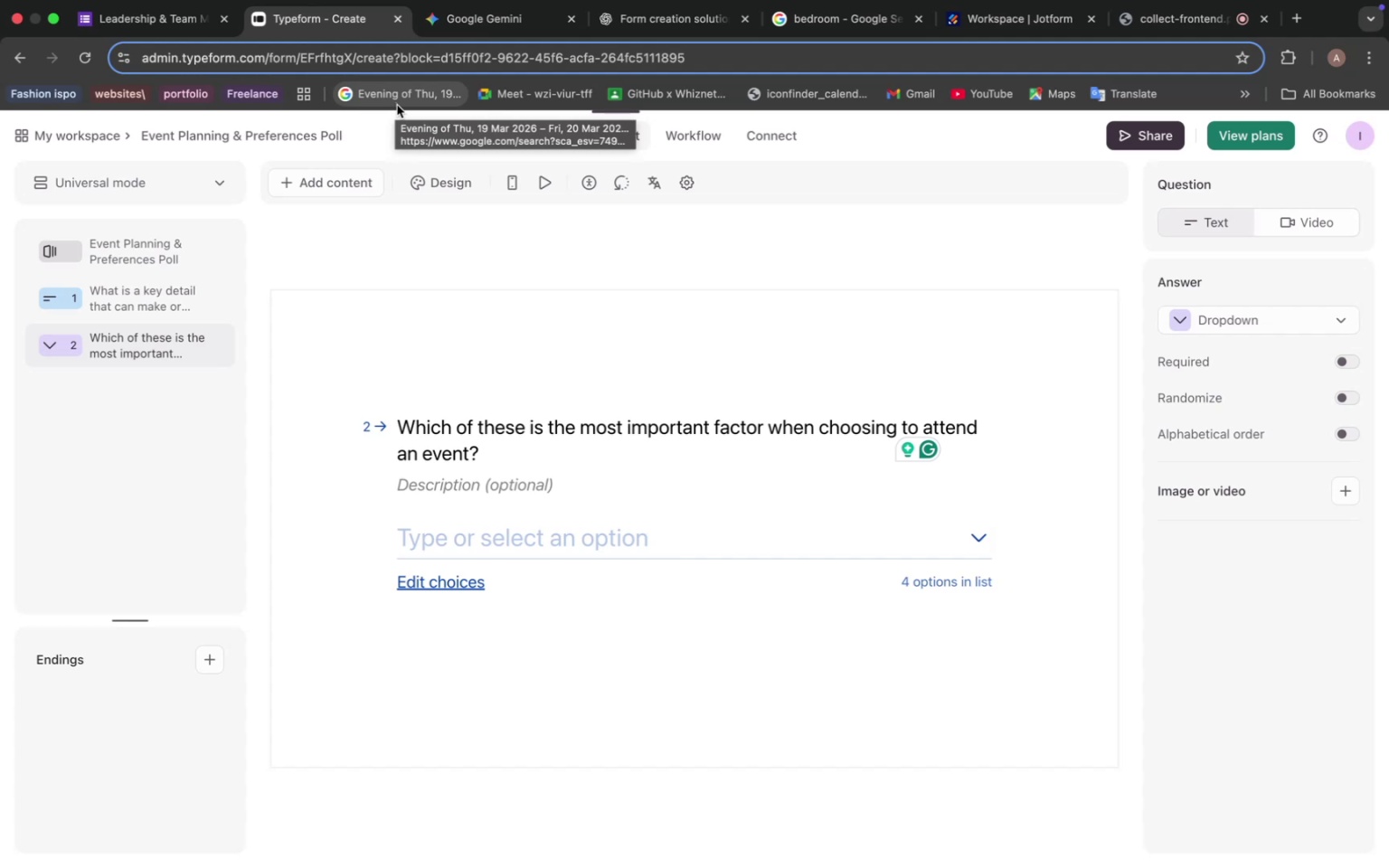 
left_click([307, 183])
 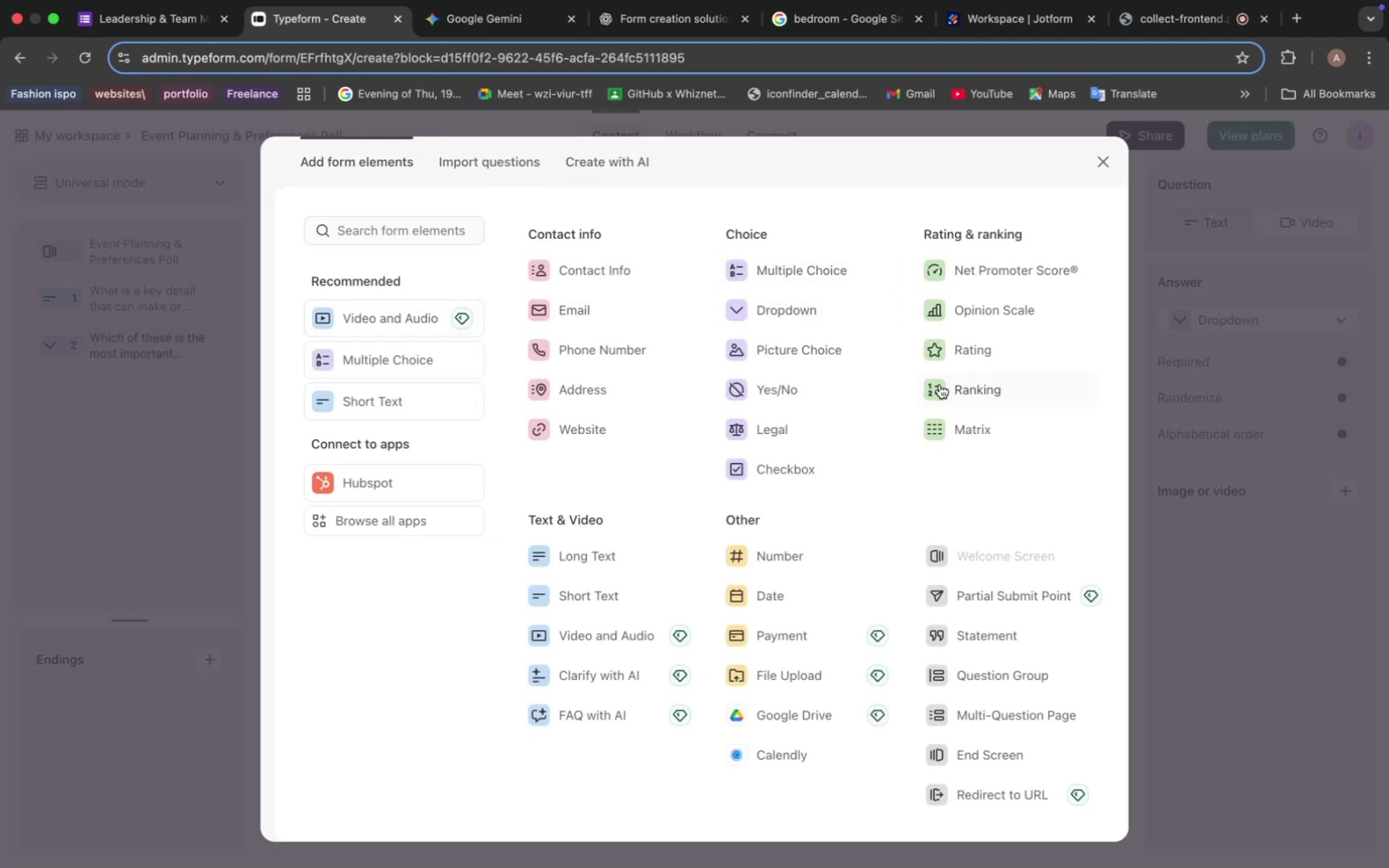 
left_click([972, 384])
 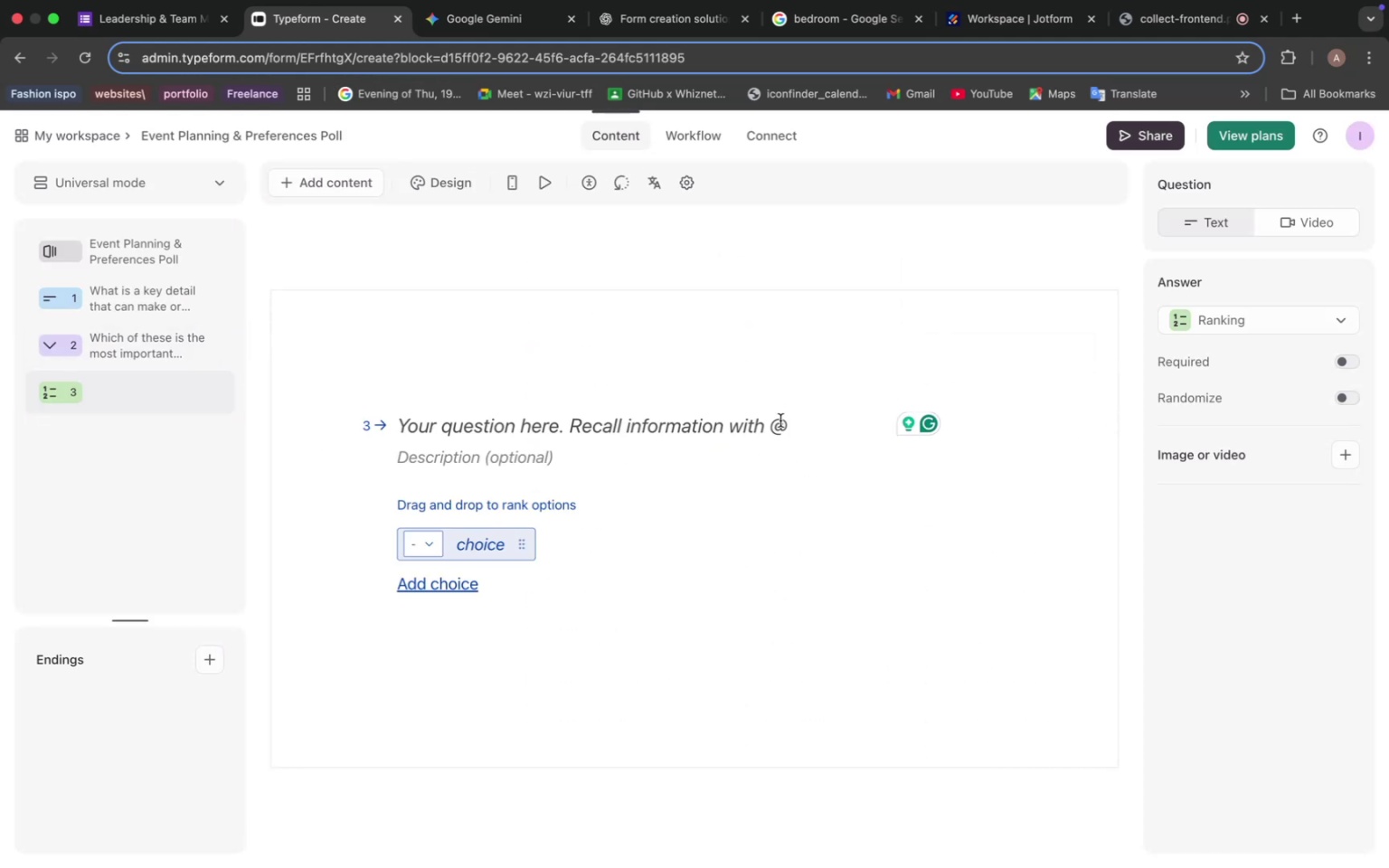 
wait(5.55)
 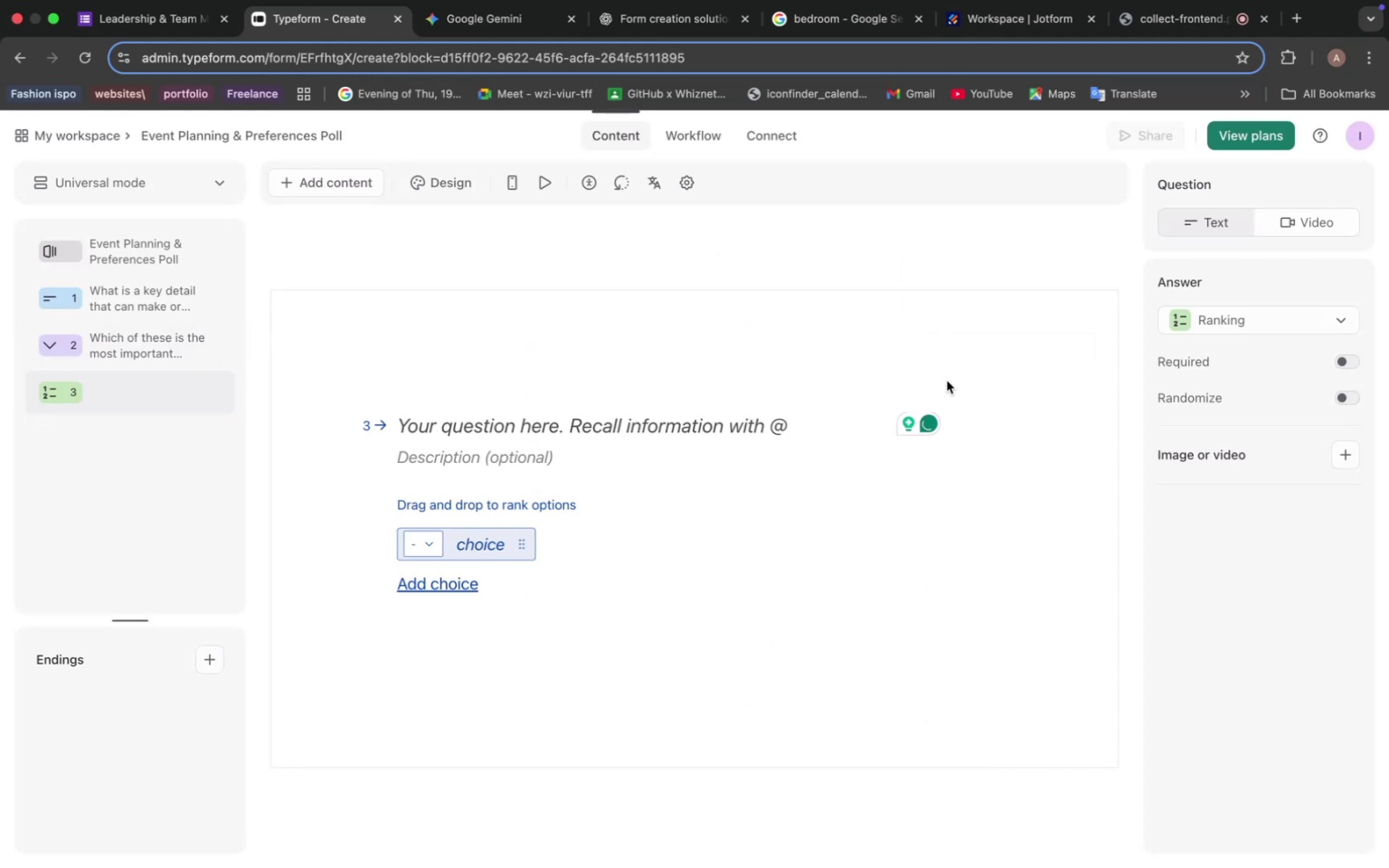 
left_click([1346, 401])
 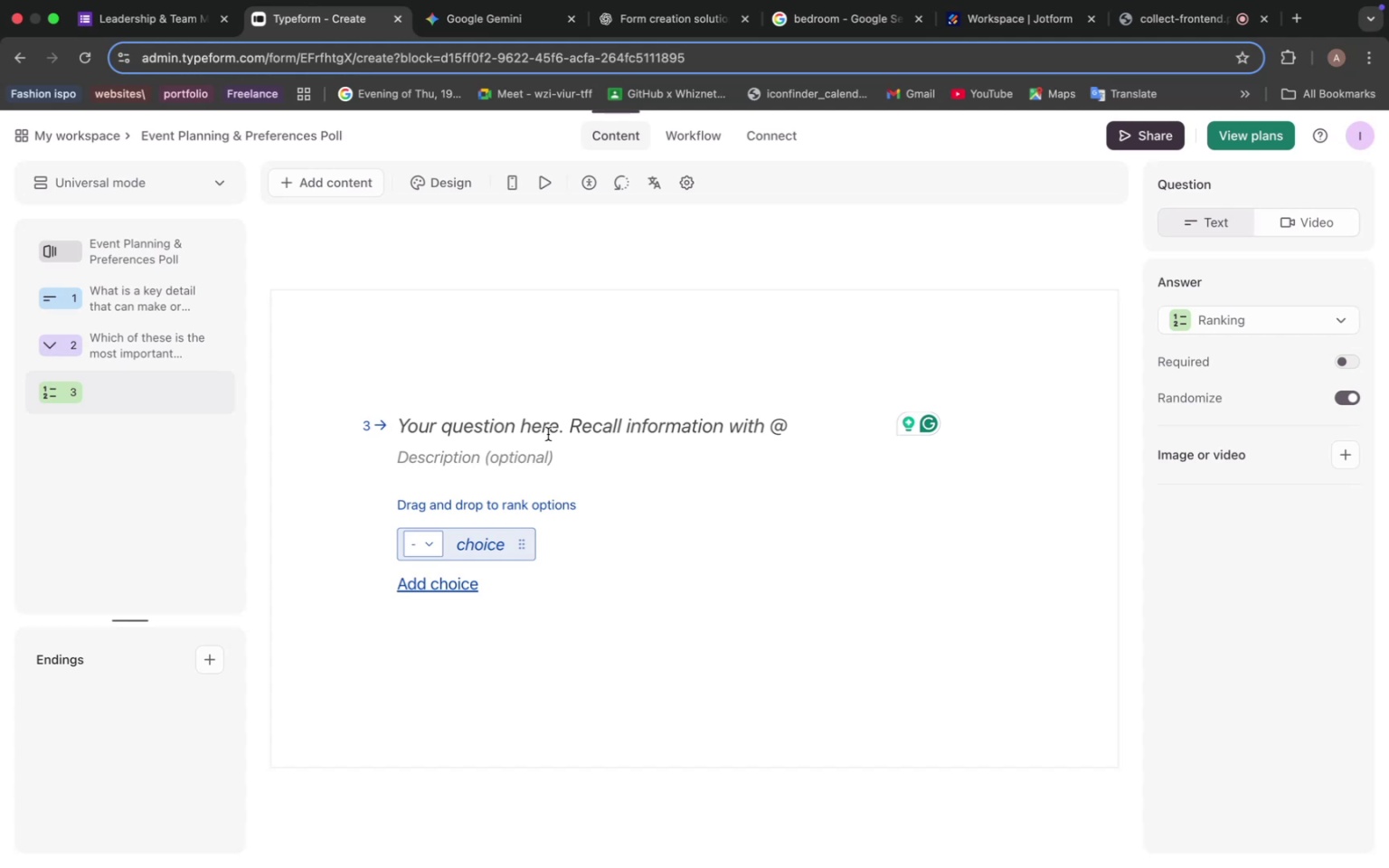 
wait(17.07)
 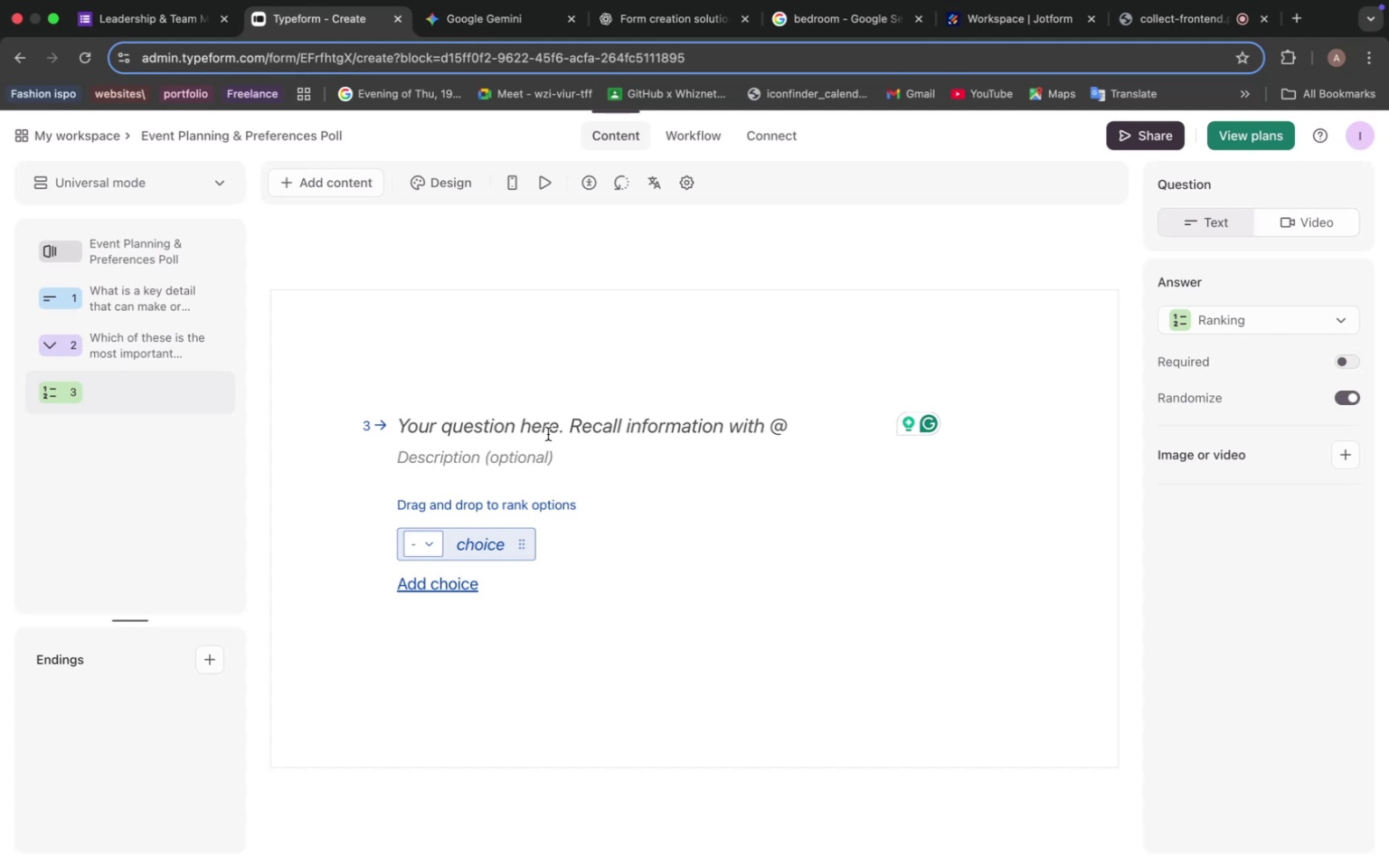 
left_click([1252, 325])
 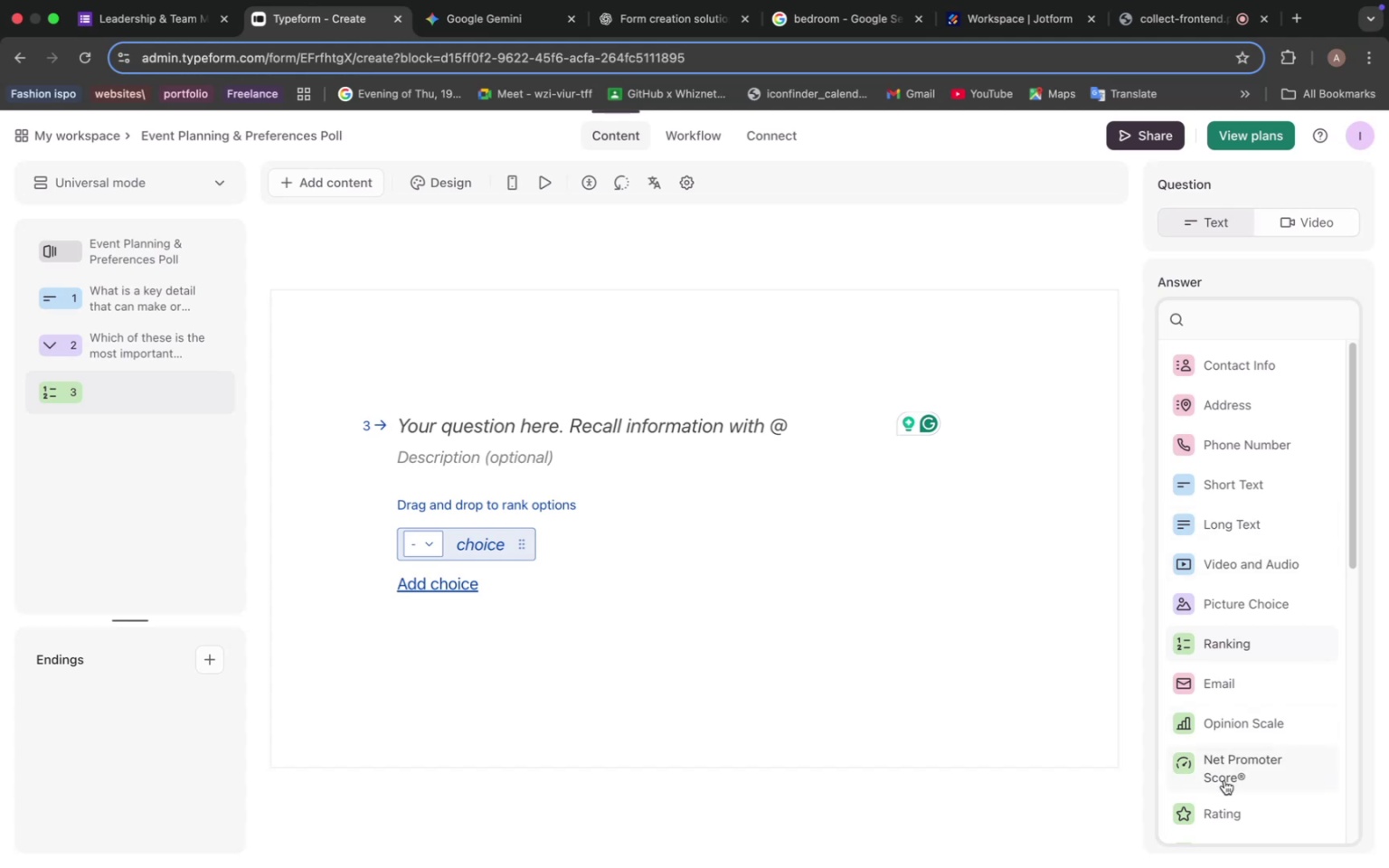 
left_click([1232, 717])
 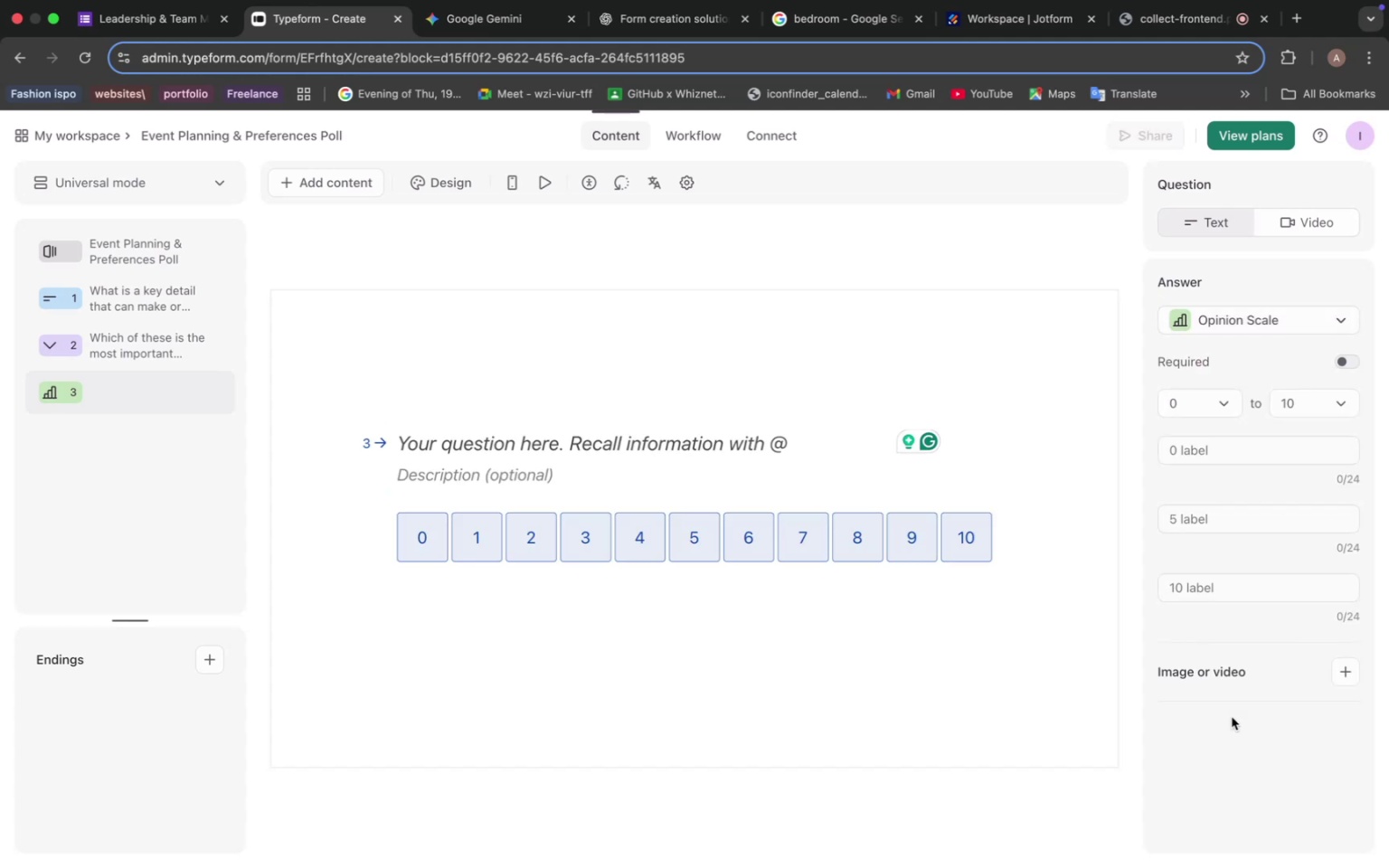 
left_click([1232, 717])
 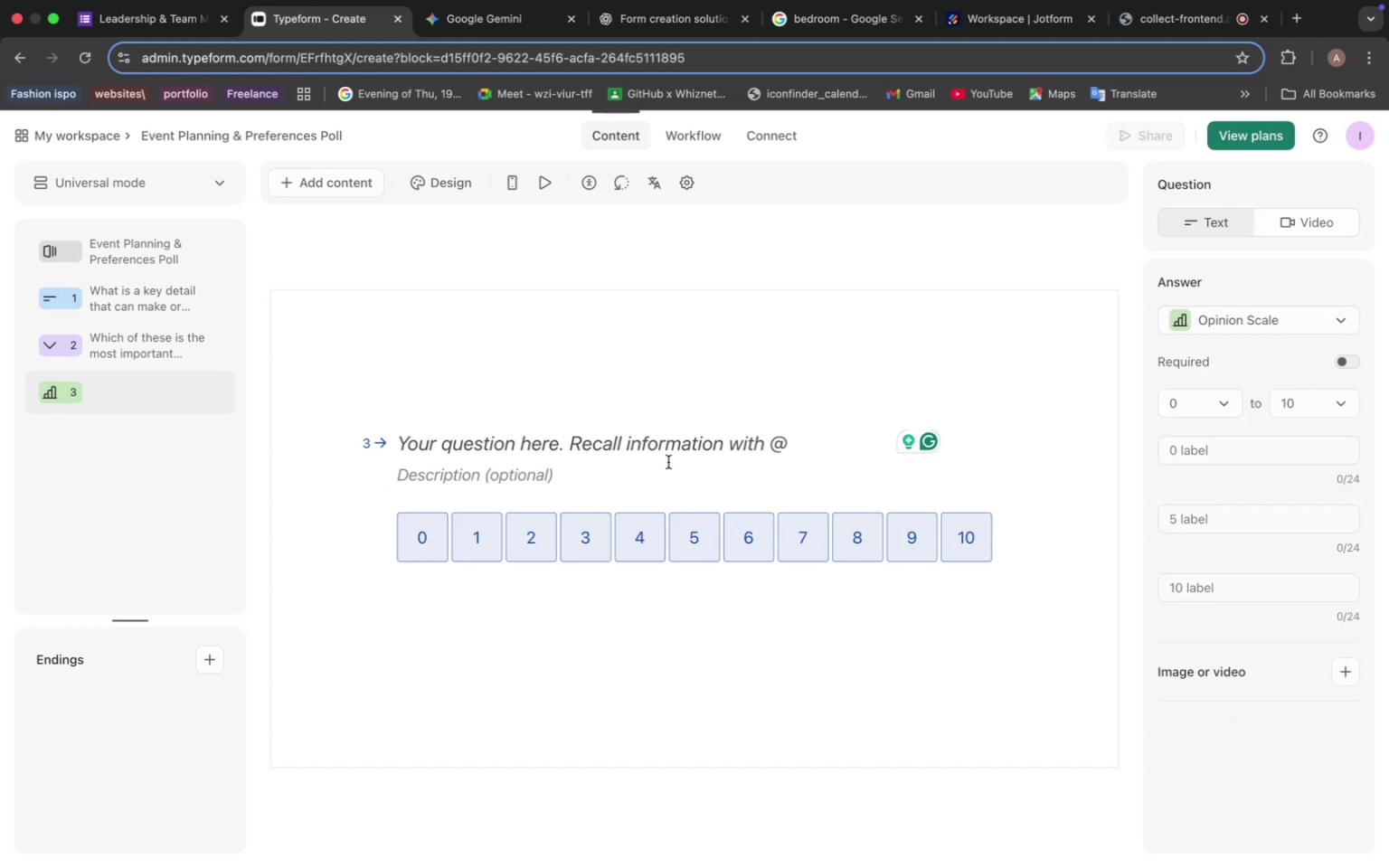 
left_click([618, 440])
 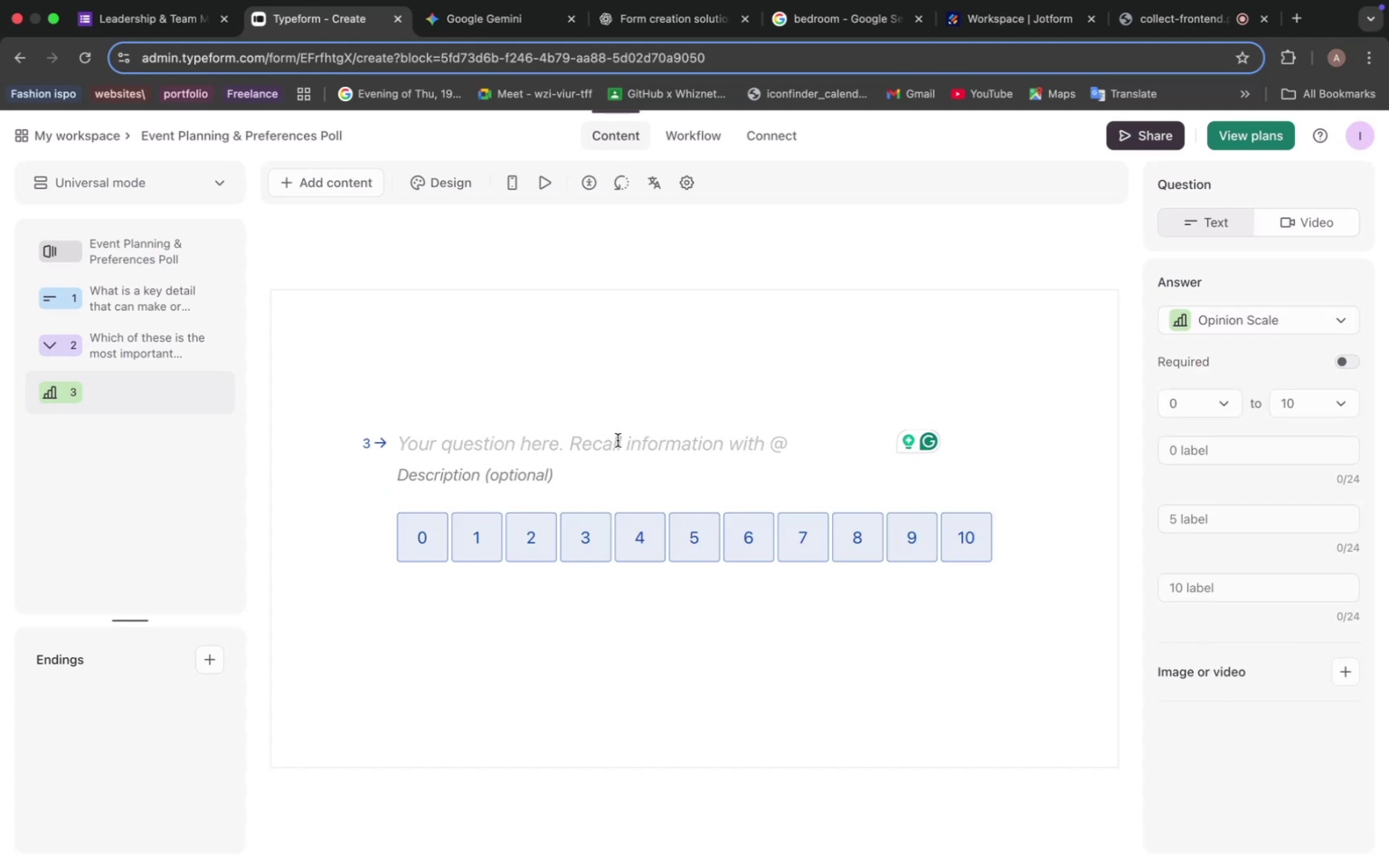 
wait(7.48)
 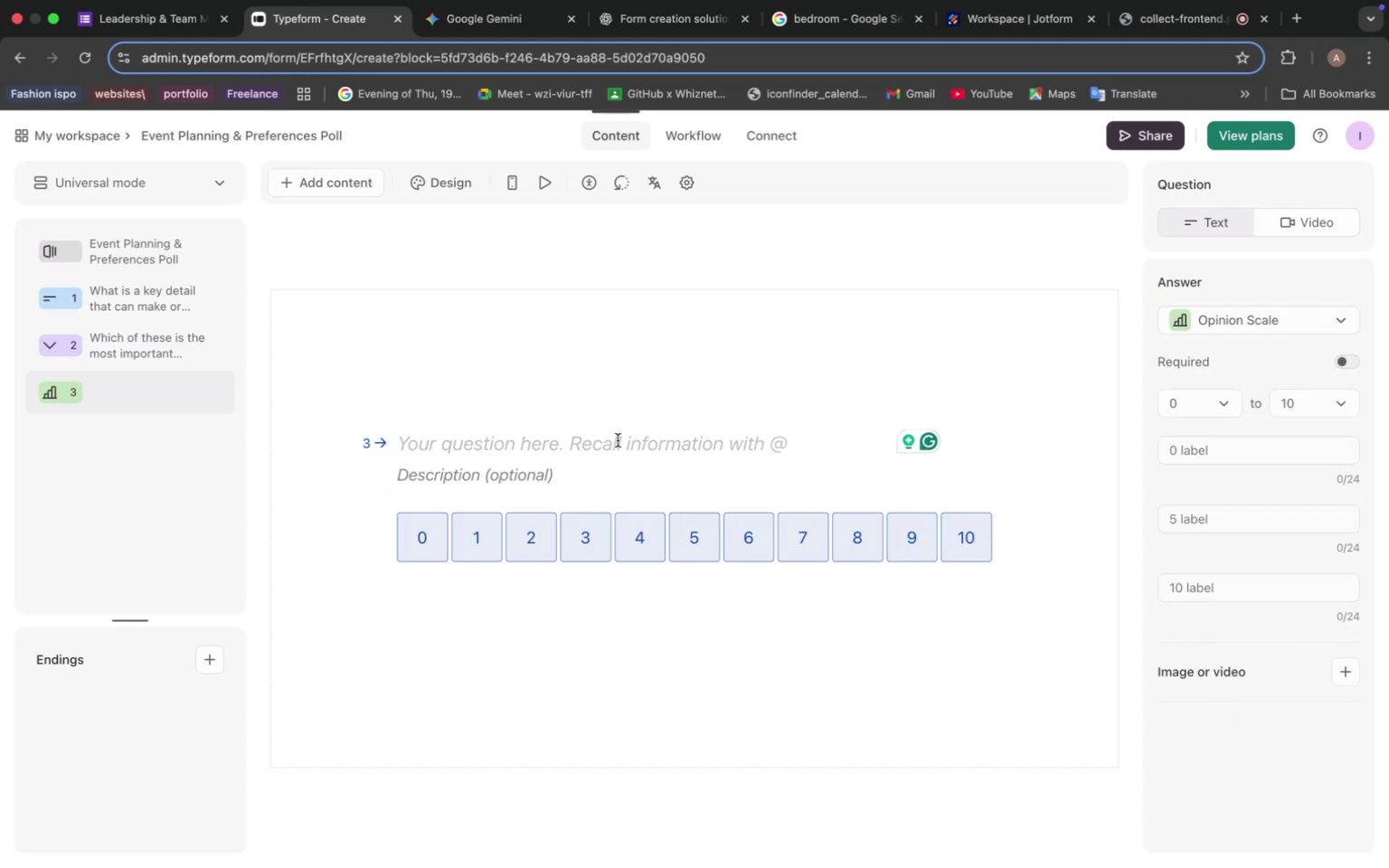 
key(Meta+V)
 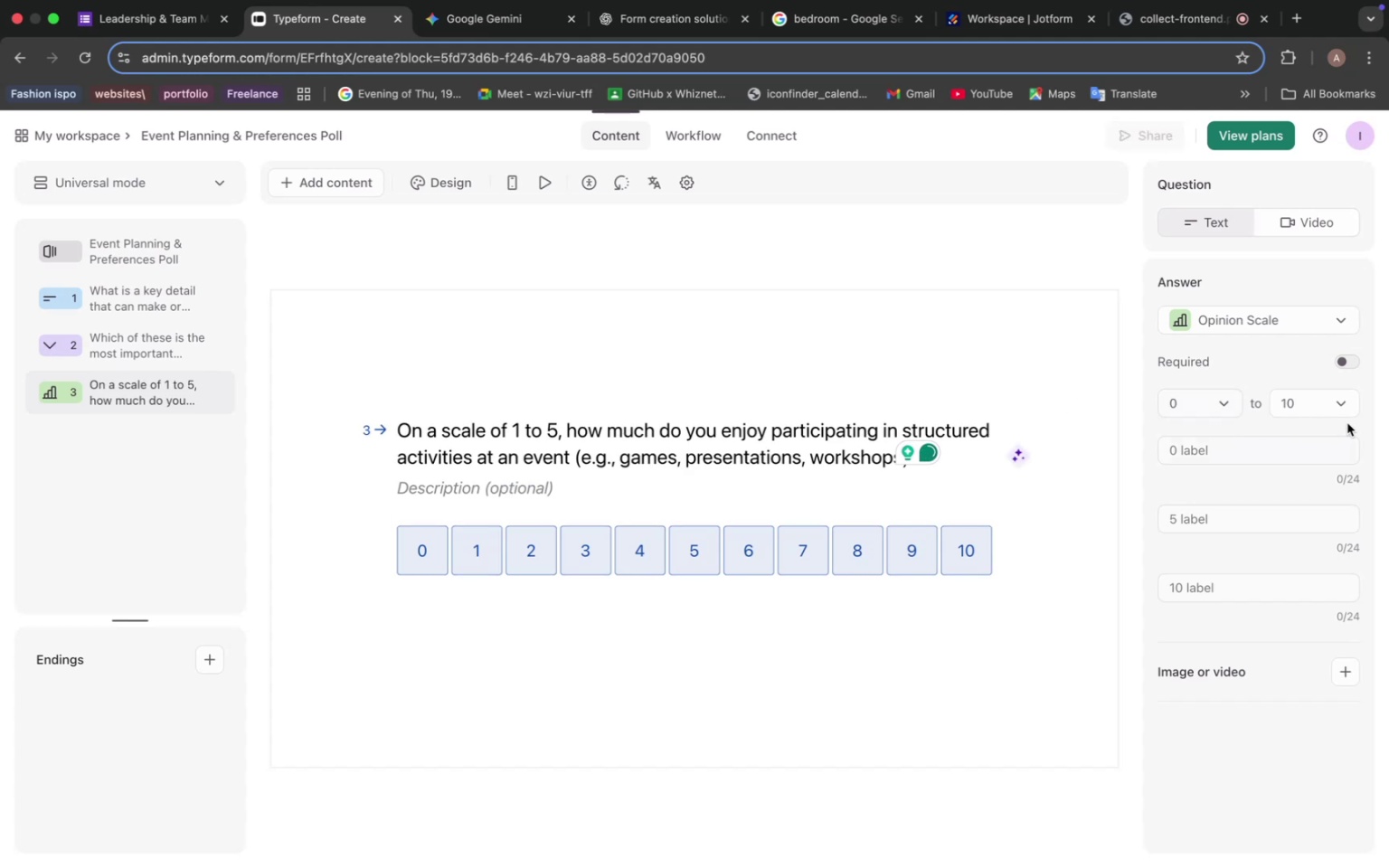 
left_click([1335, 406])
 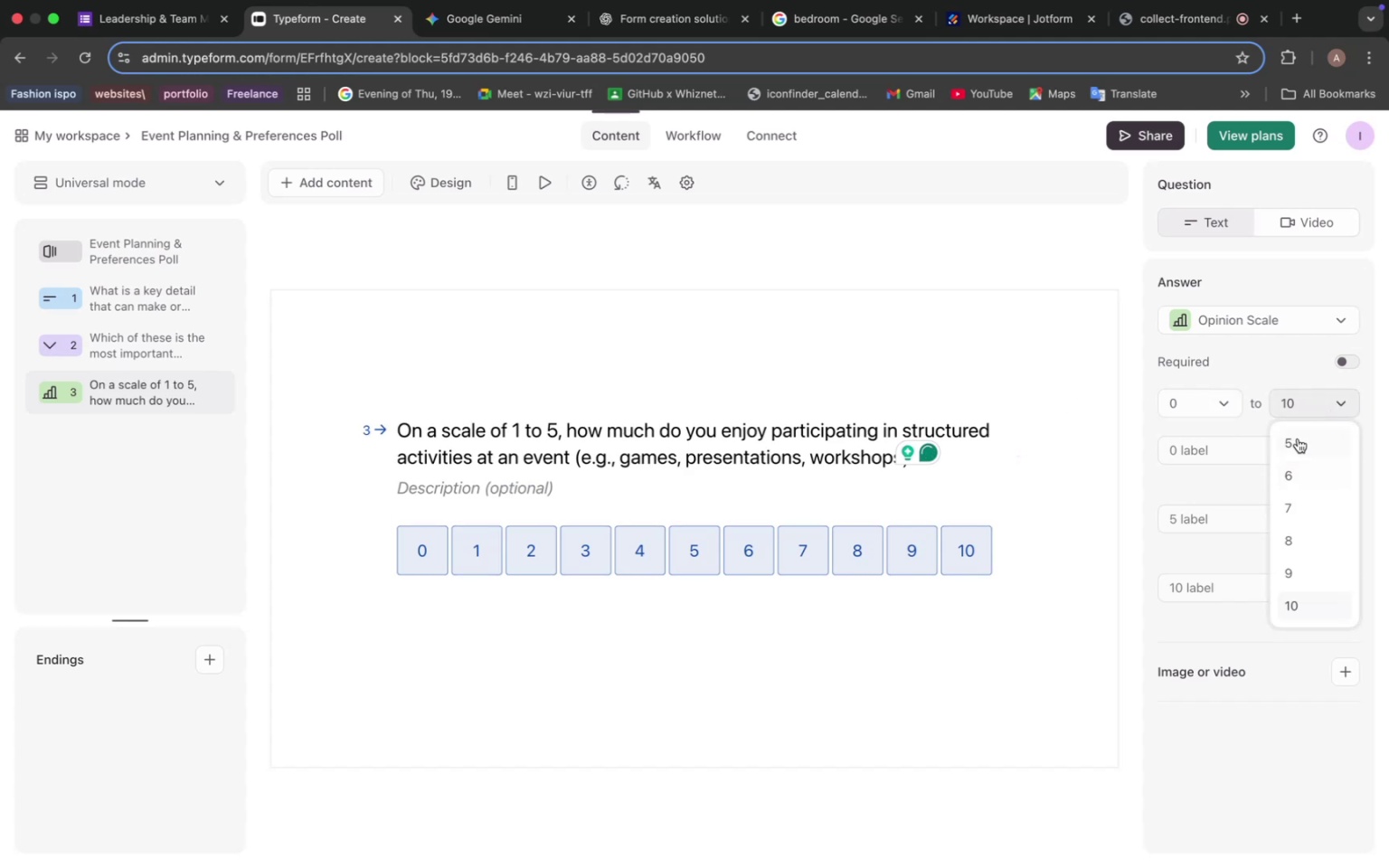 
left_click([1298, 439])
 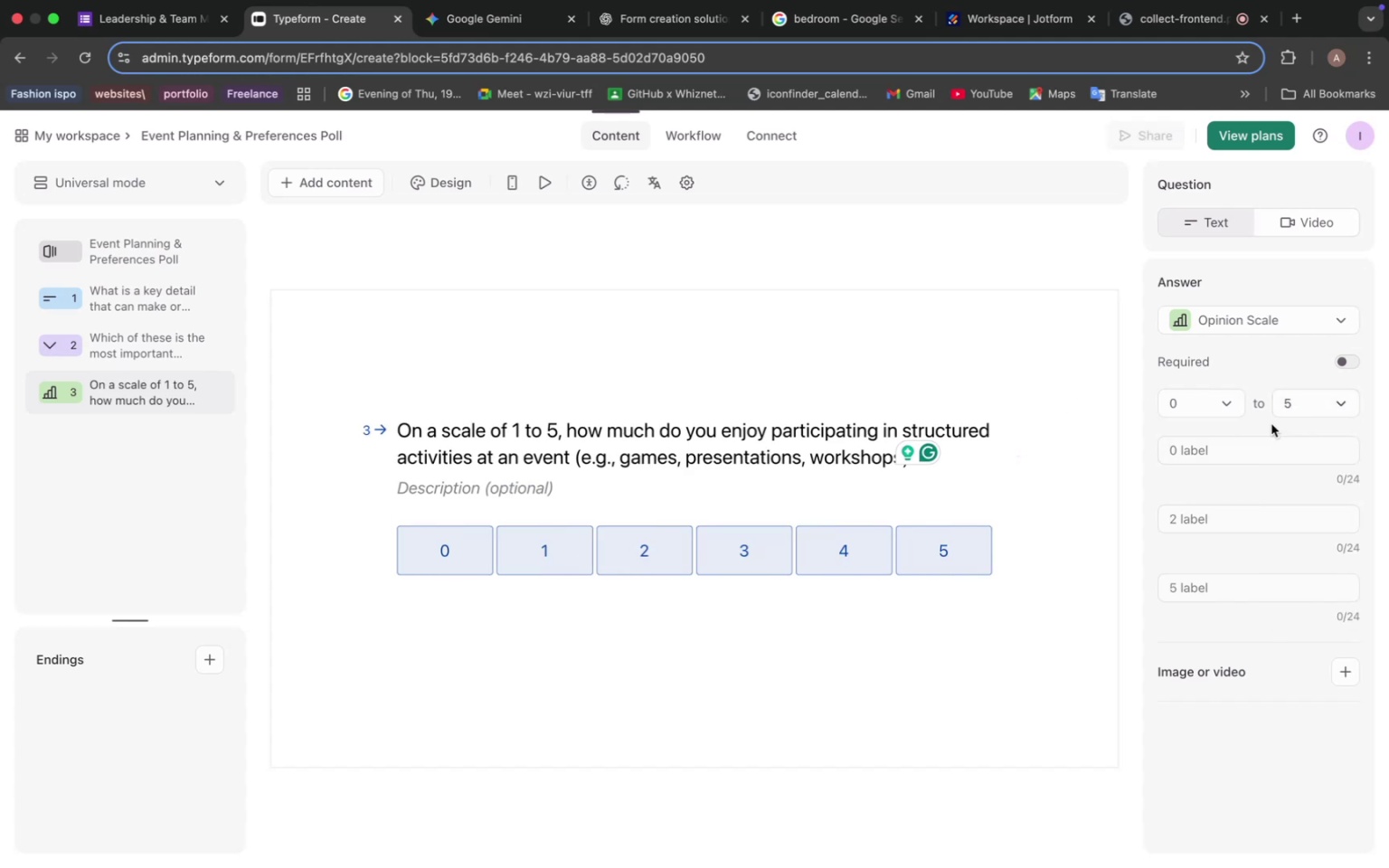 
mouse_move([1224, 285])
 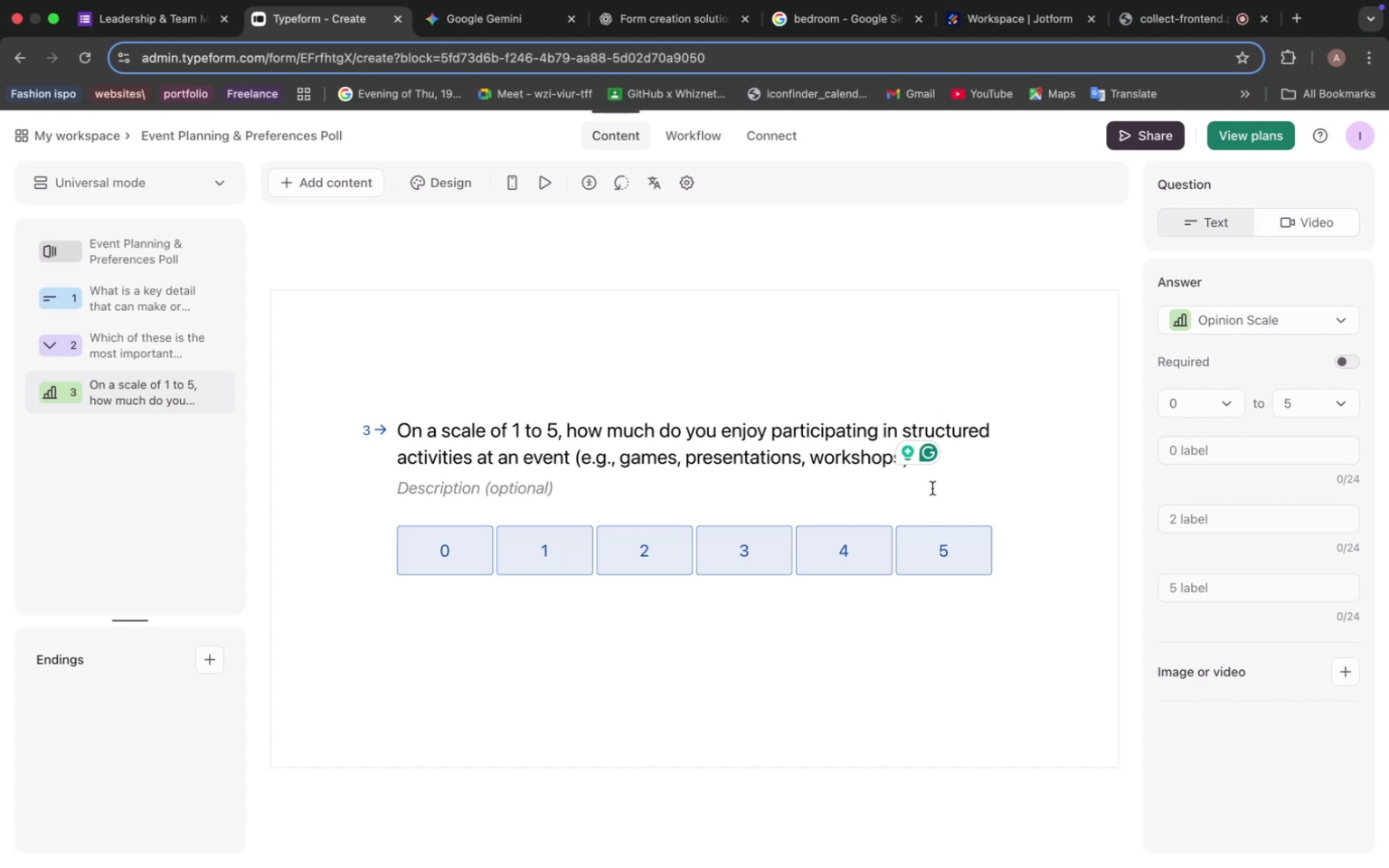 
left_click([772, 430])
 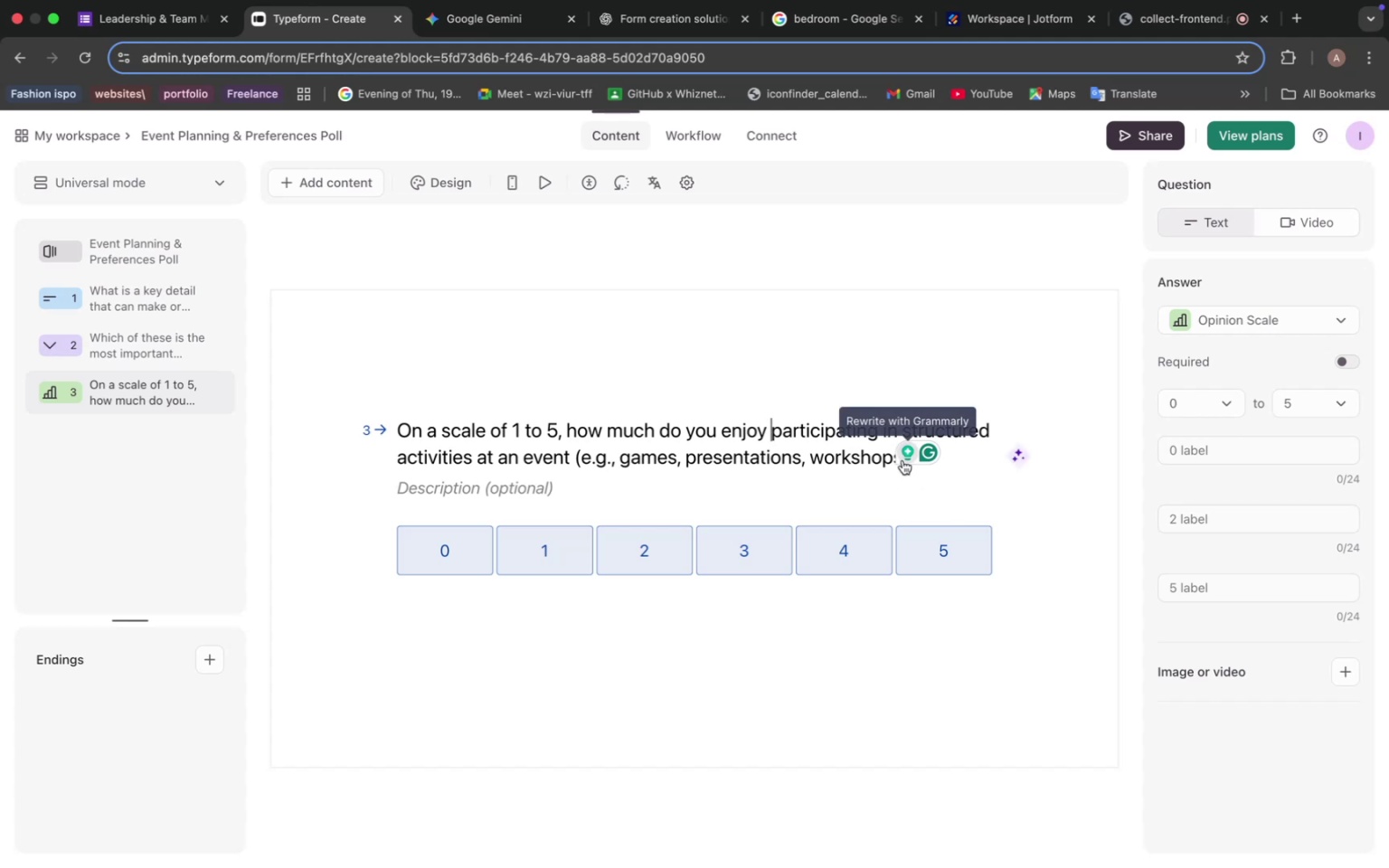 
left_click_drag(start_coordinate=[902, 460], to_coordinate=[946, 465])
 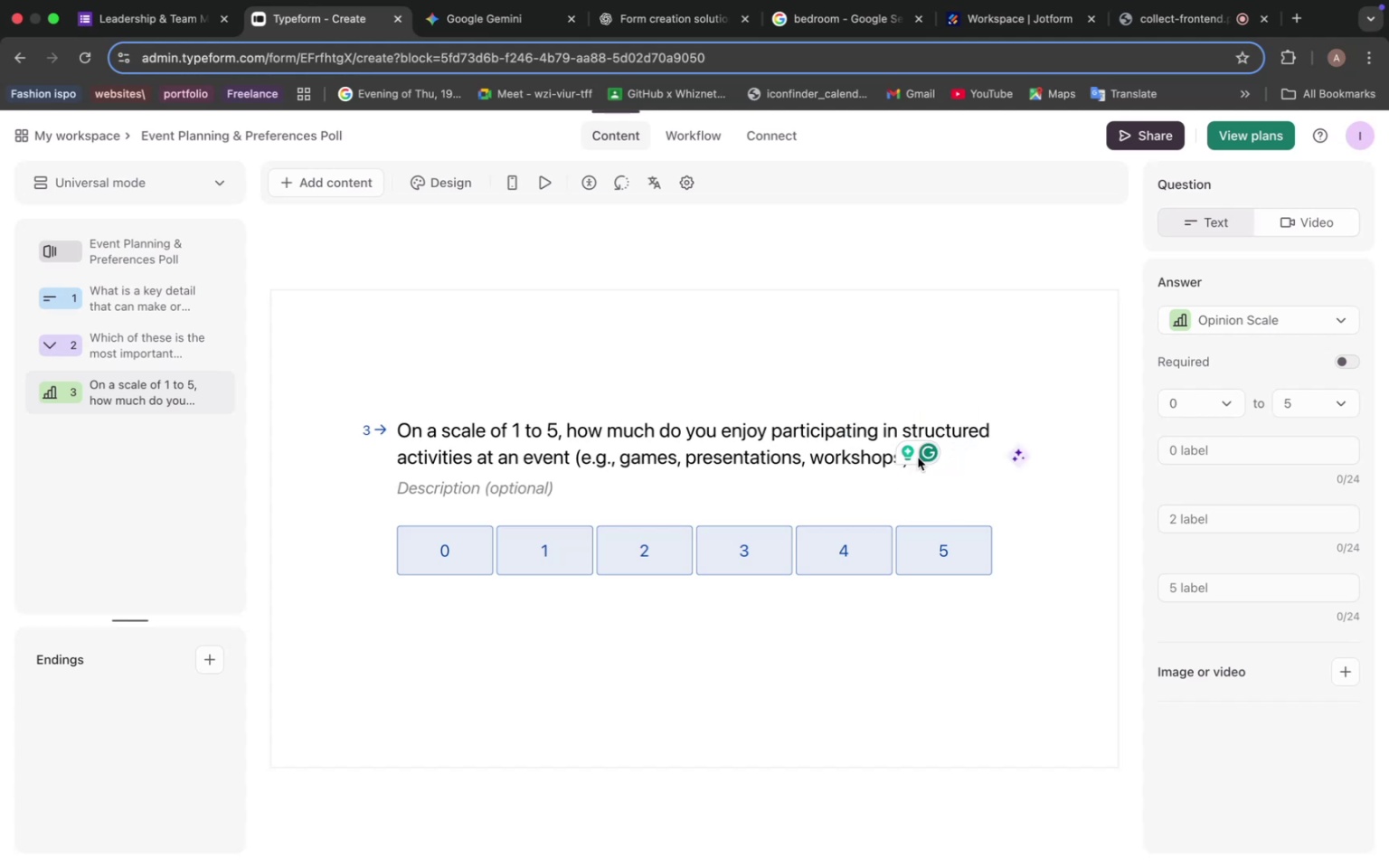 
left_click_drag(start_coordinate=[918, 458], to_coordinate=[939, 477])
 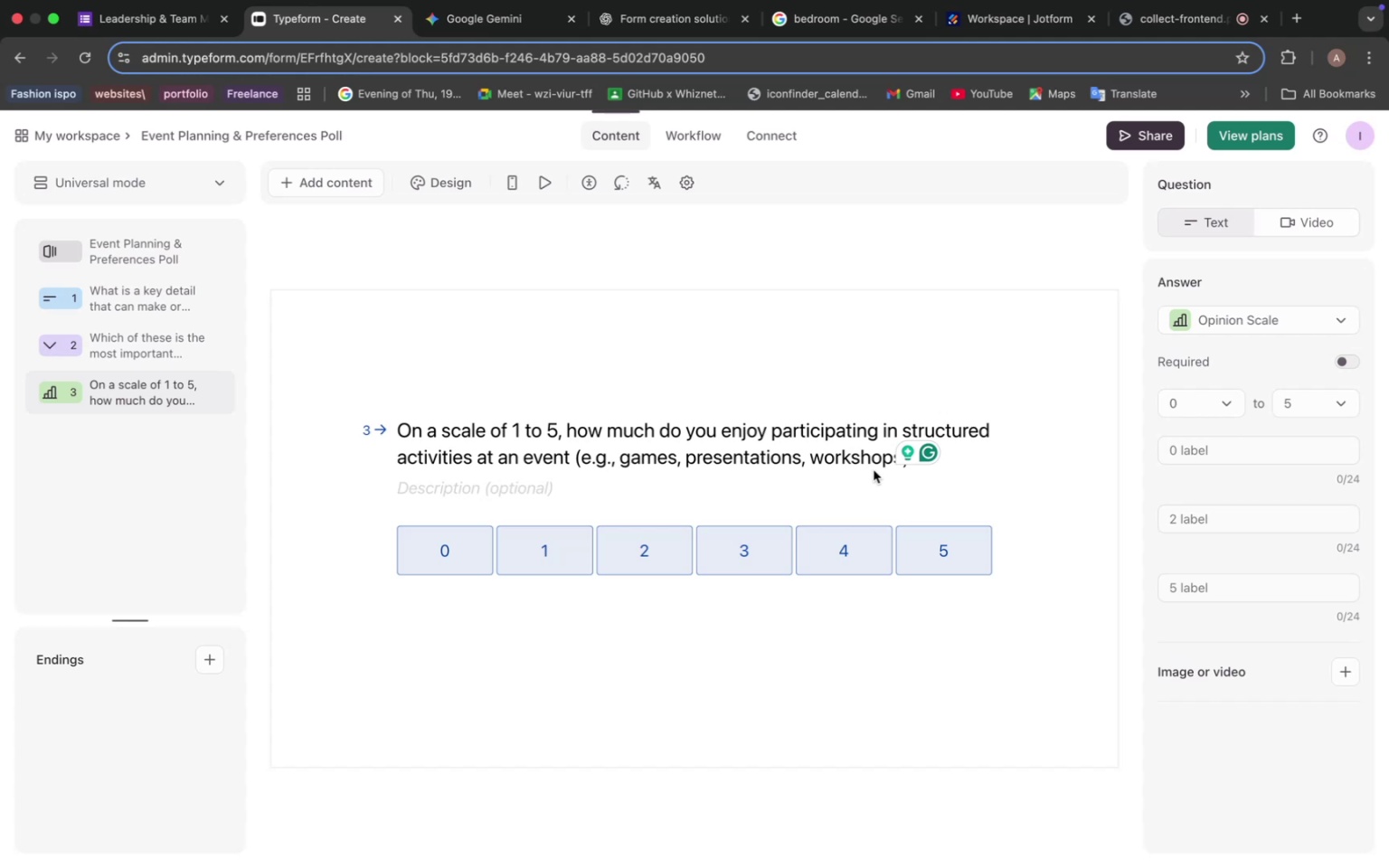 
wait(20.65)
 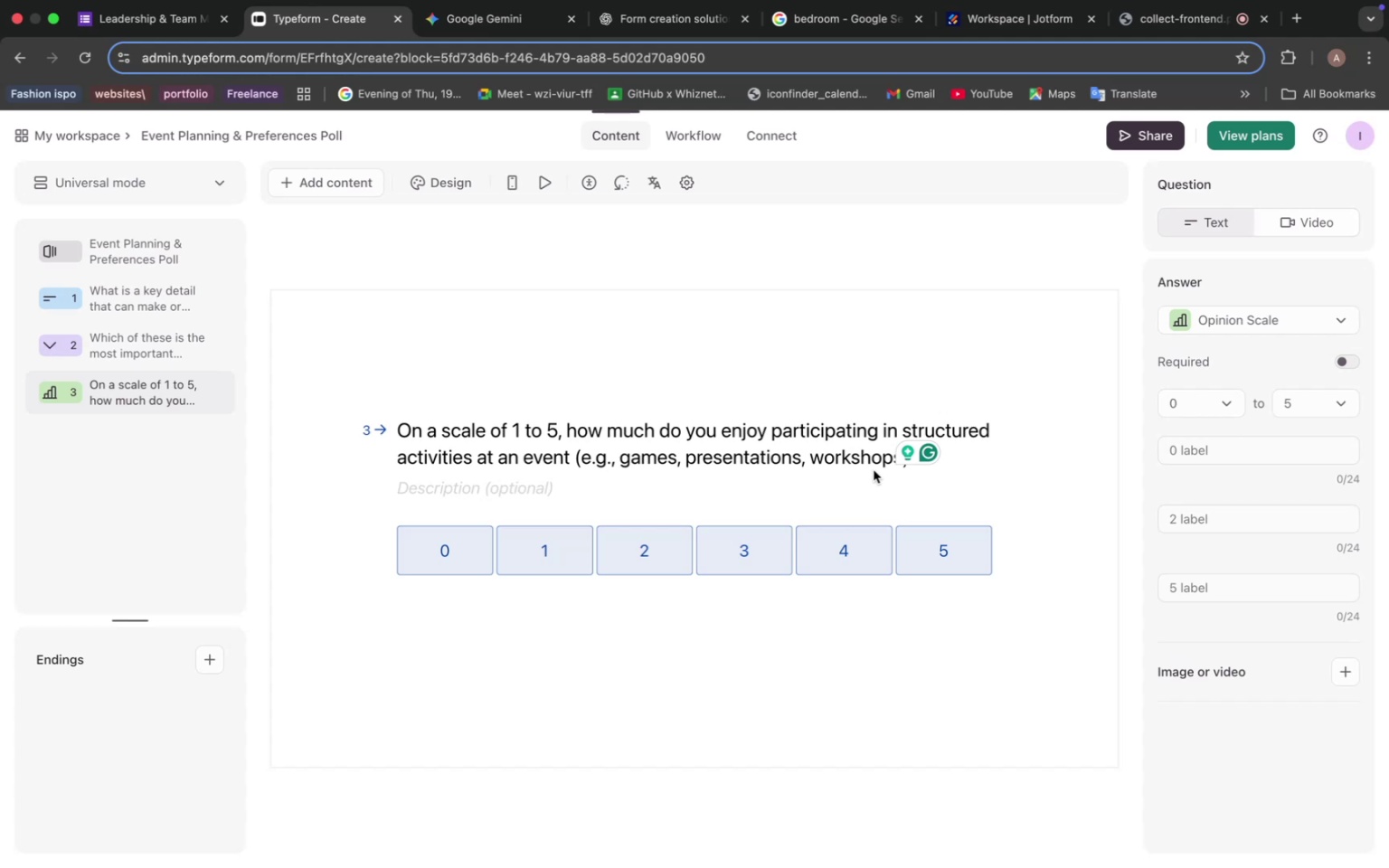 
left_click([530, 26])
 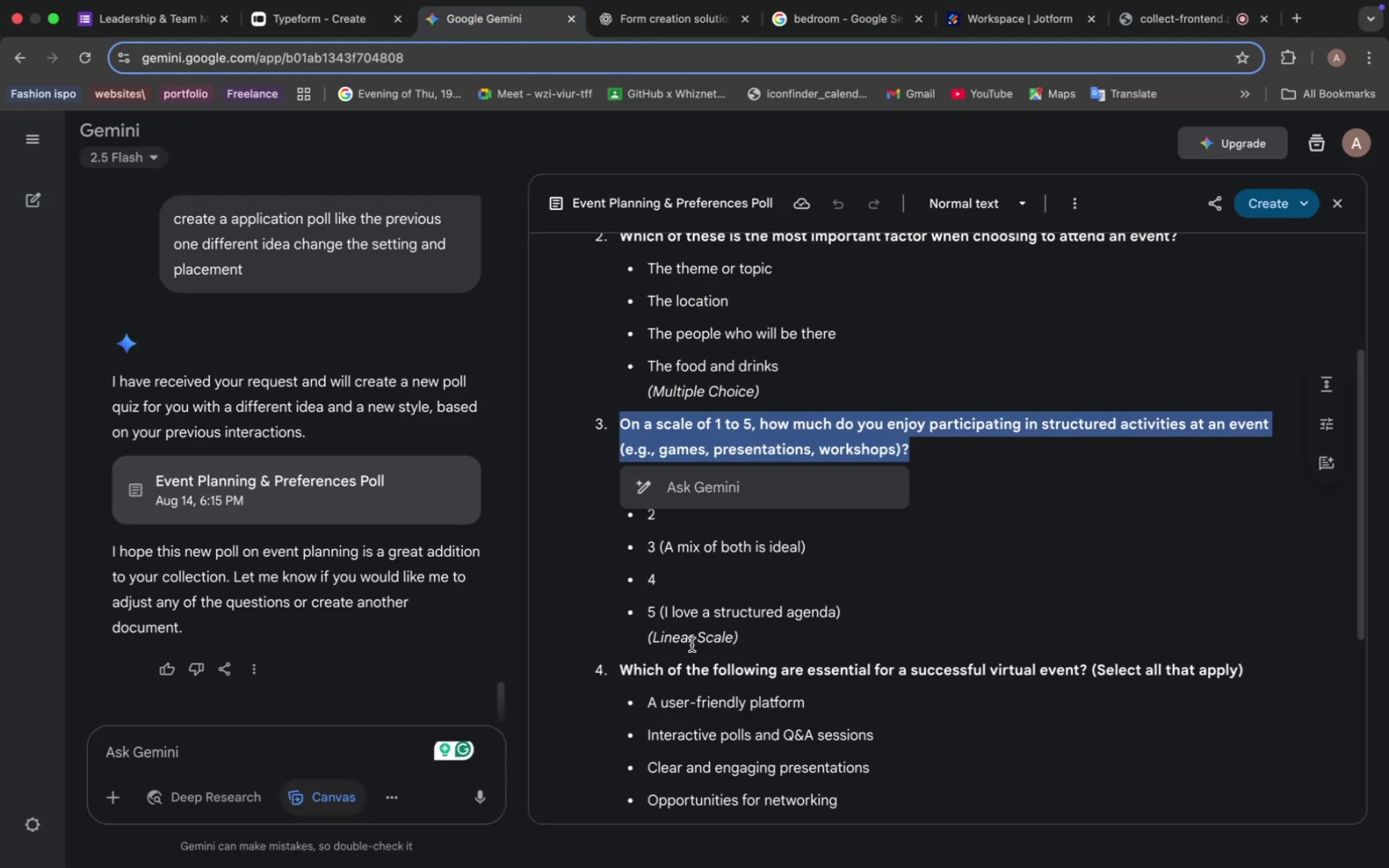 
scroll: coordinate [661, 608], scroll_direction: down, amount: 8.0
 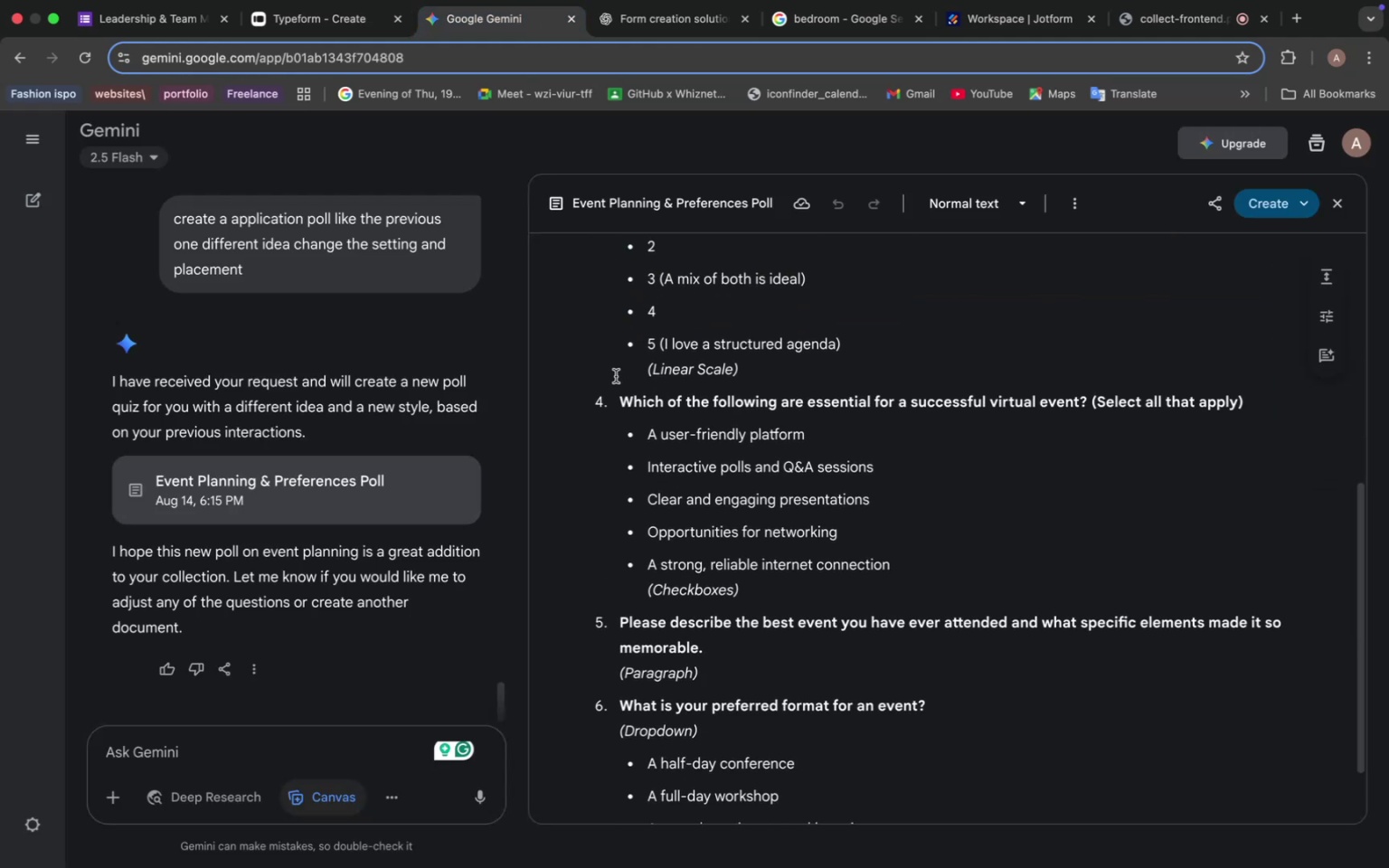 
left_click_drag(start_coordinate=[619, 395], to_coordinate=[1093, 401])
 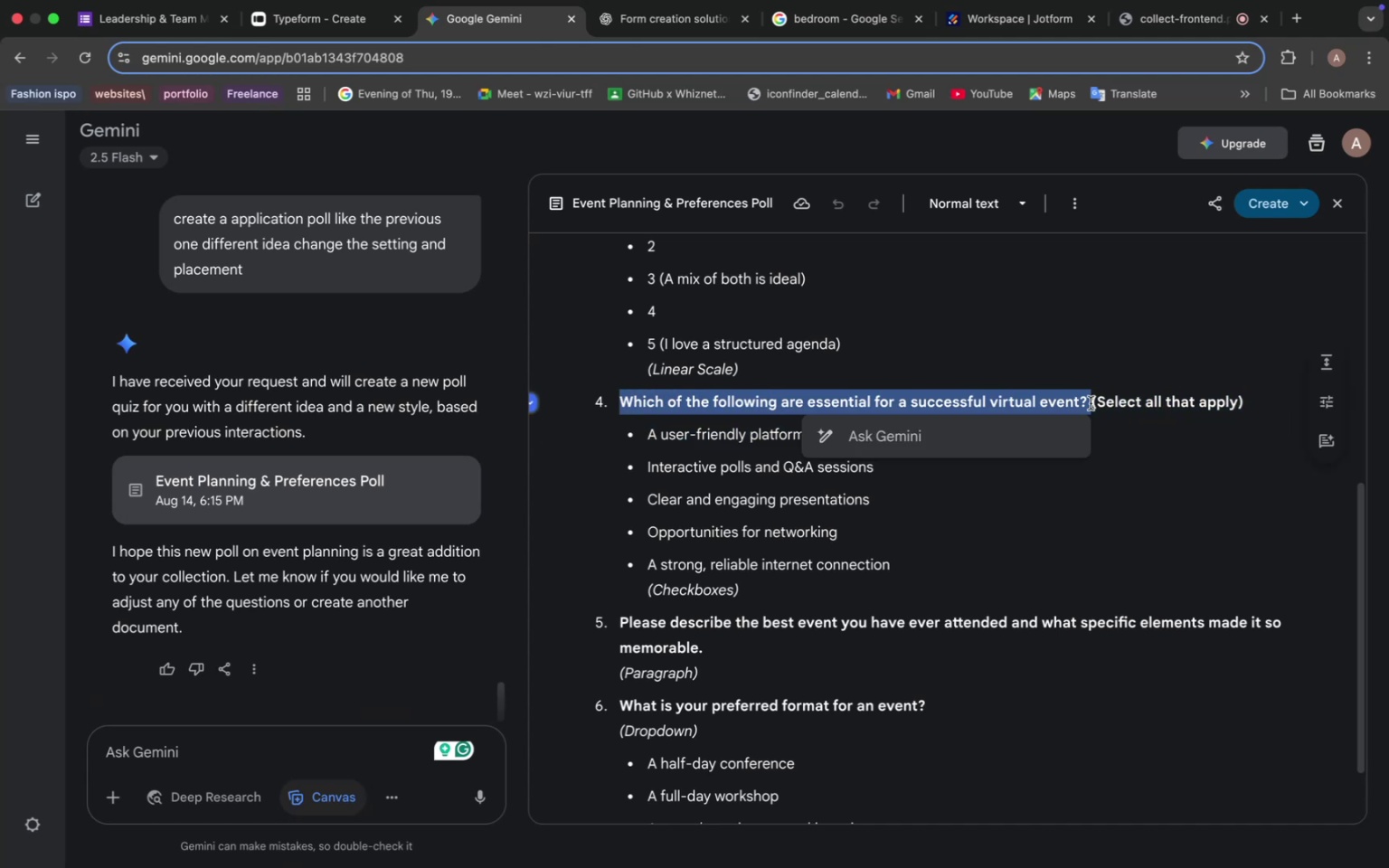 
key(Meta+C)
 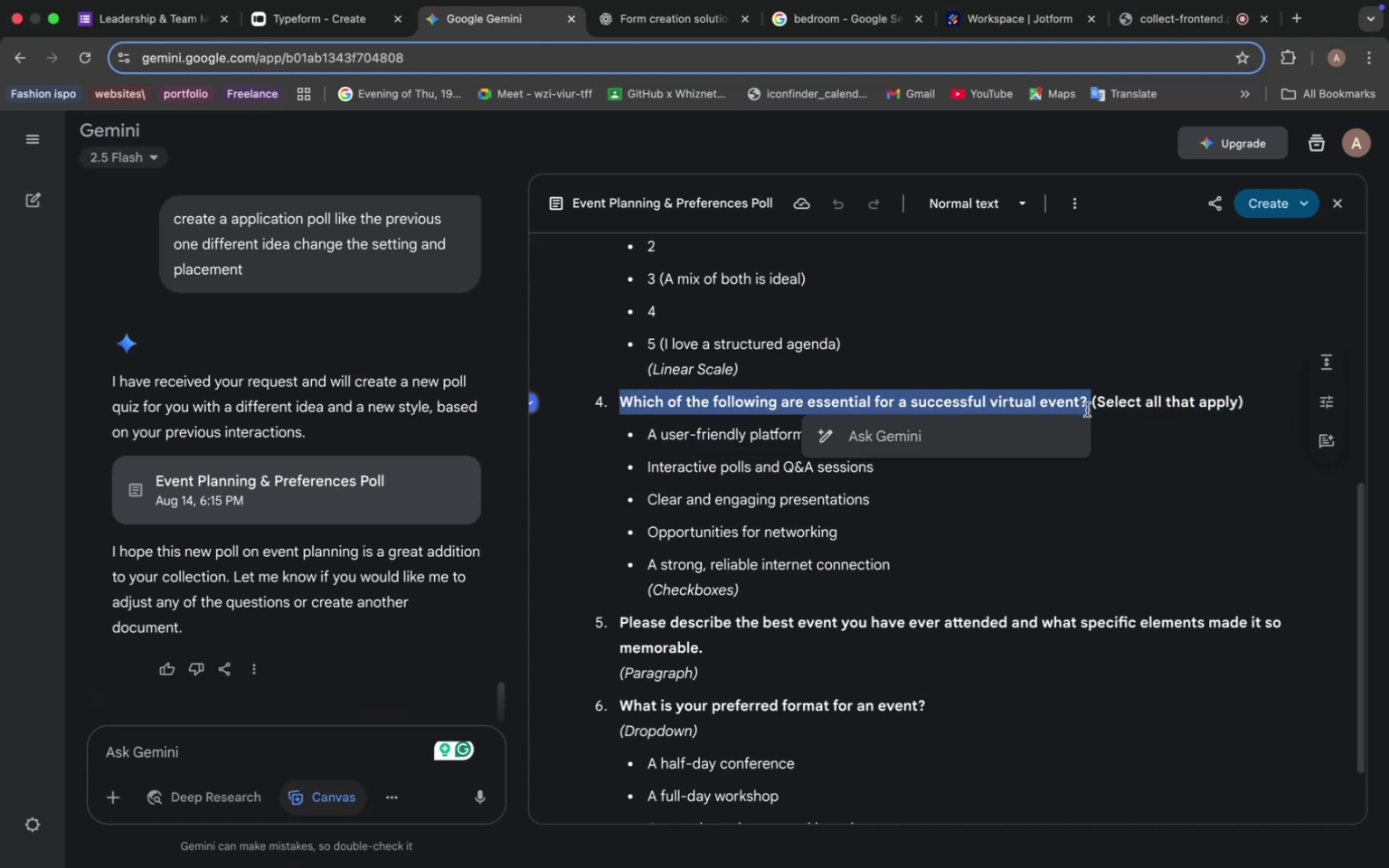 
left_click([334, 20])
 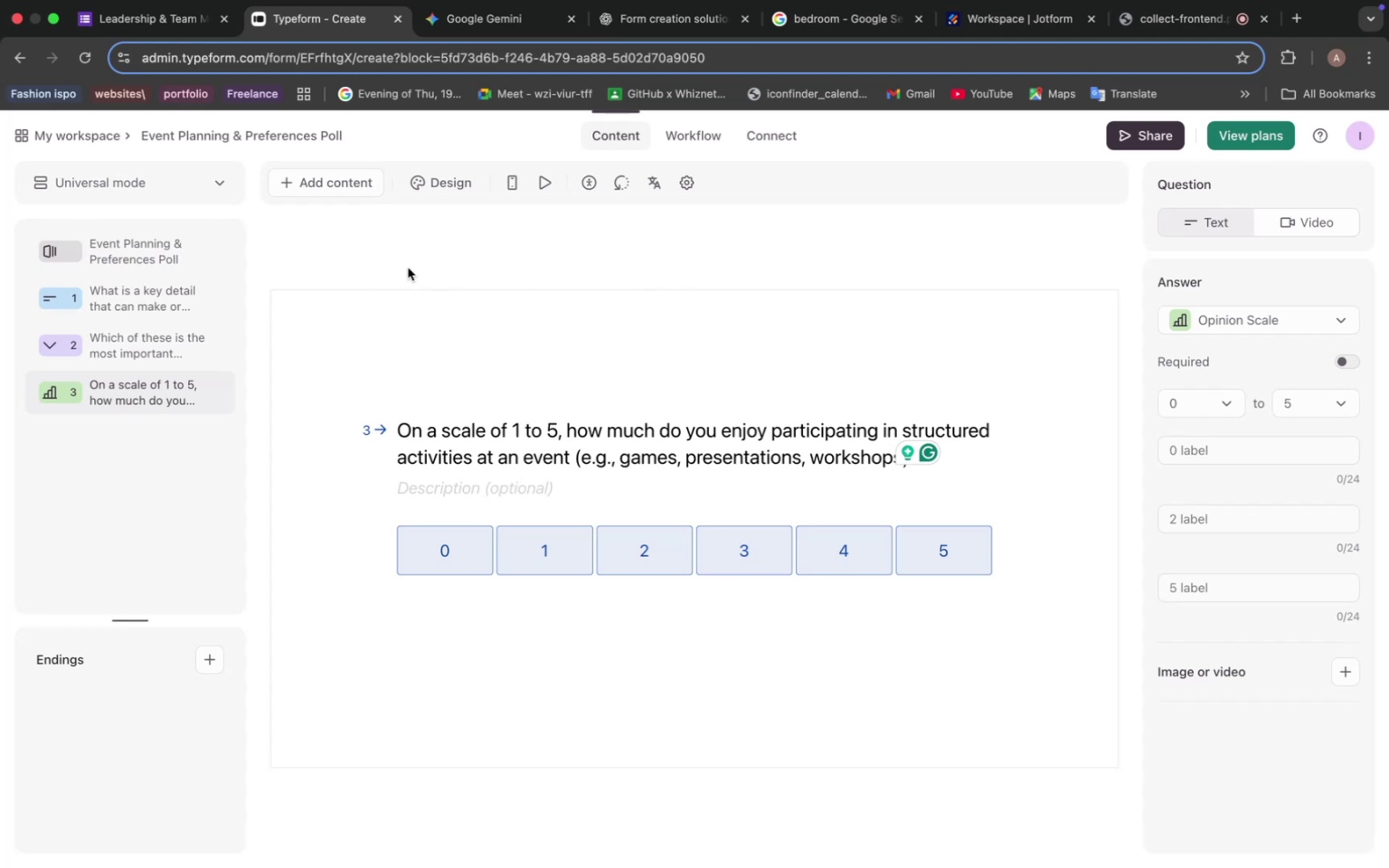 
left_click([349, 175])
 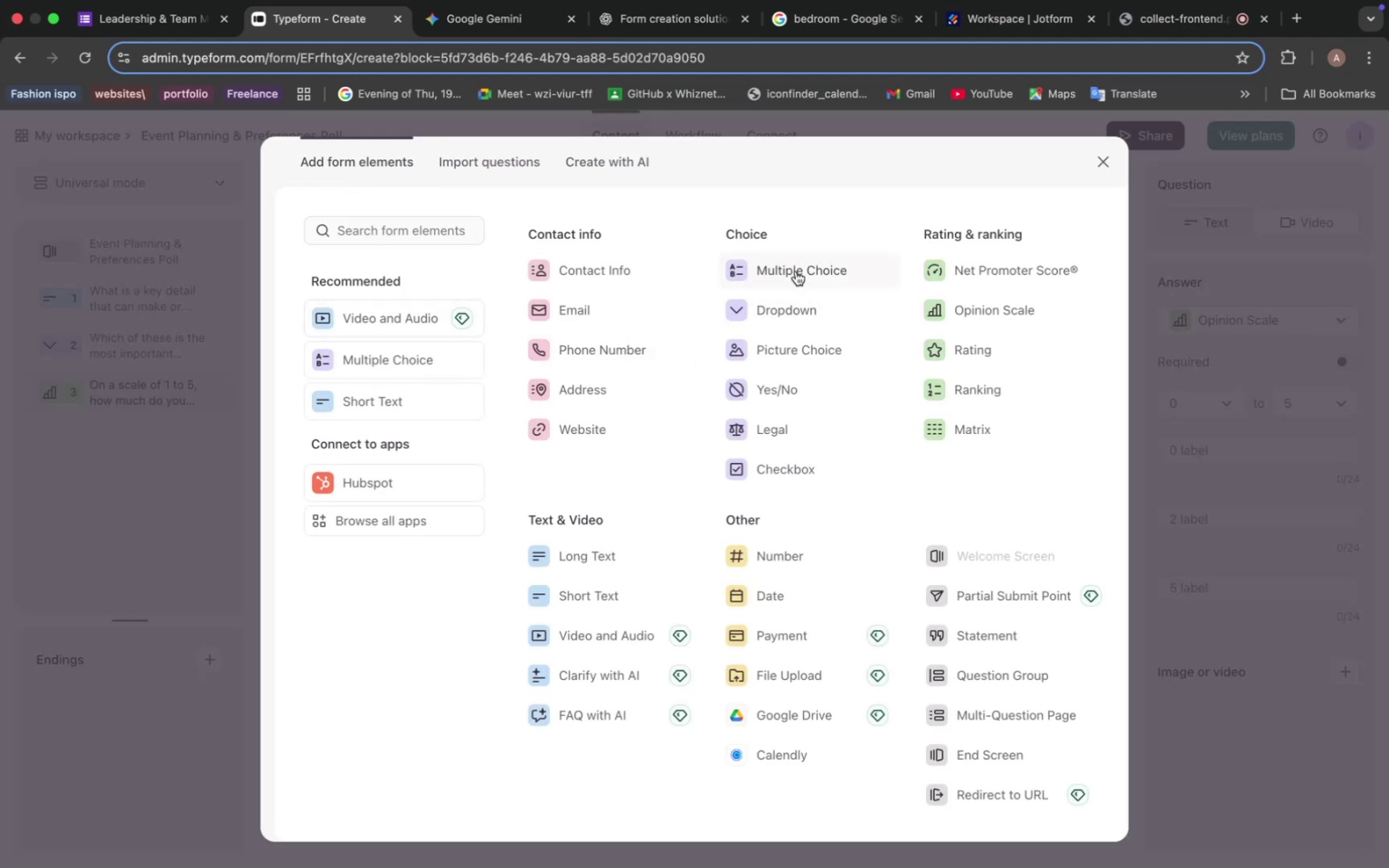 
left_click([796, 271])
 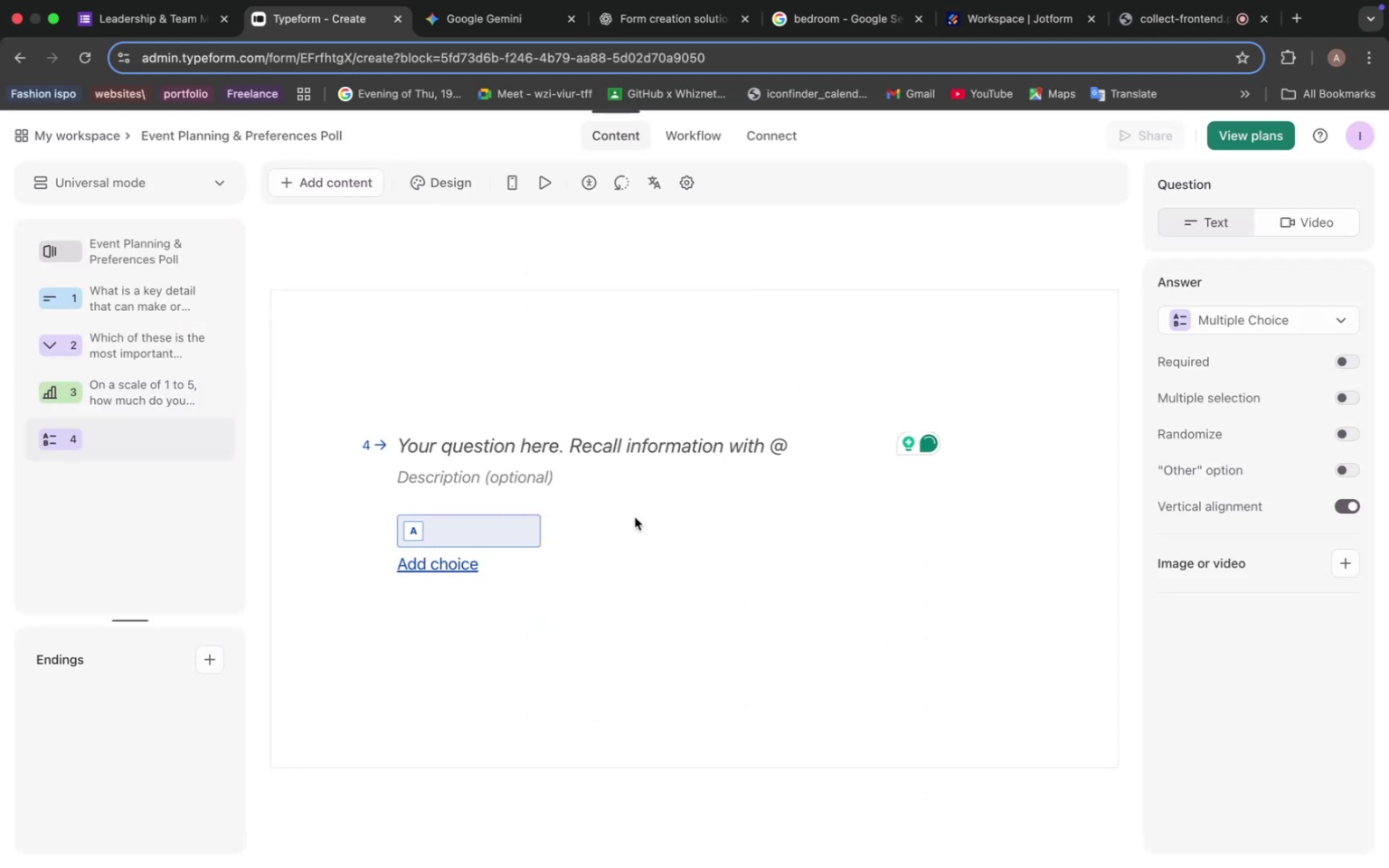 
left_click([476, 433])
 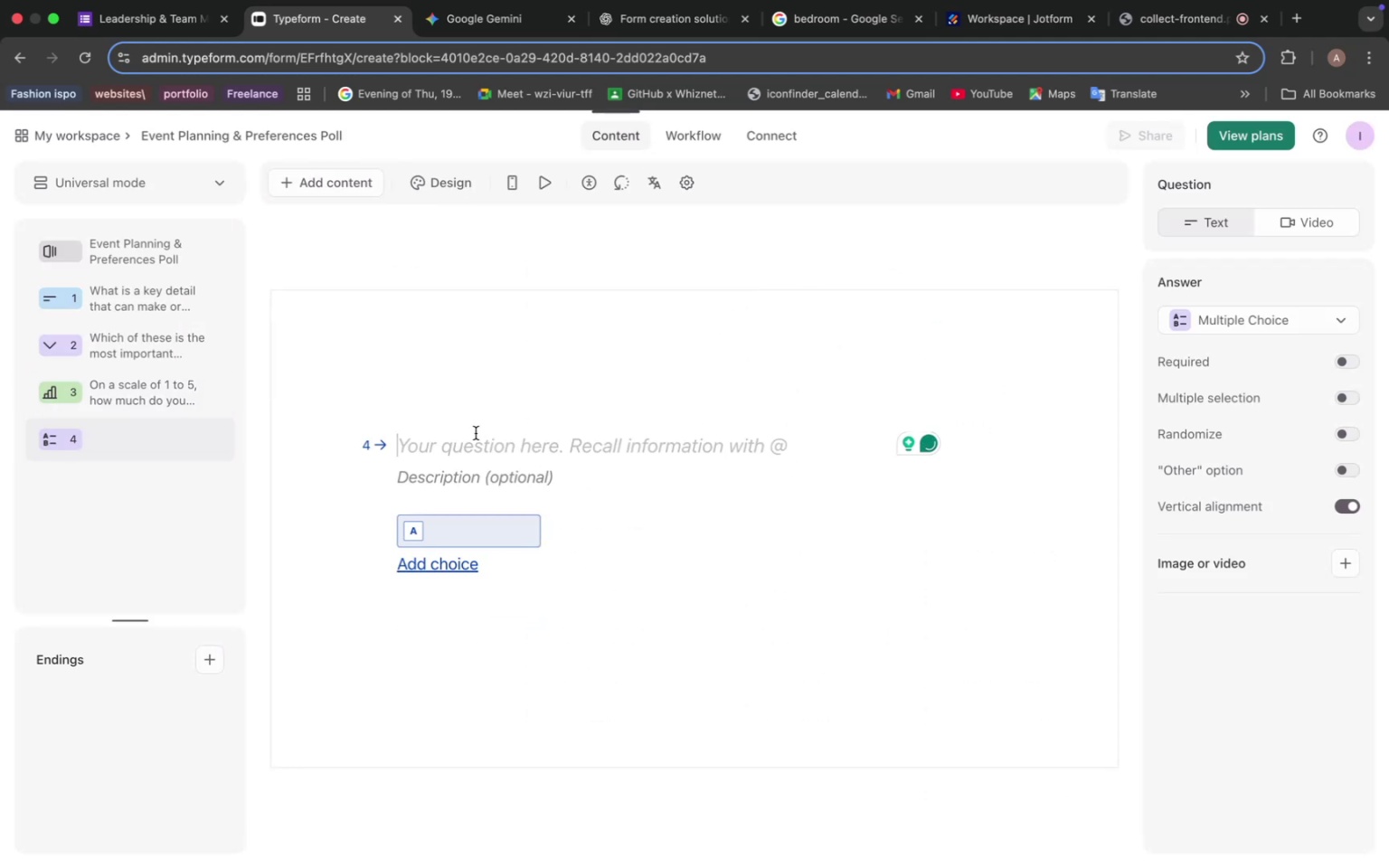 
key(Meta+V)
 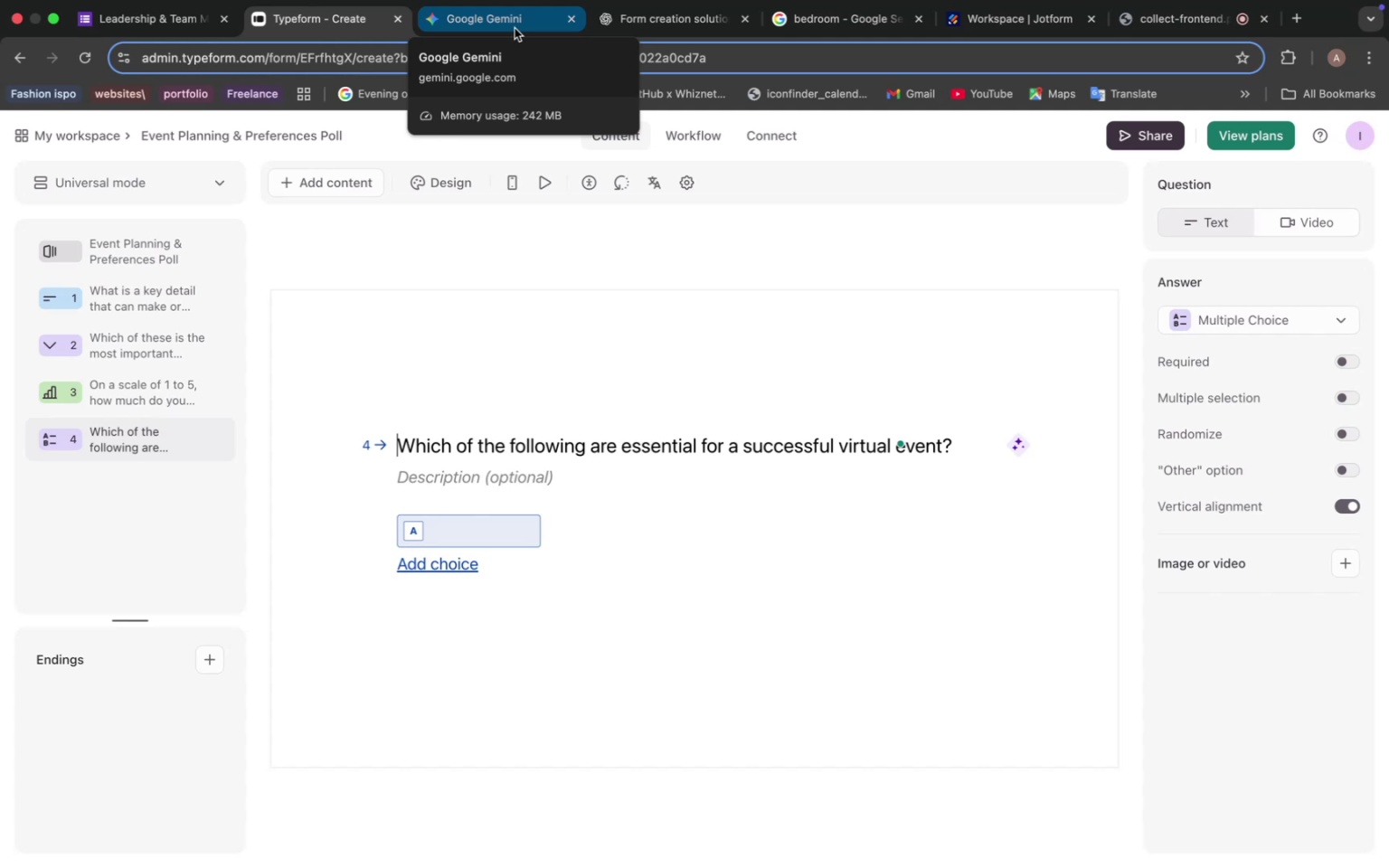 
wait(51.74)
 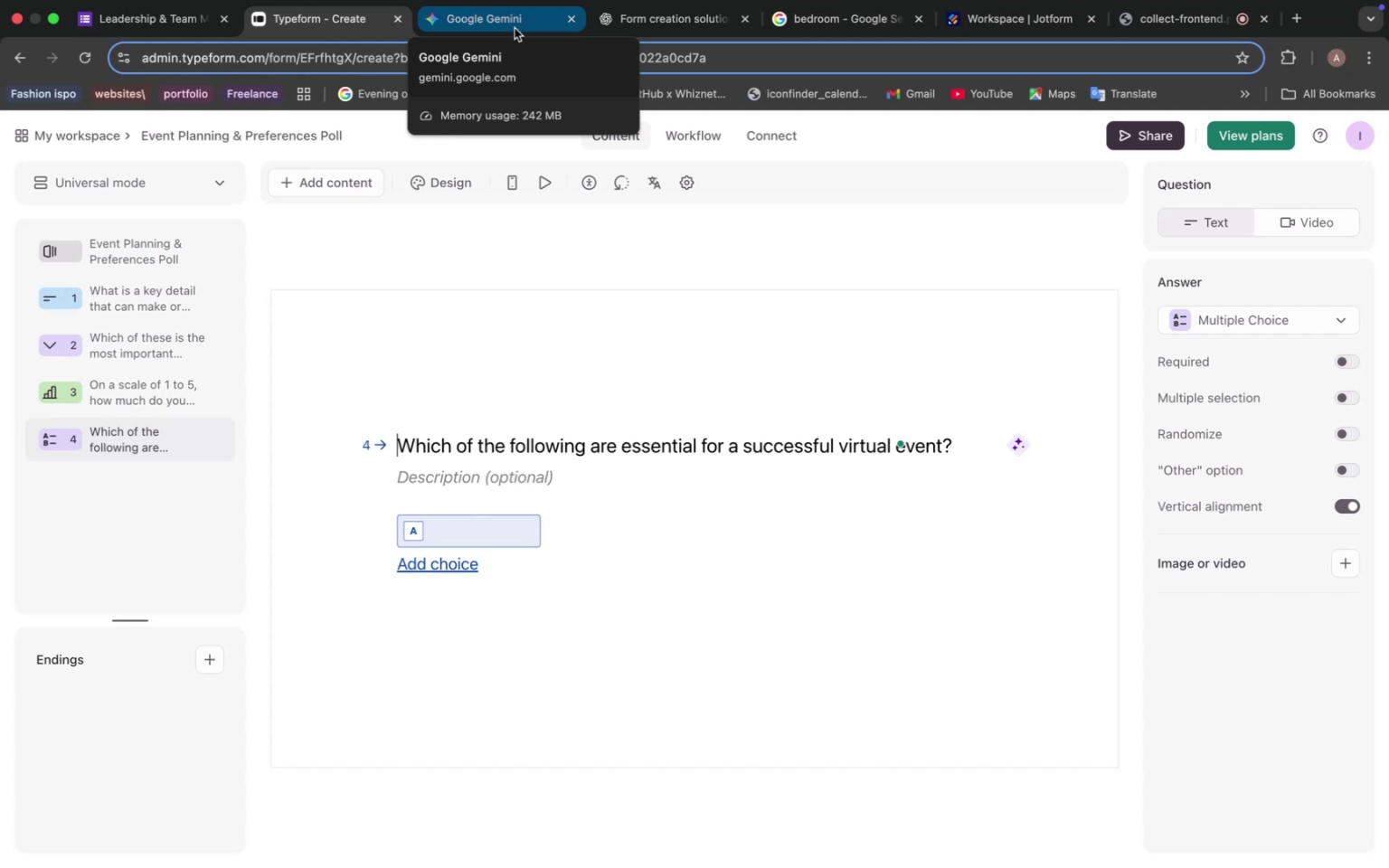 
left_click([452, 19])
 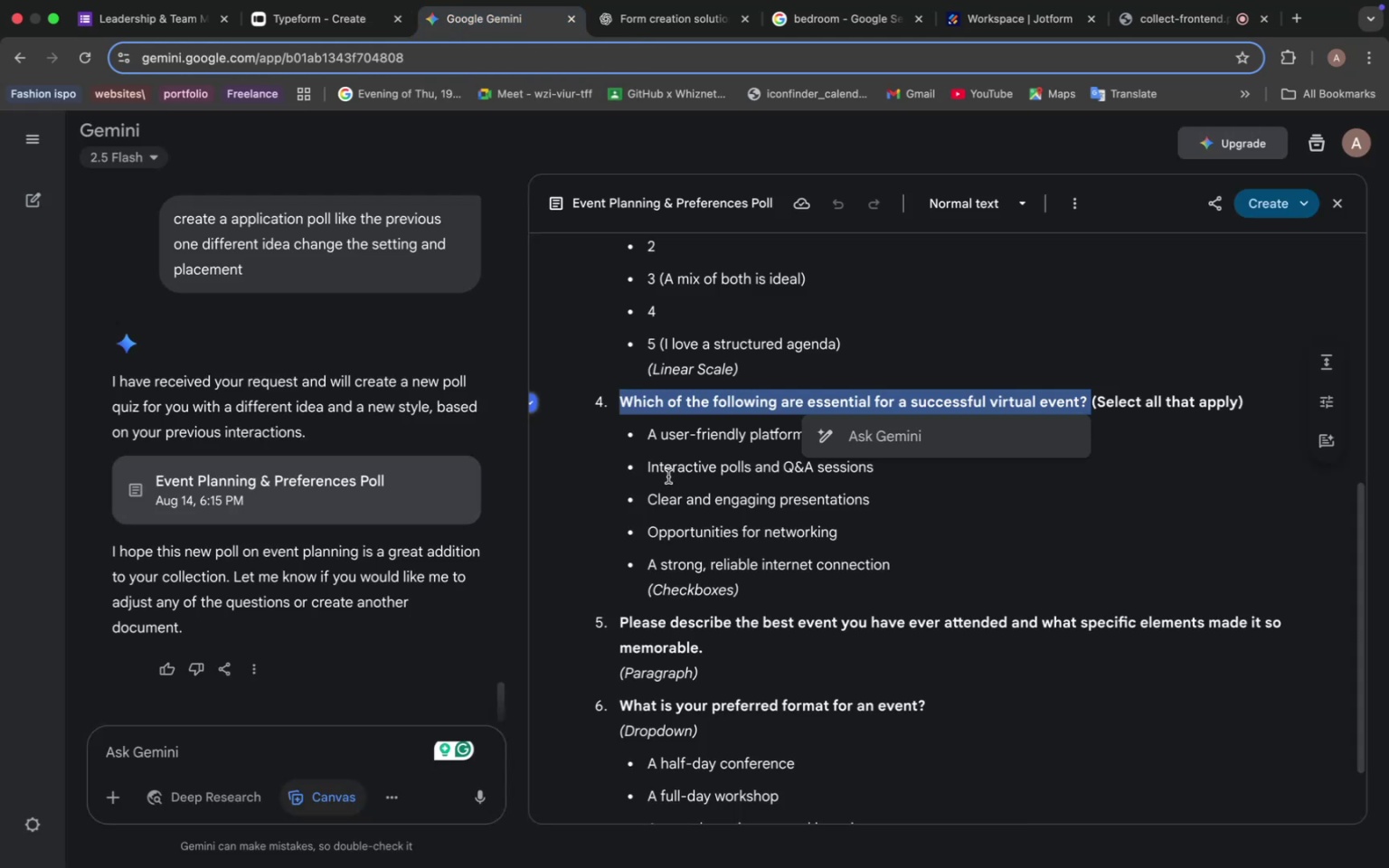 
left_click_drag(start_coordinate=[647, 437], to_coordinate=[812, 448])
 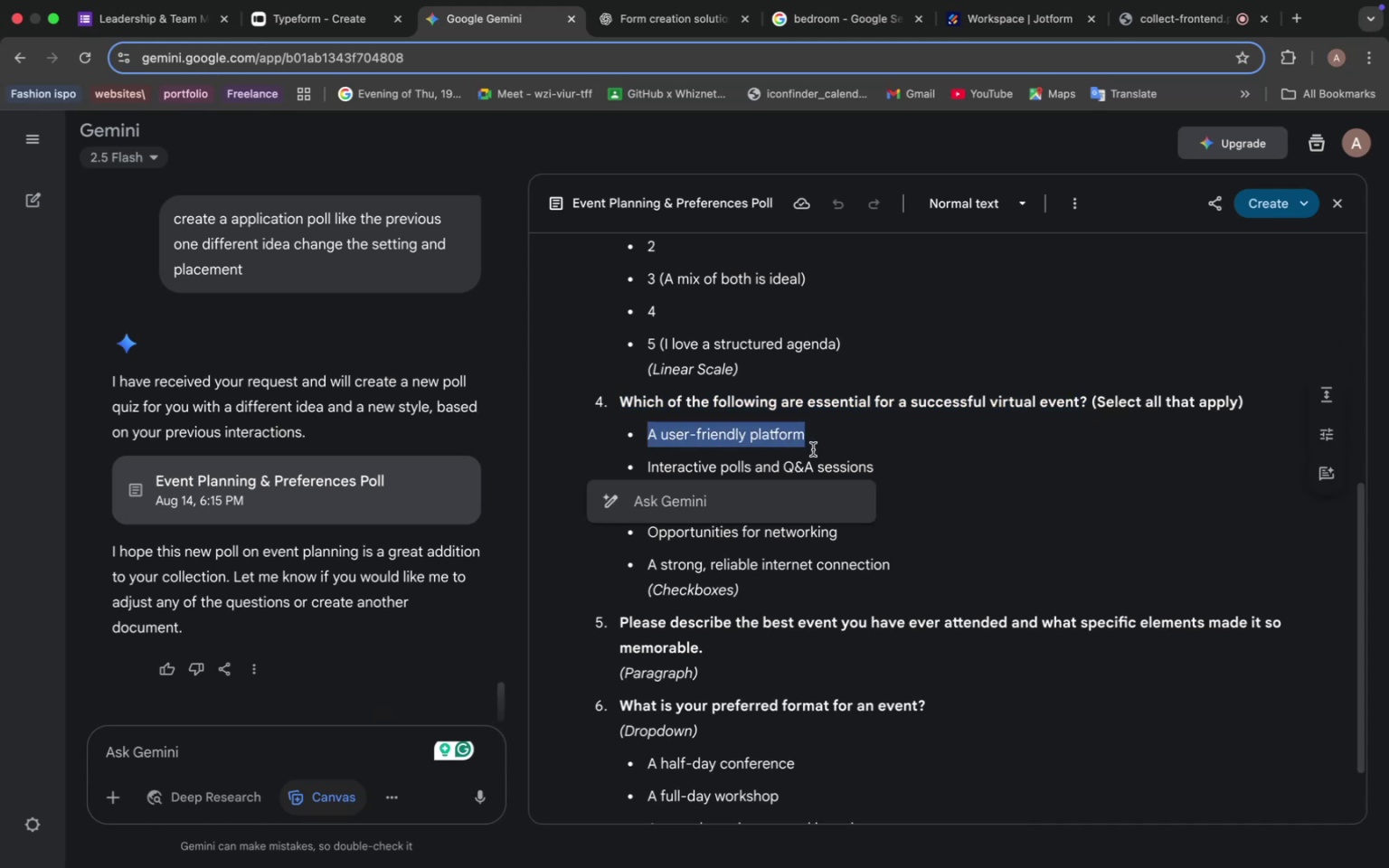 
key(Meta+C)
 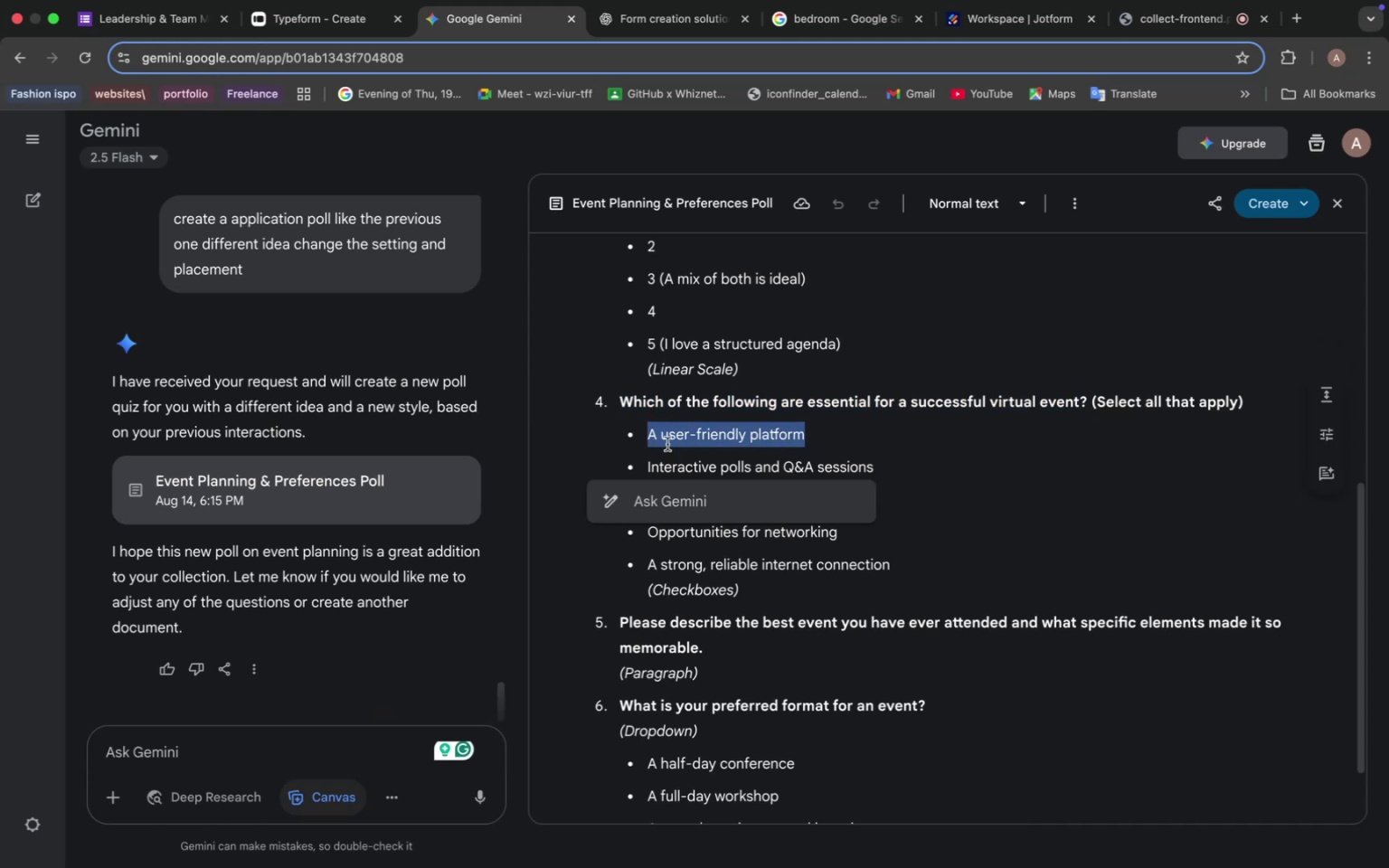 
left_click([309, 20])
 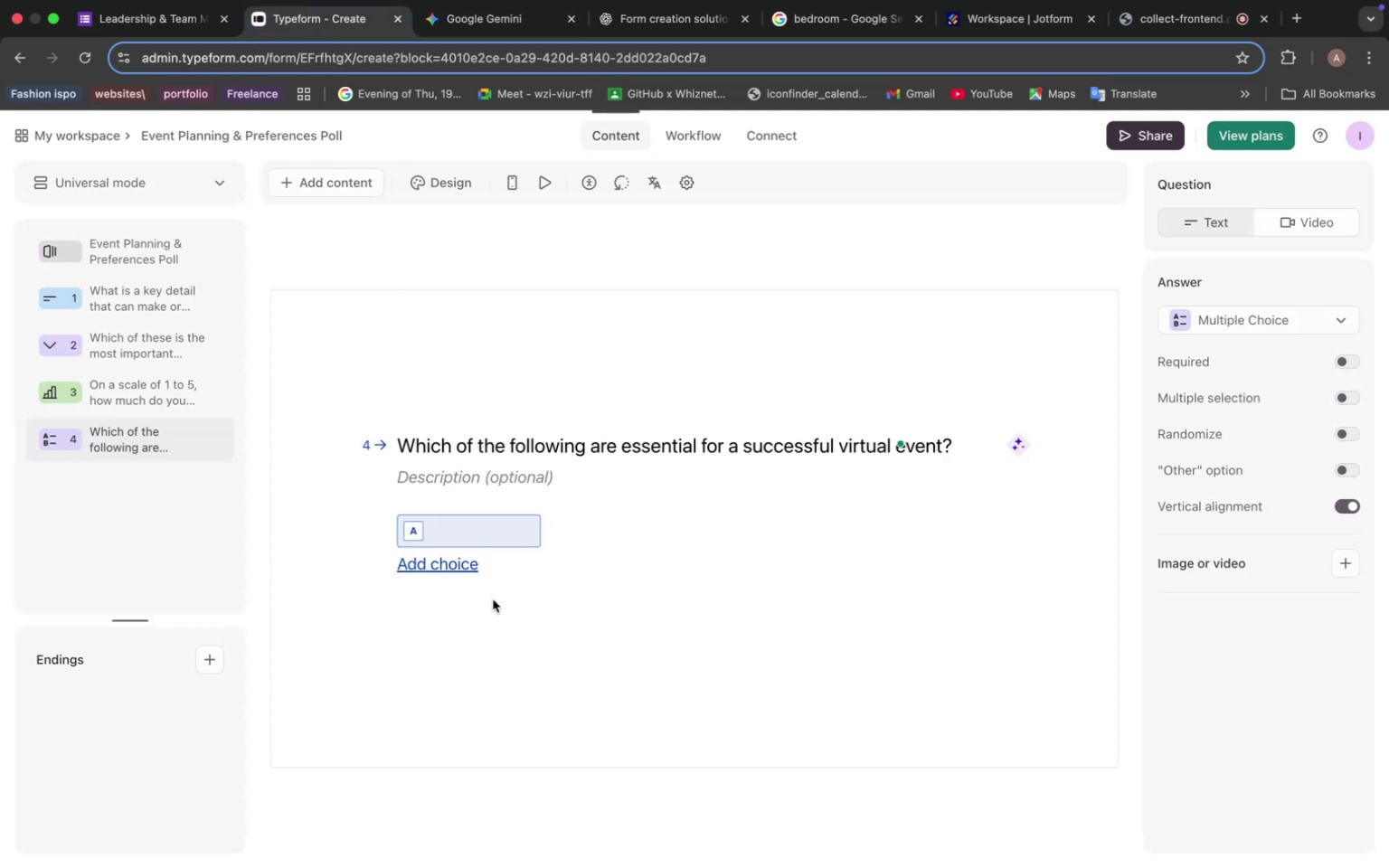 
left_click([452, 523])
 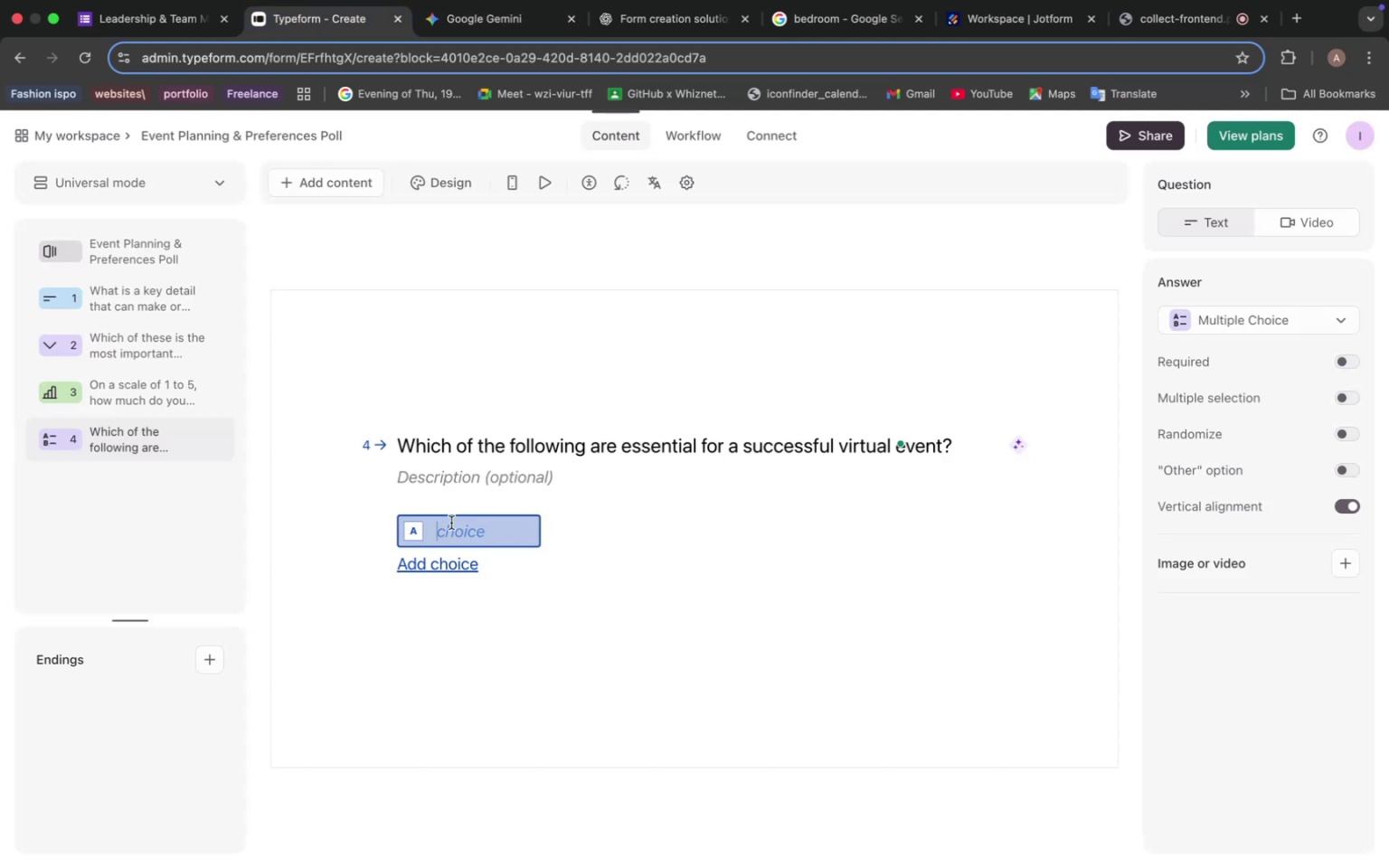 
key(Meta+V)
 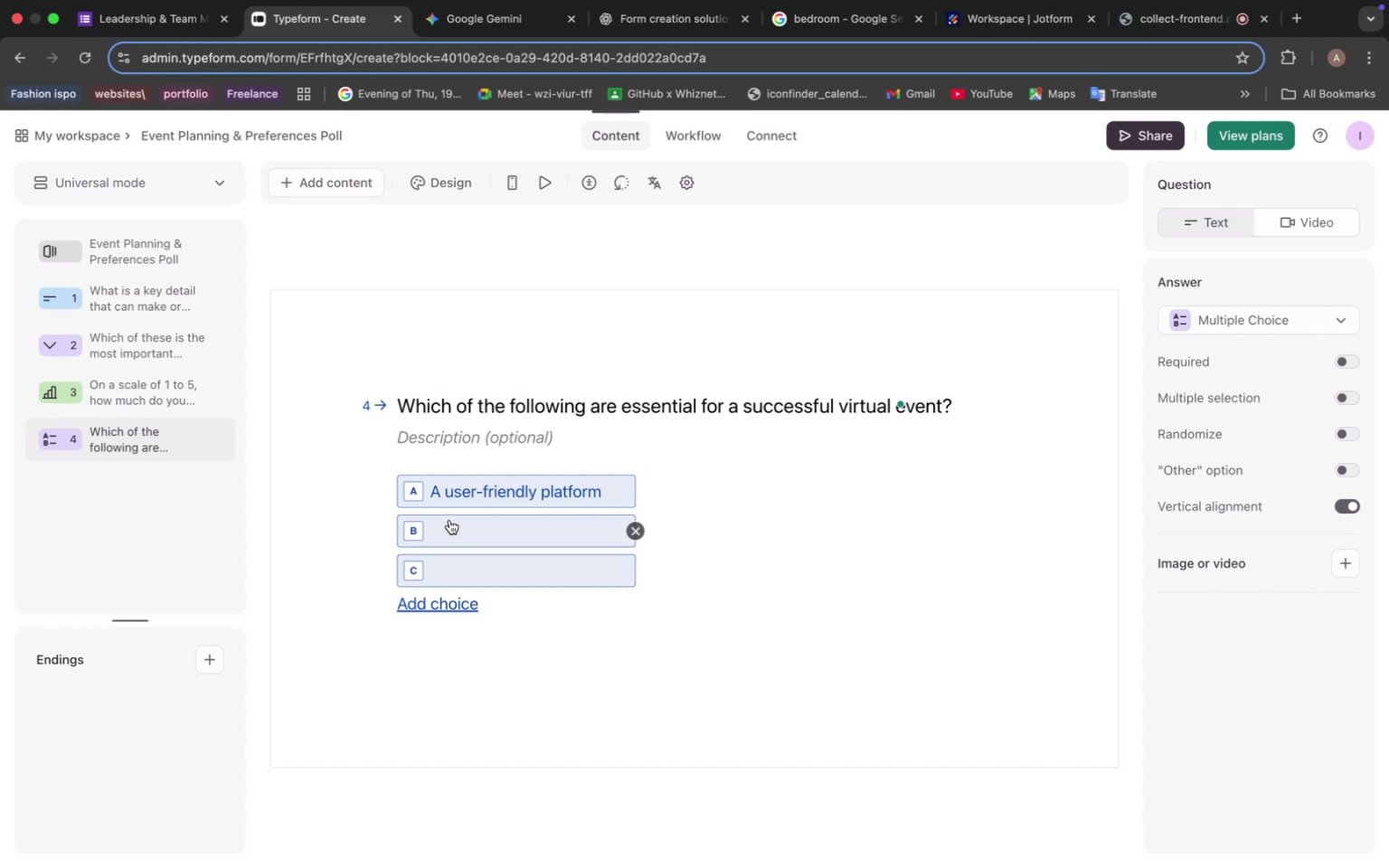 
wait(16.34)
 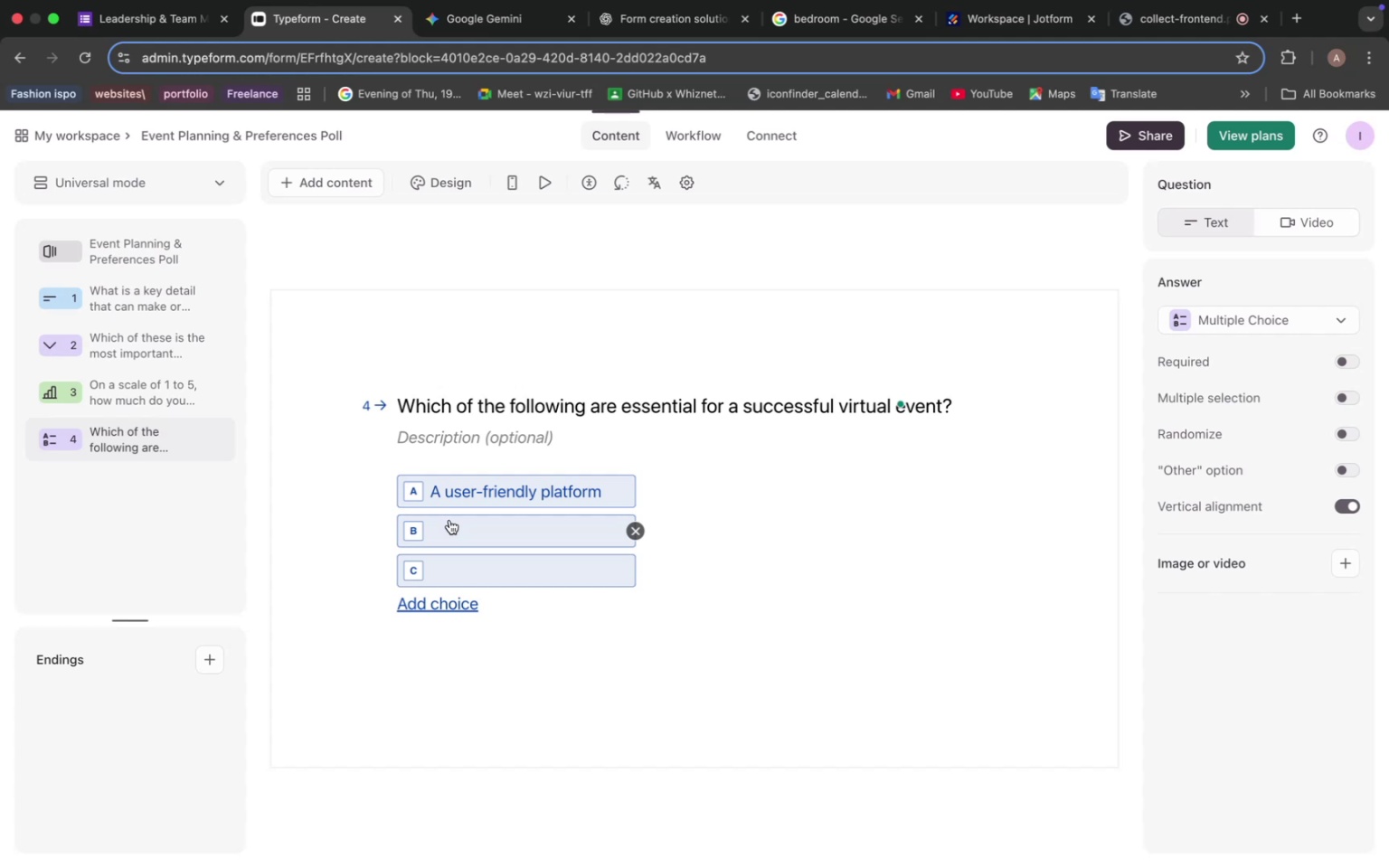 
left_click([493, 20])
 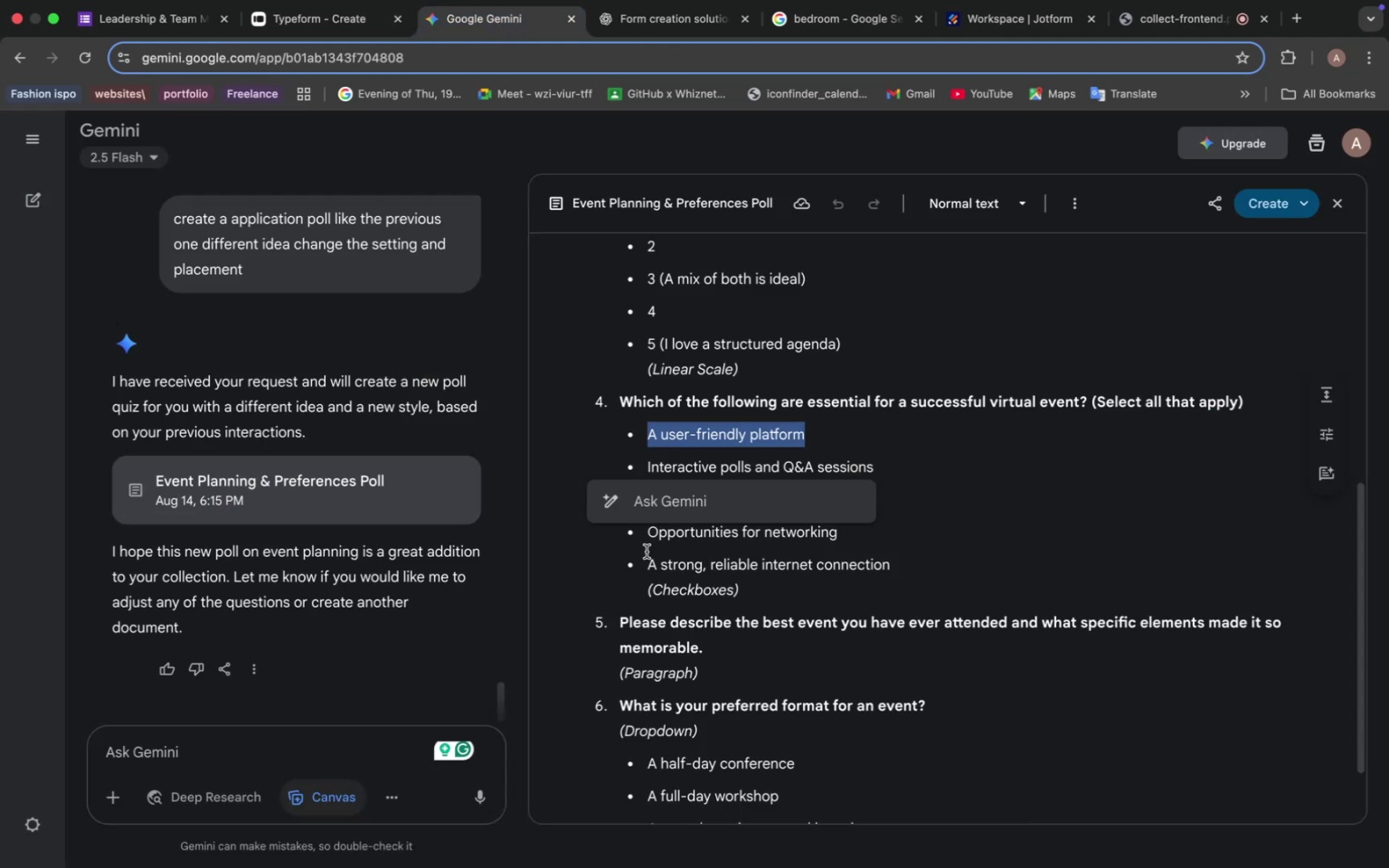 
left_click([654, 547])
 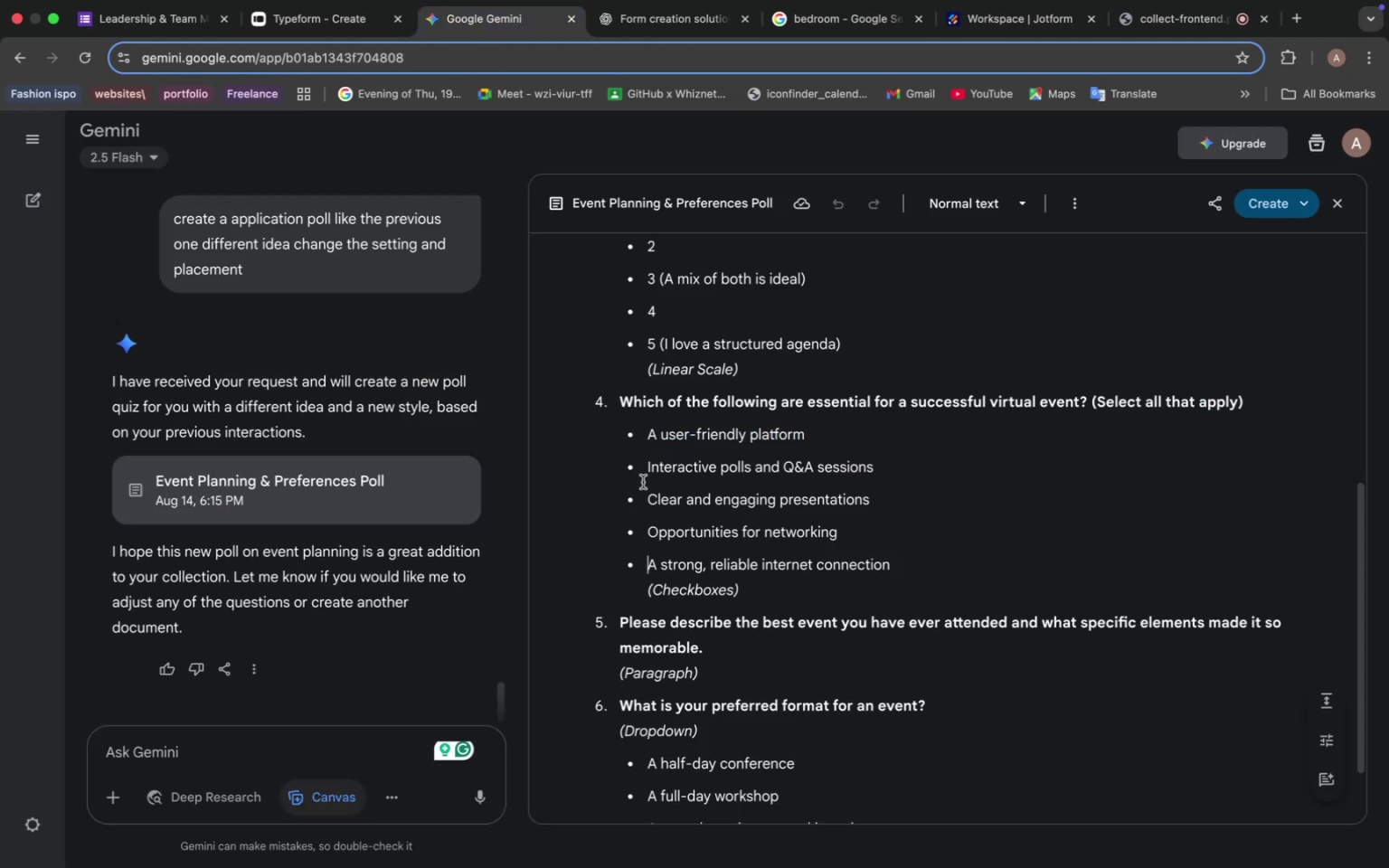 
left_click_drag(start_coordinate=[649, 469], to_coordinate=[750, 467])
 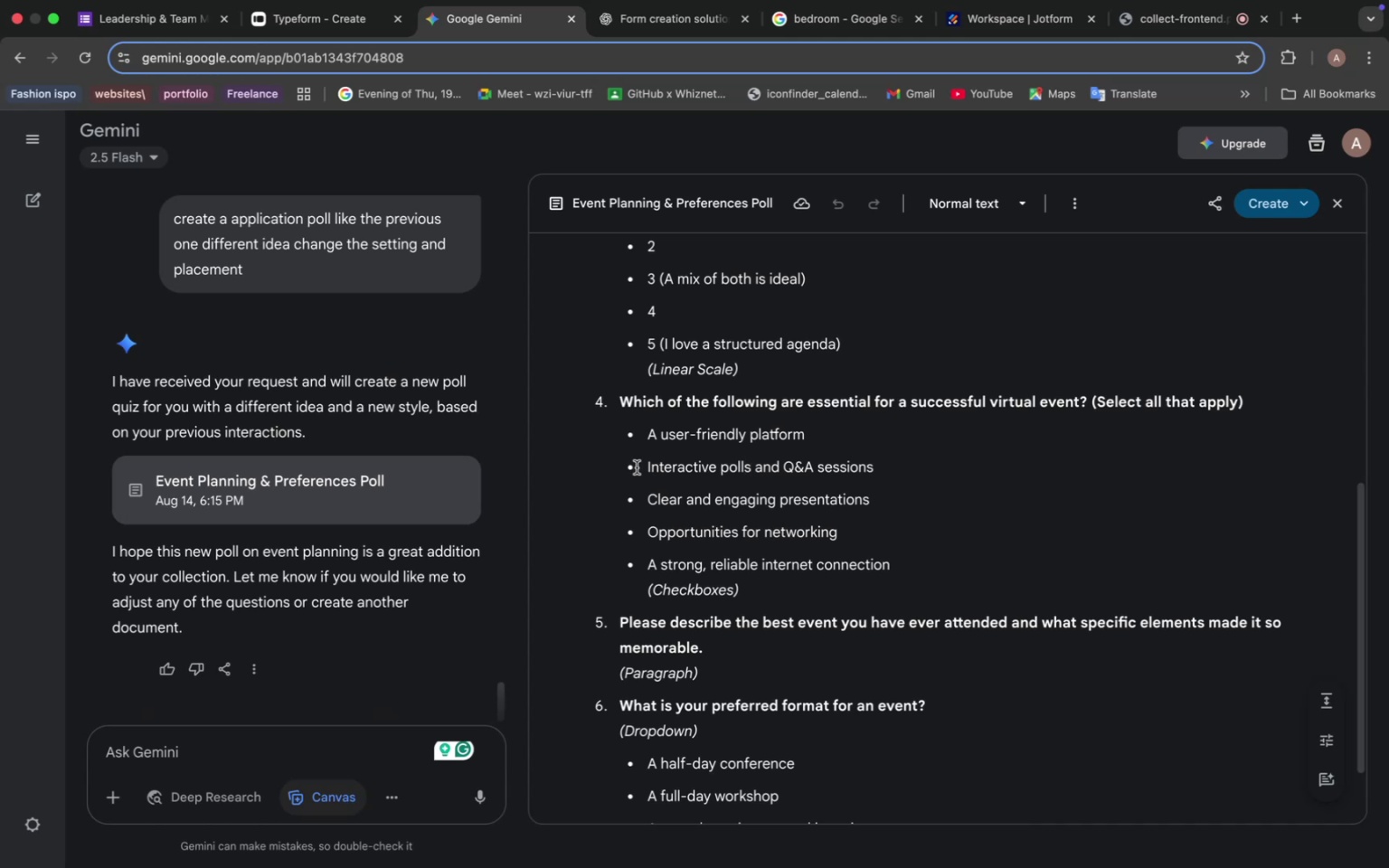 
left_click_drag(start_coordinate=[642, 466], to_coordinate=[878, 467])
 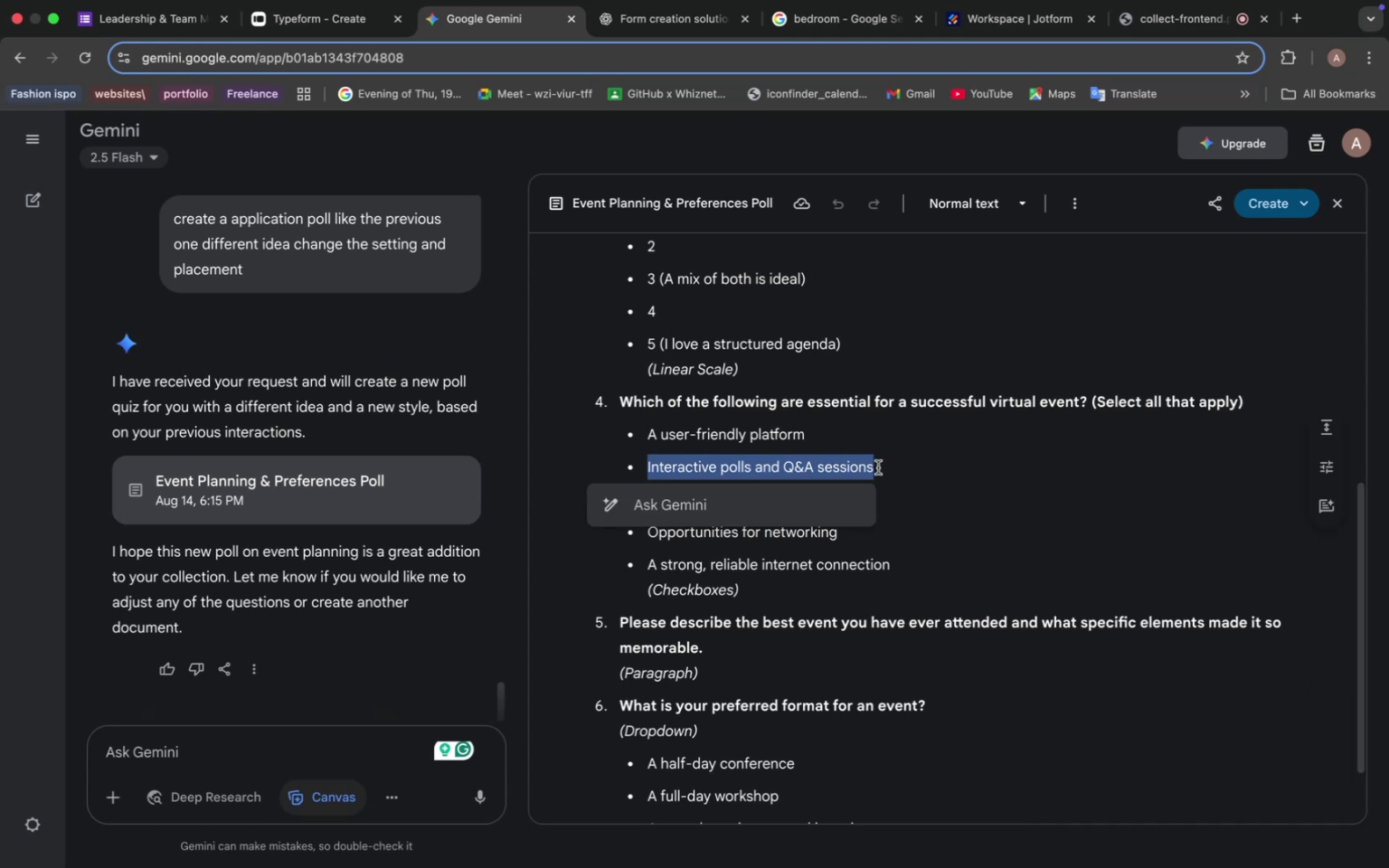 
key(Meta+C)
 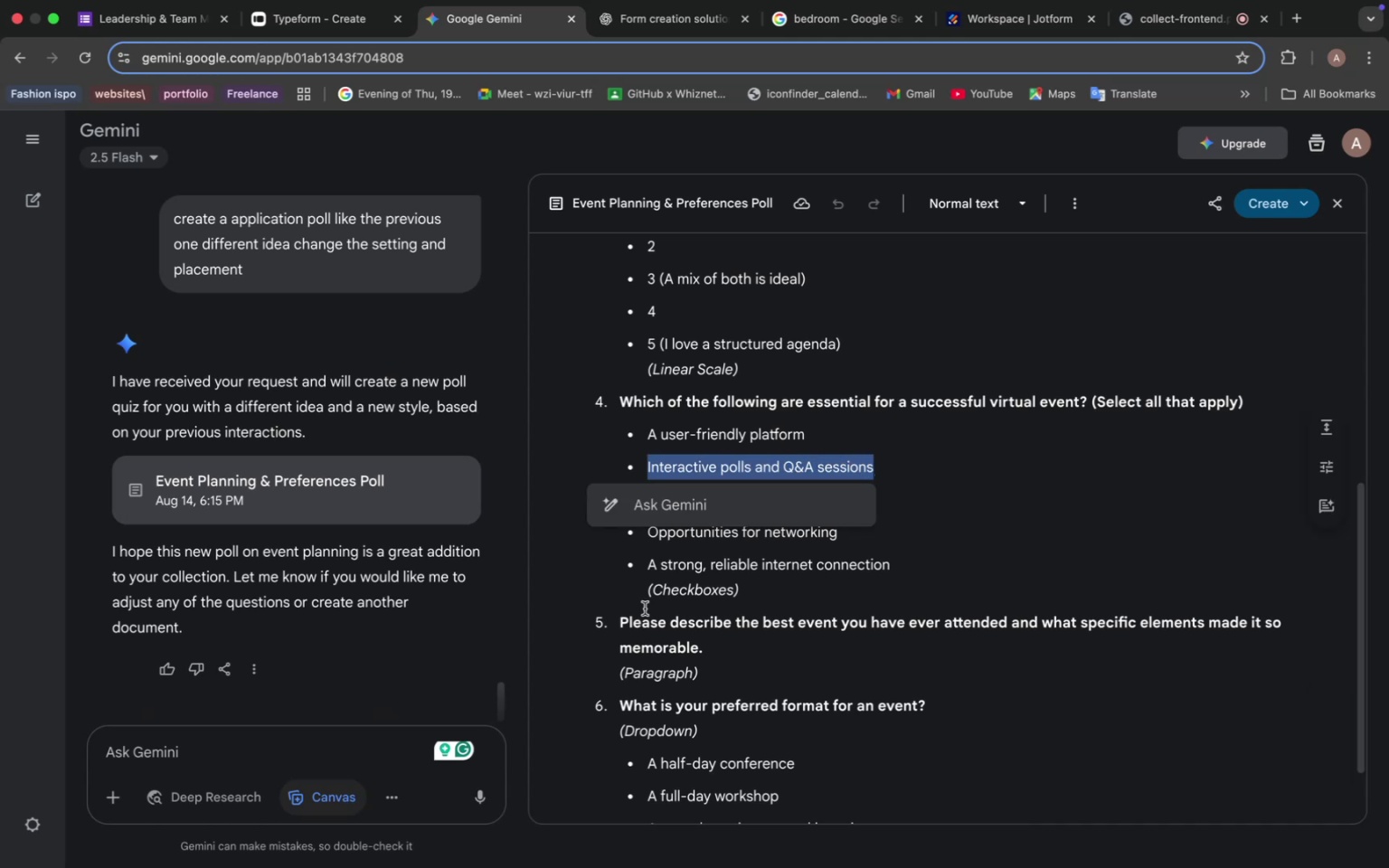 
wait(5.77)
 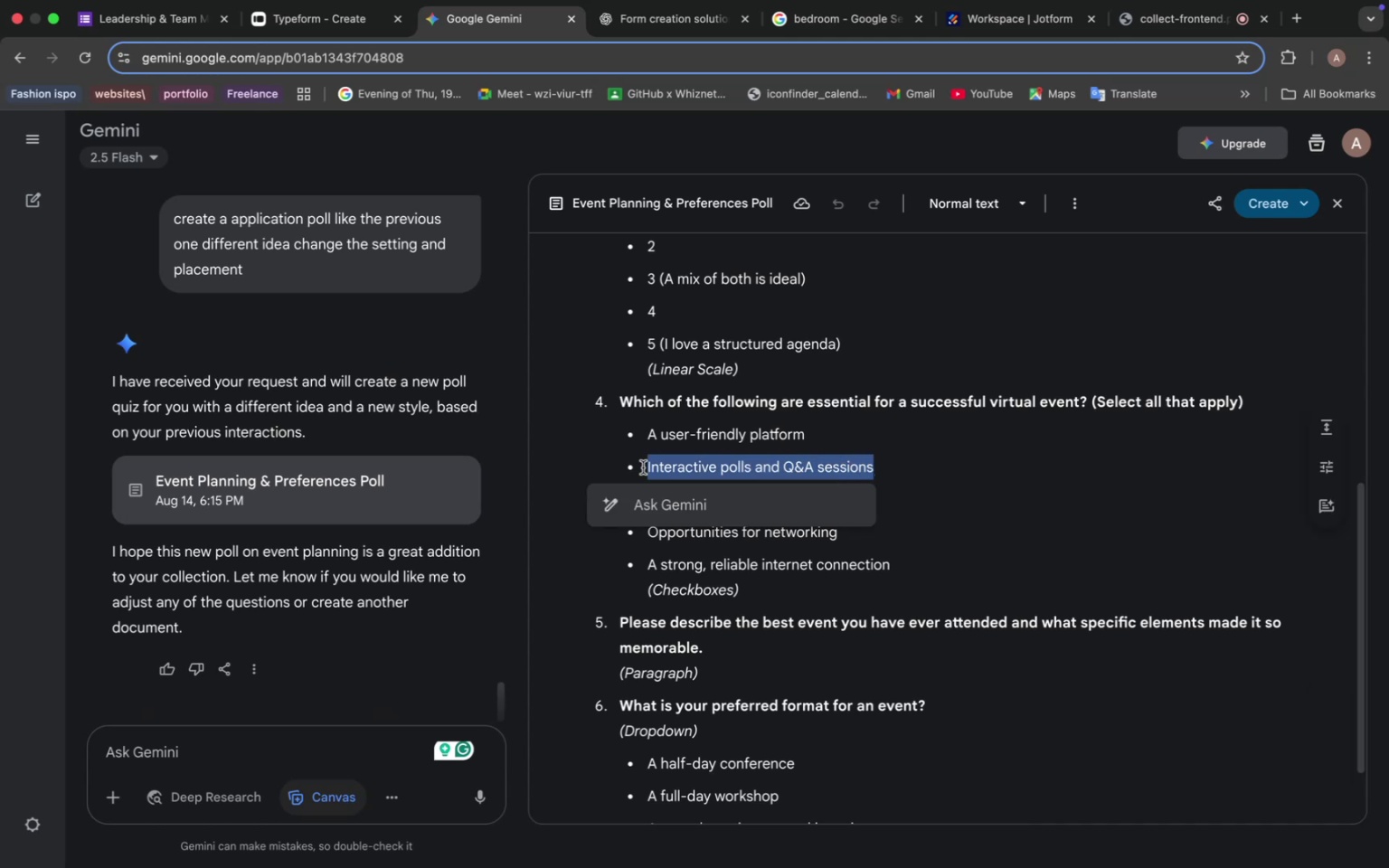 
left_click([310, 24])
 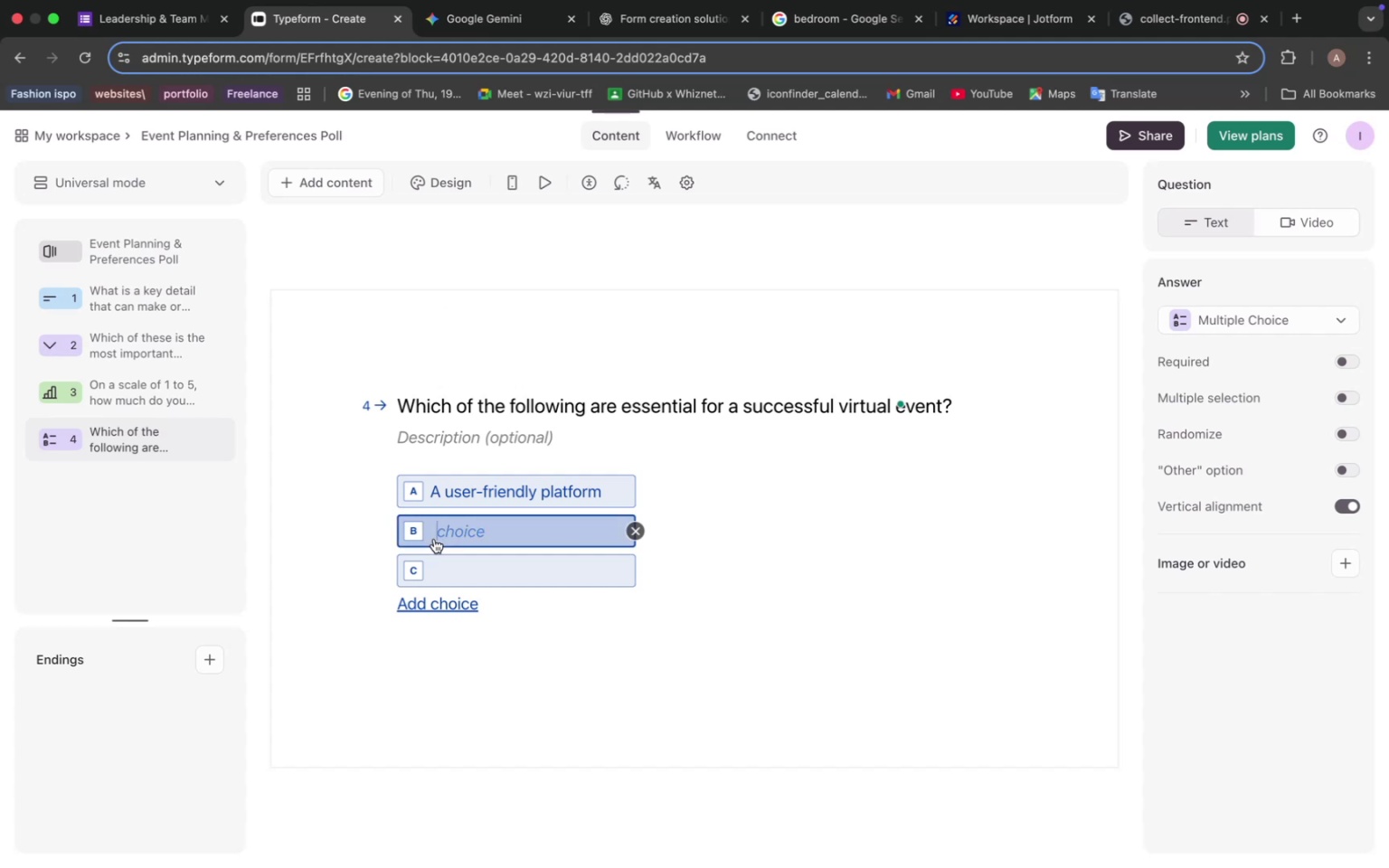 
key(Meta+V)
 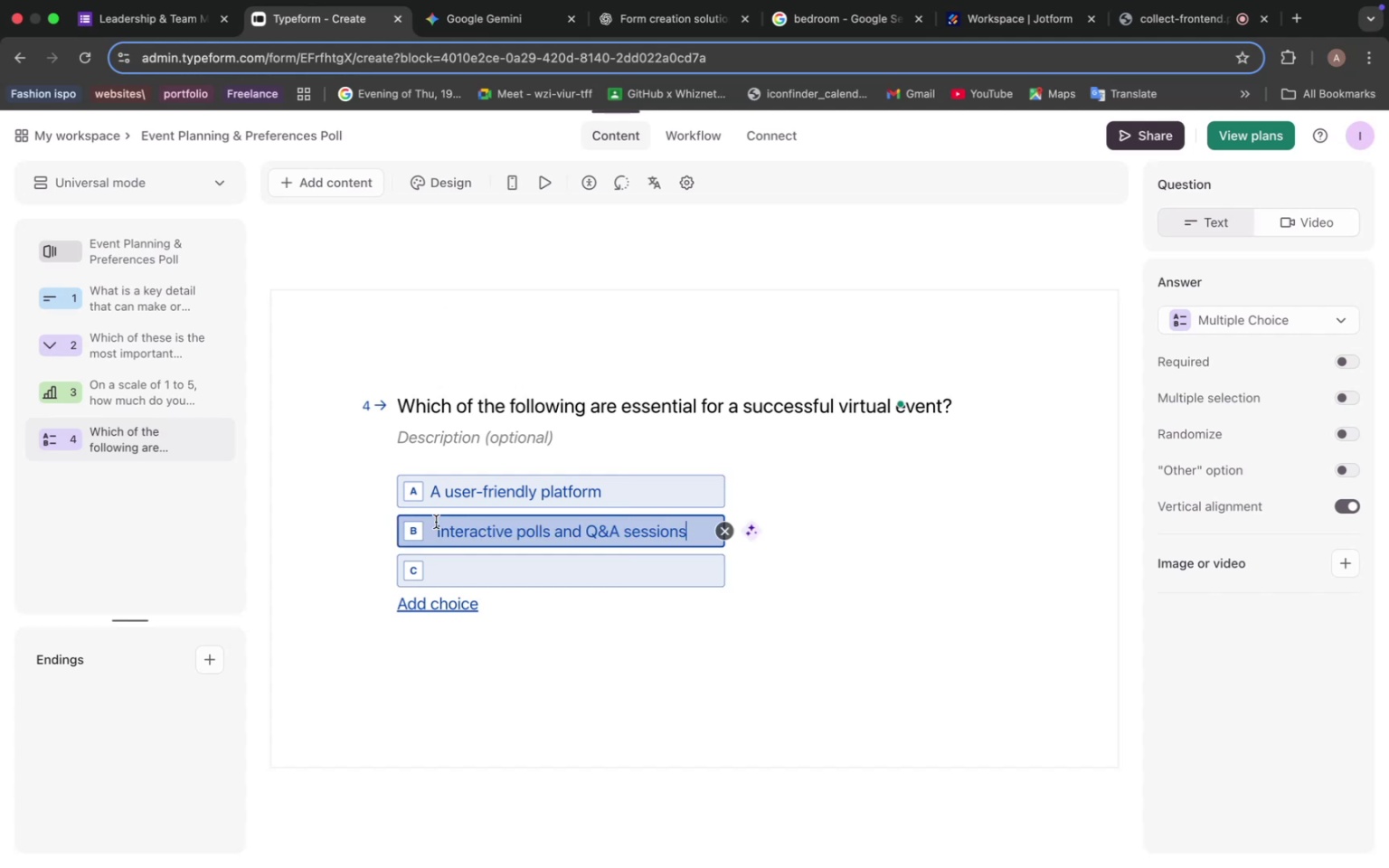 
wait(7.62)
 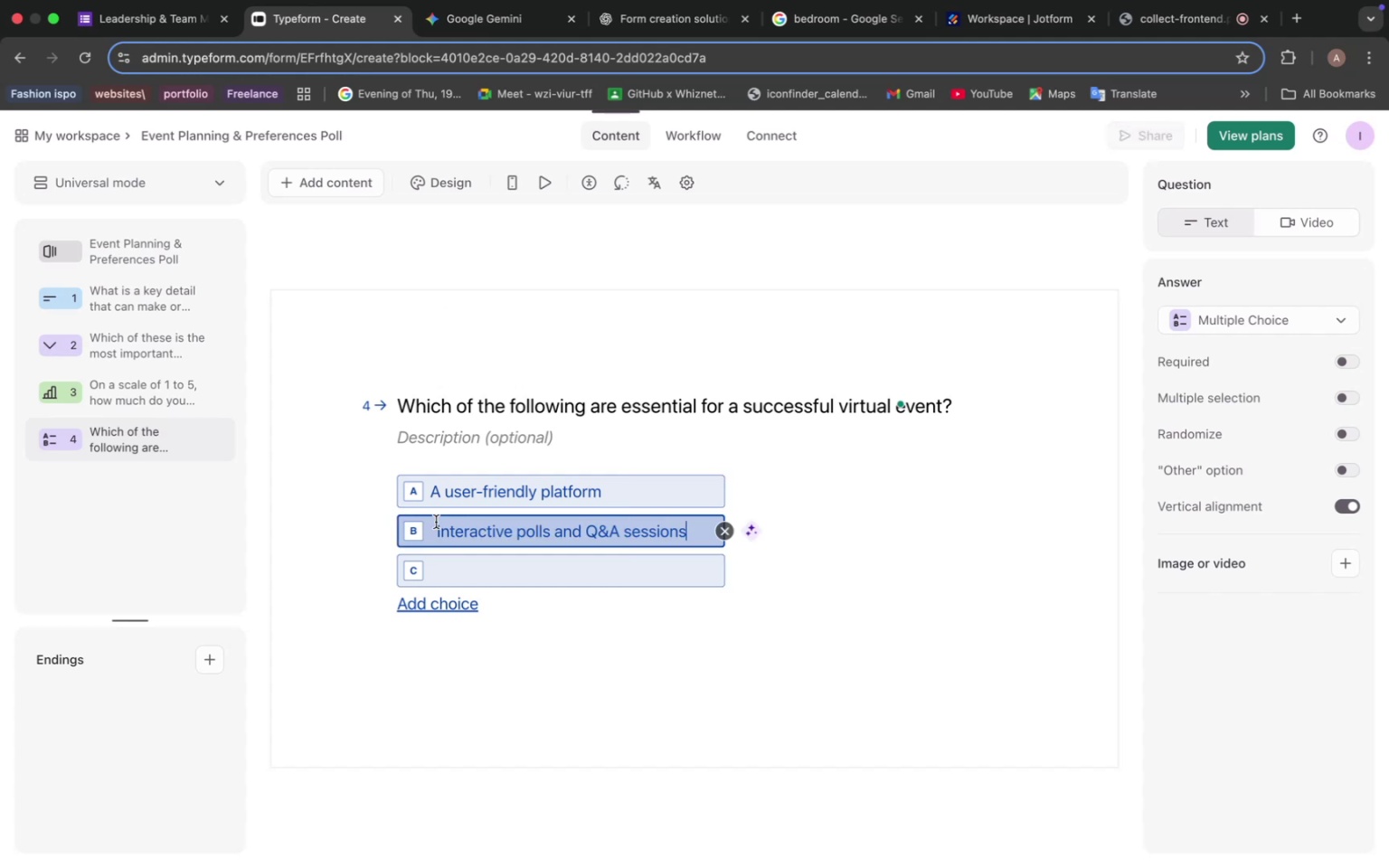 
left_click([504, 21])
 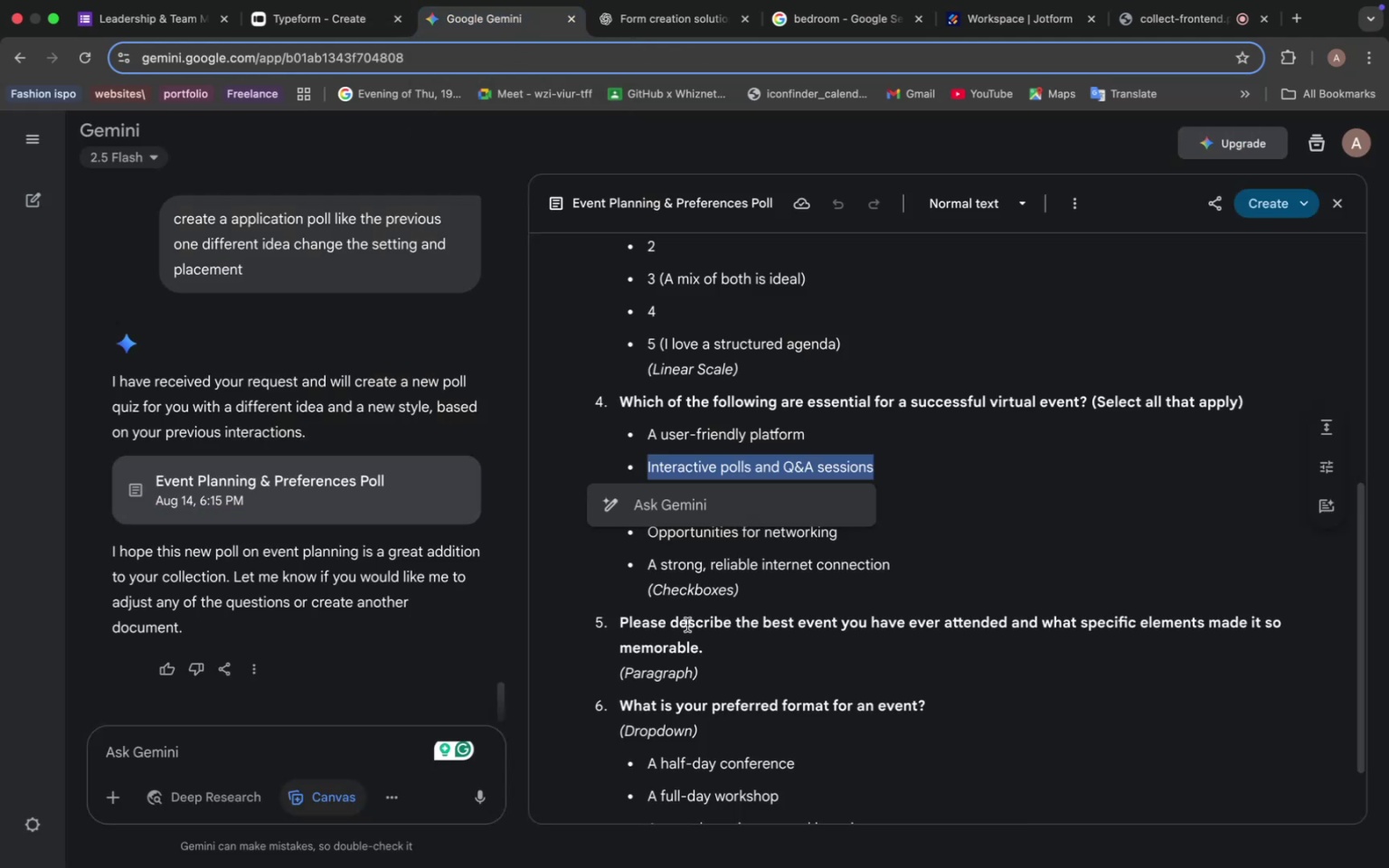 
left_click([730, 587])
 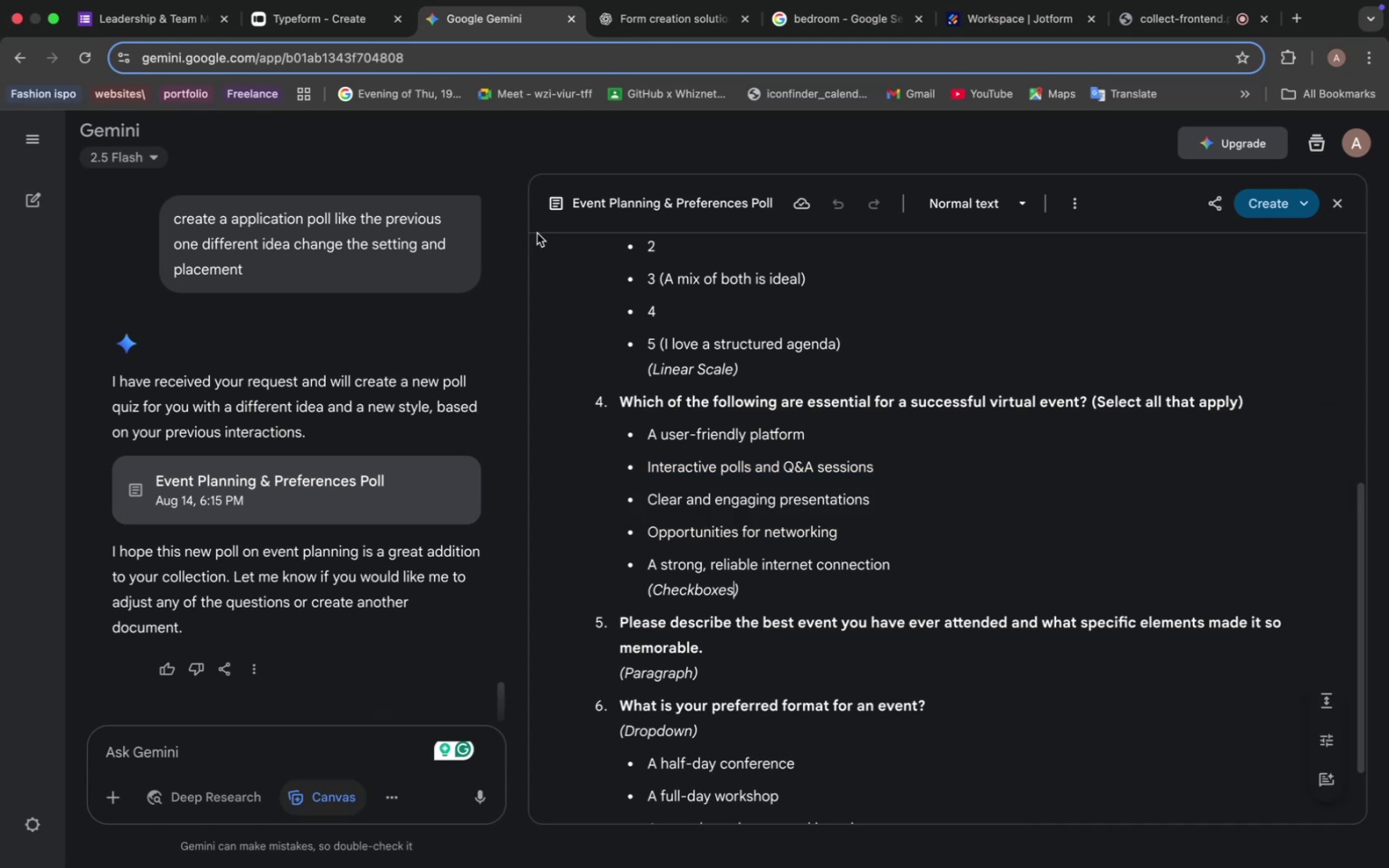 
left_click([300, 43])
 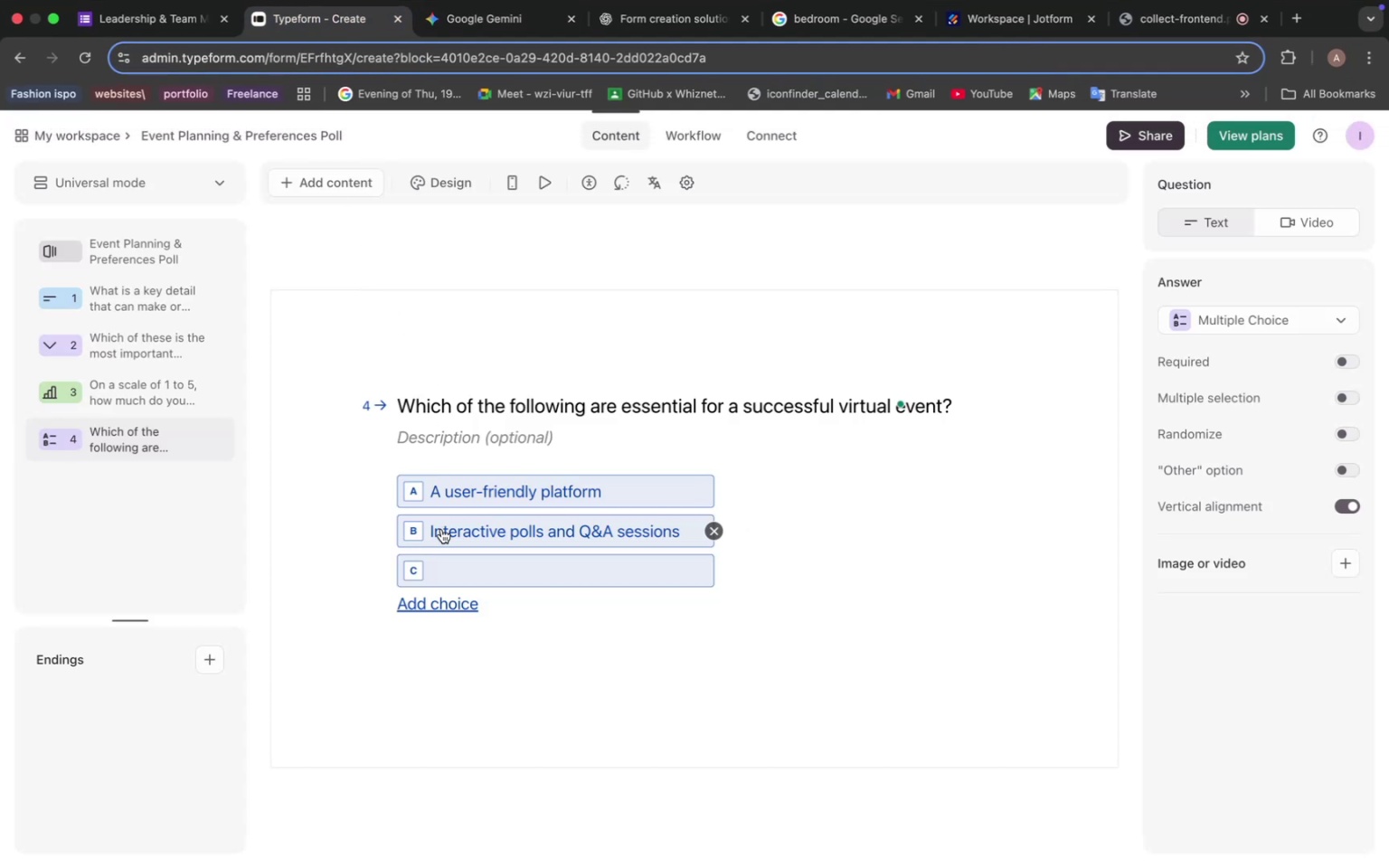 
left_click([437, 576])
 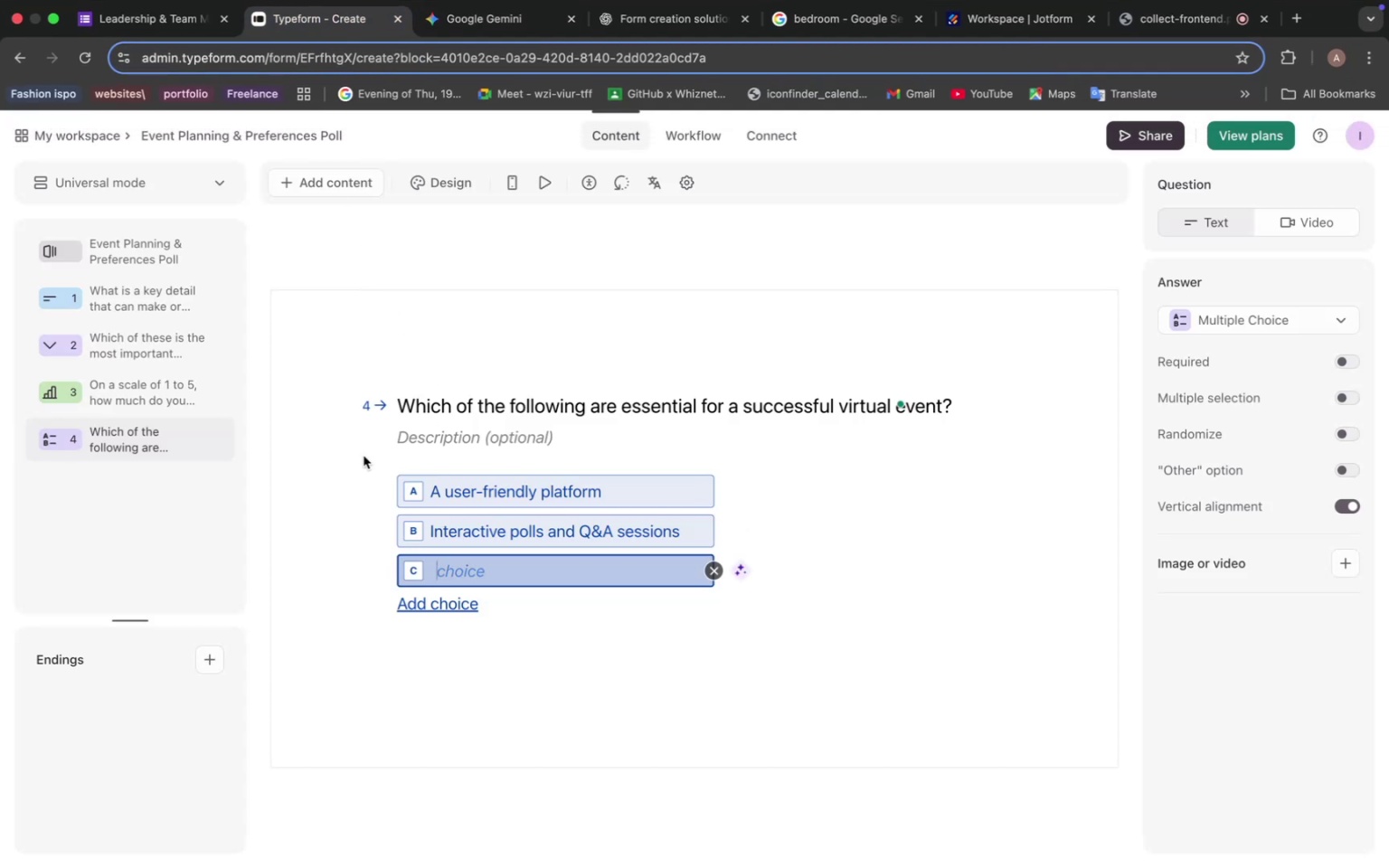 
left_click([464, 21])
 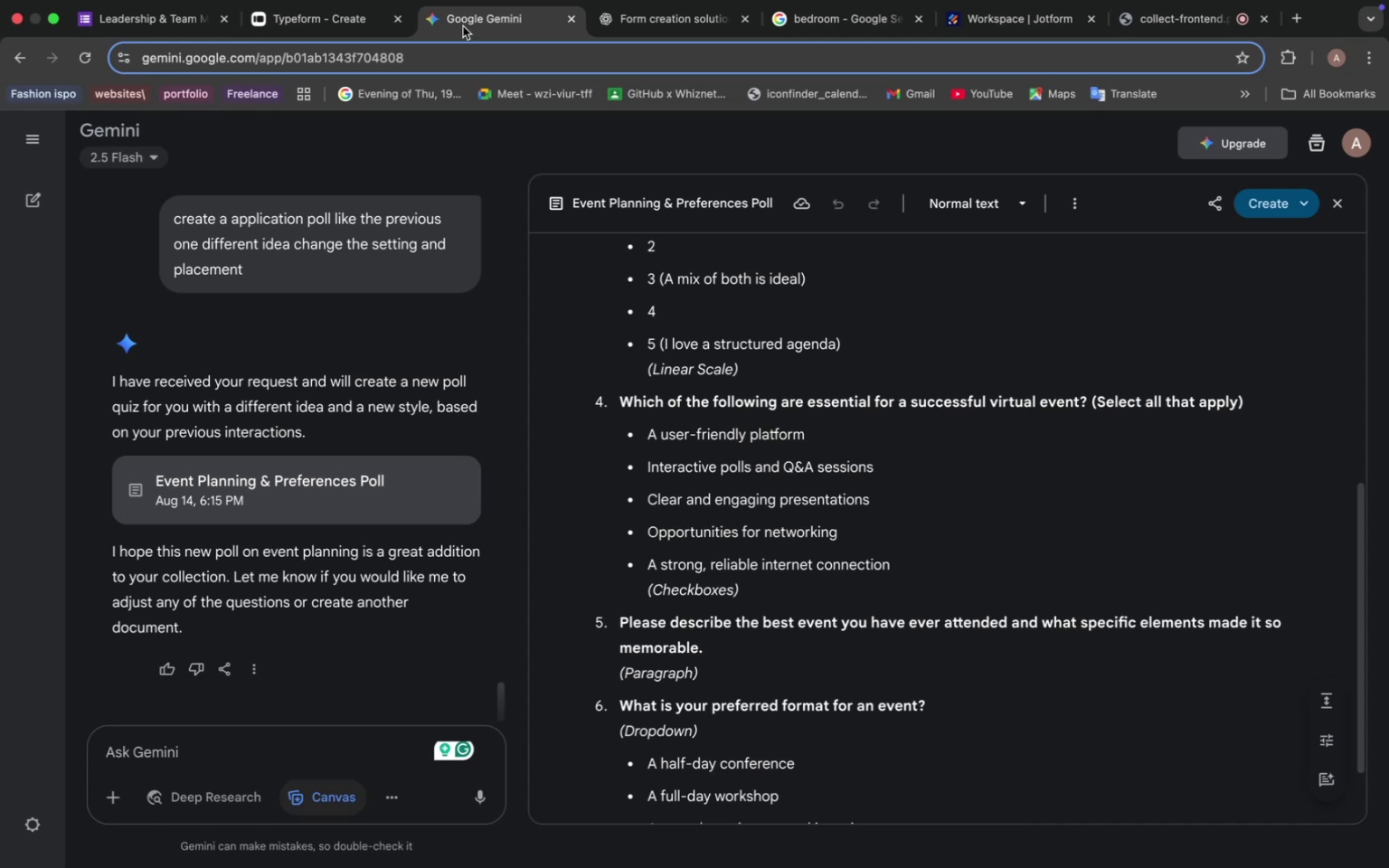 
left_click([329, 23])
 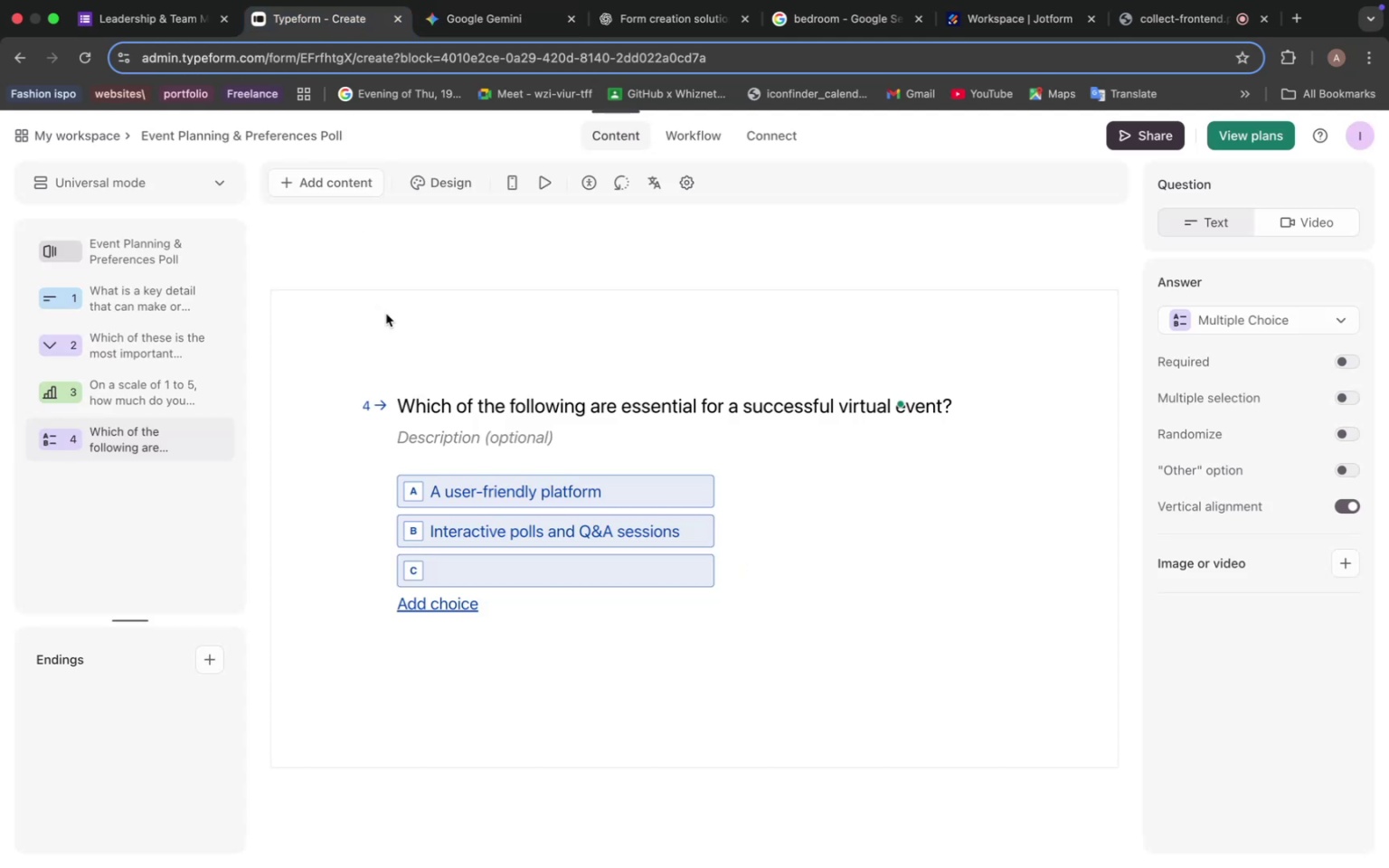 
key(CapsLock)
 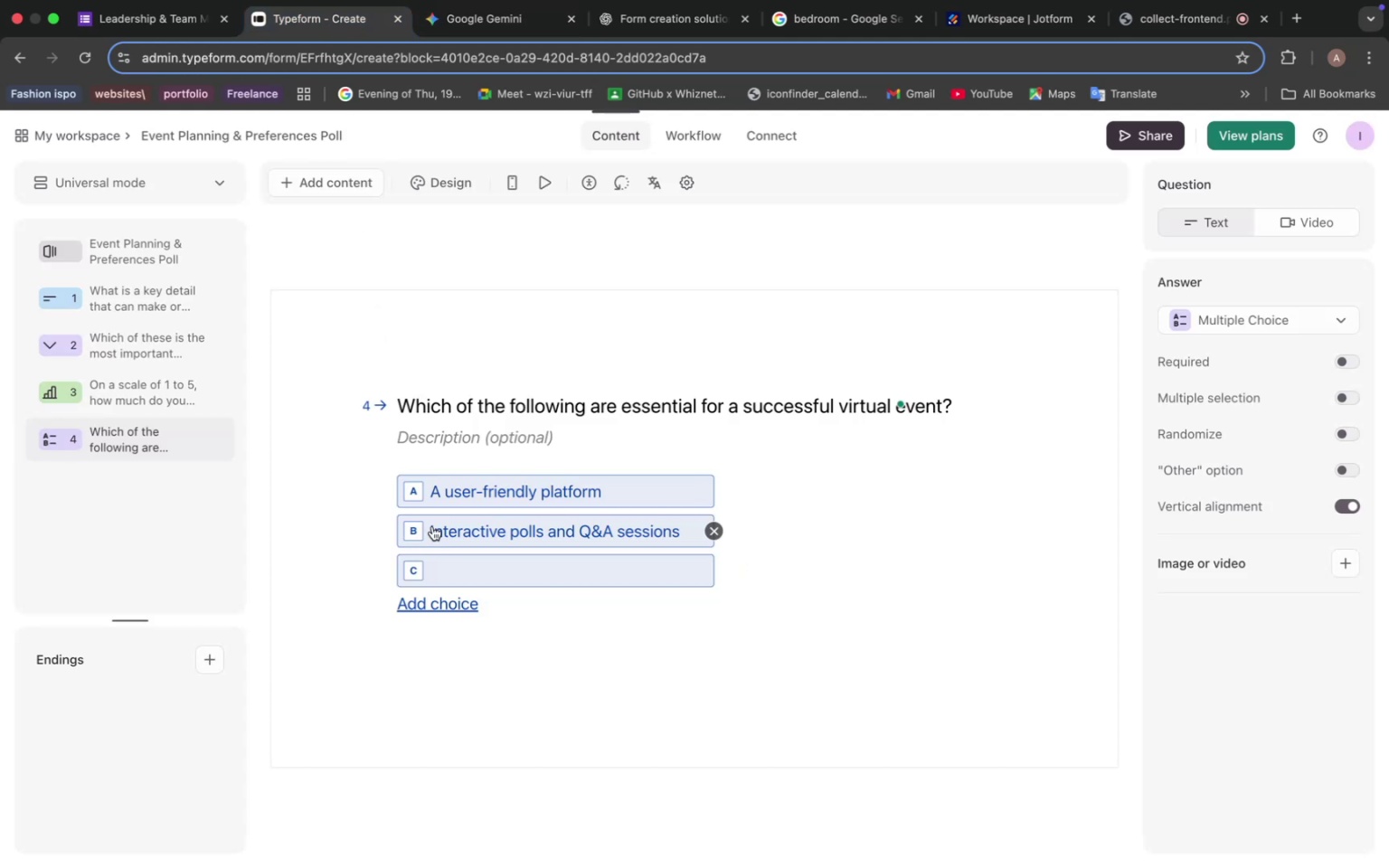 
left_click([442, 580])
 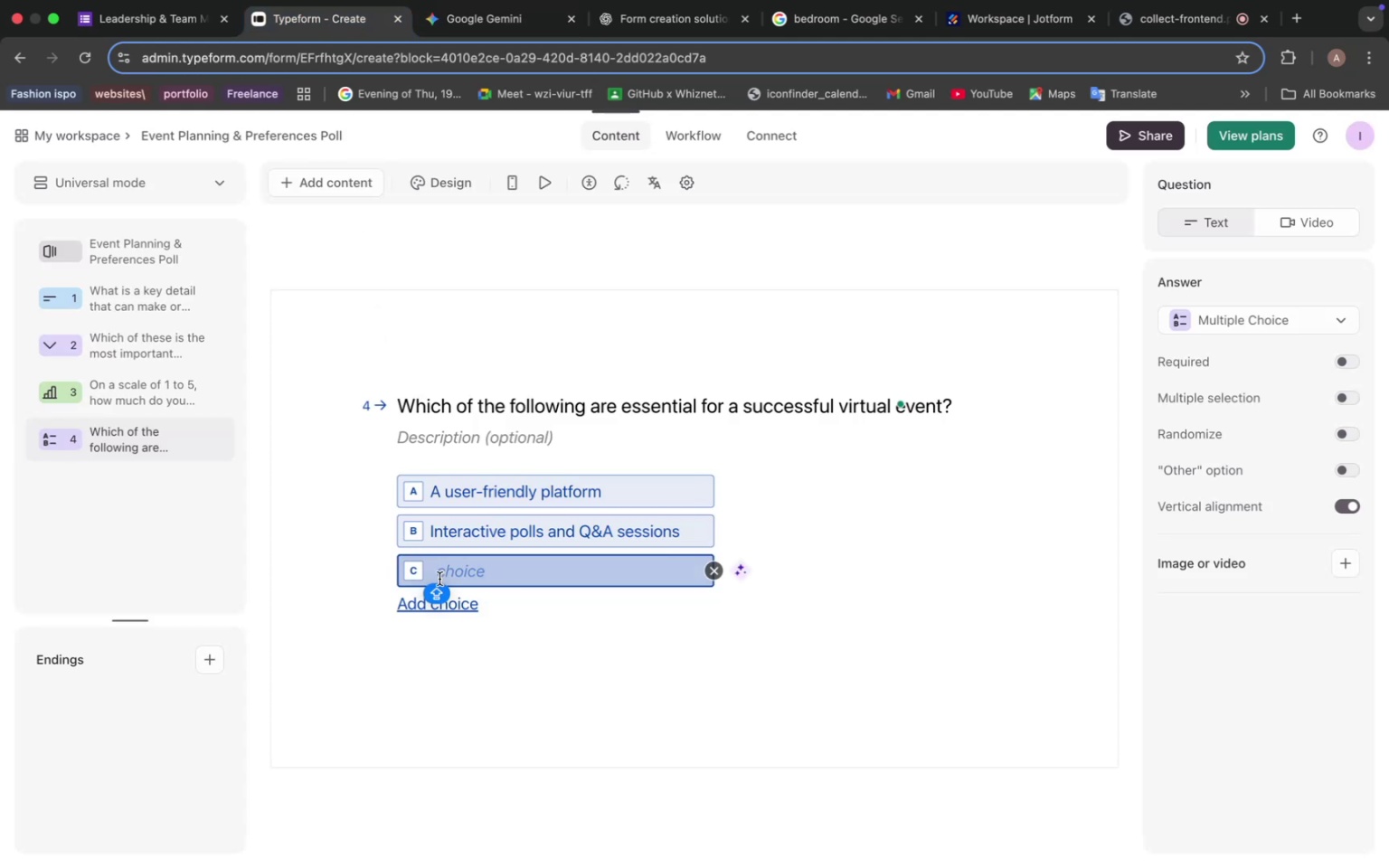 
type(Clear and engageing )
 